 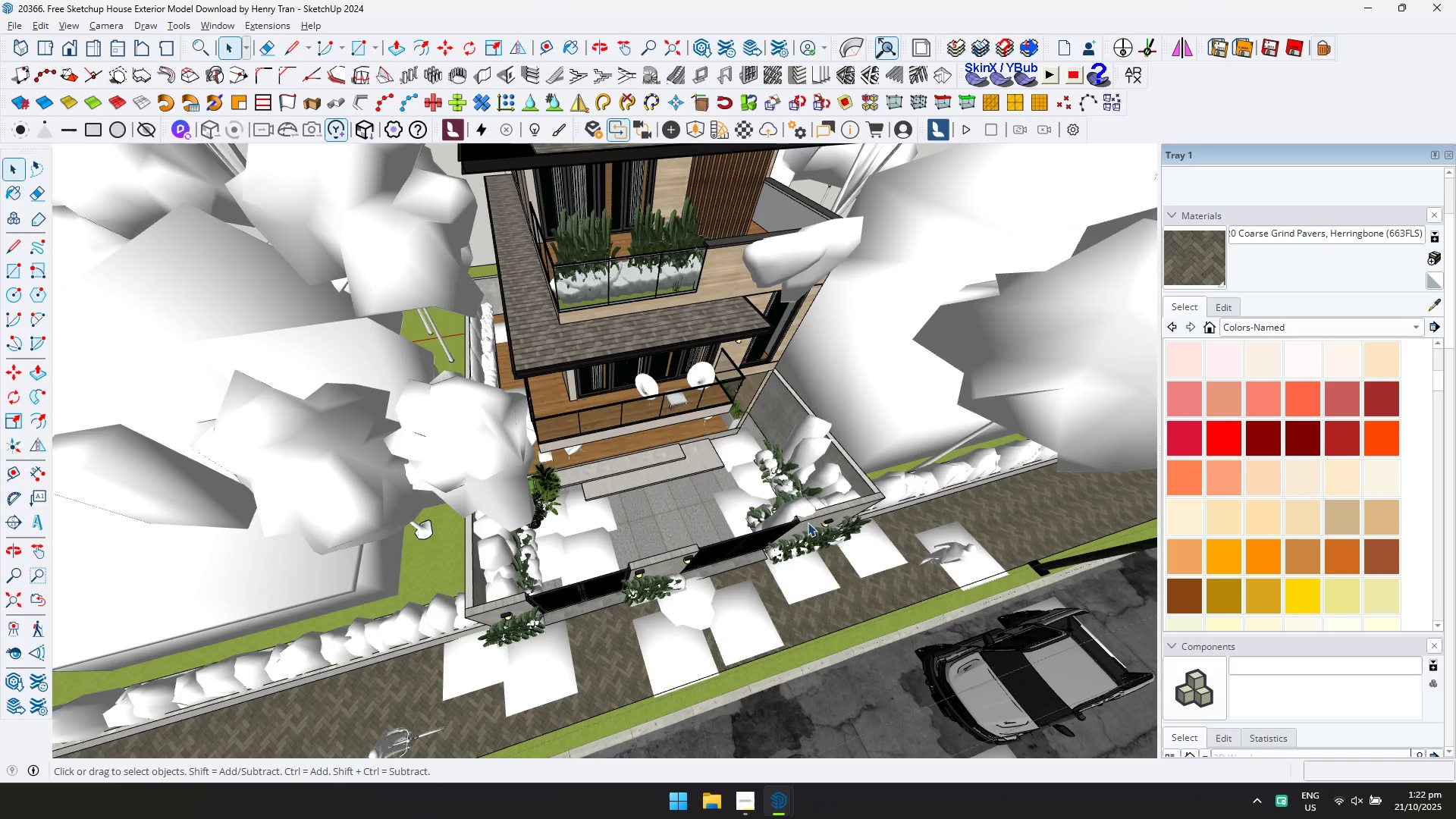 
scroll: coordinate [785, 547], scroll_direction: down, amount: 7.0
 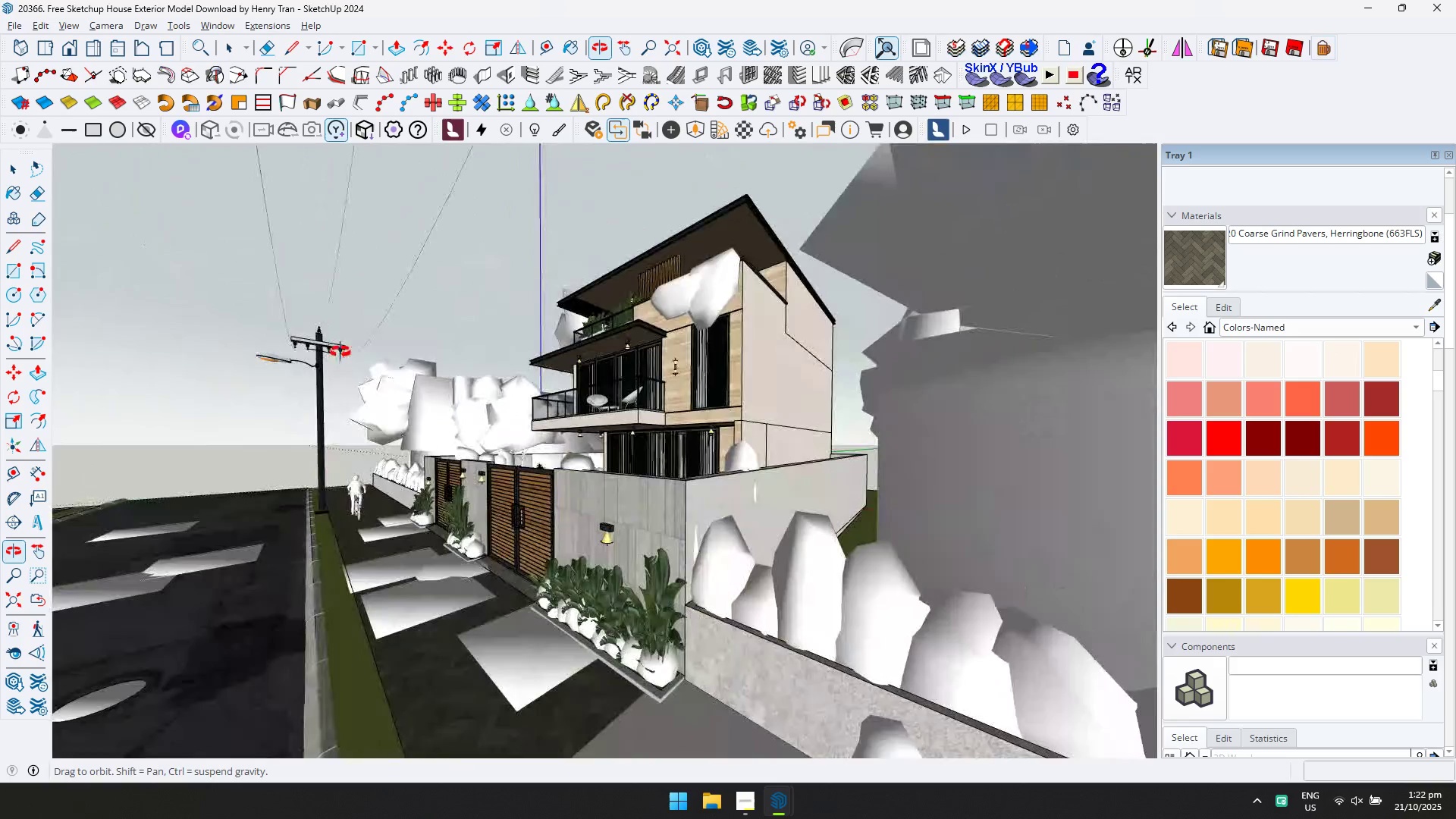 
wait(6.38)
 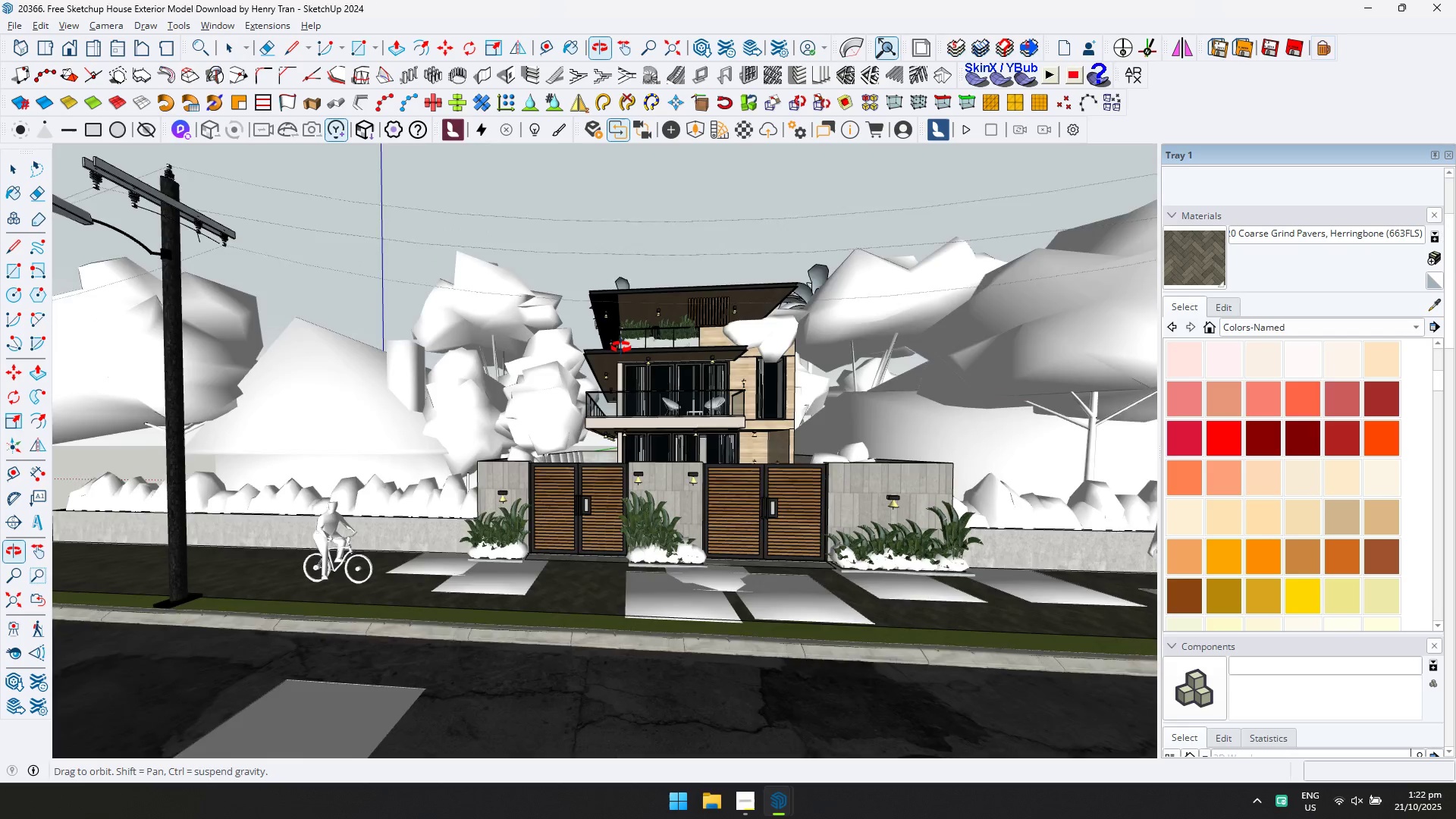 
key(Shift+ShiftLeft)
 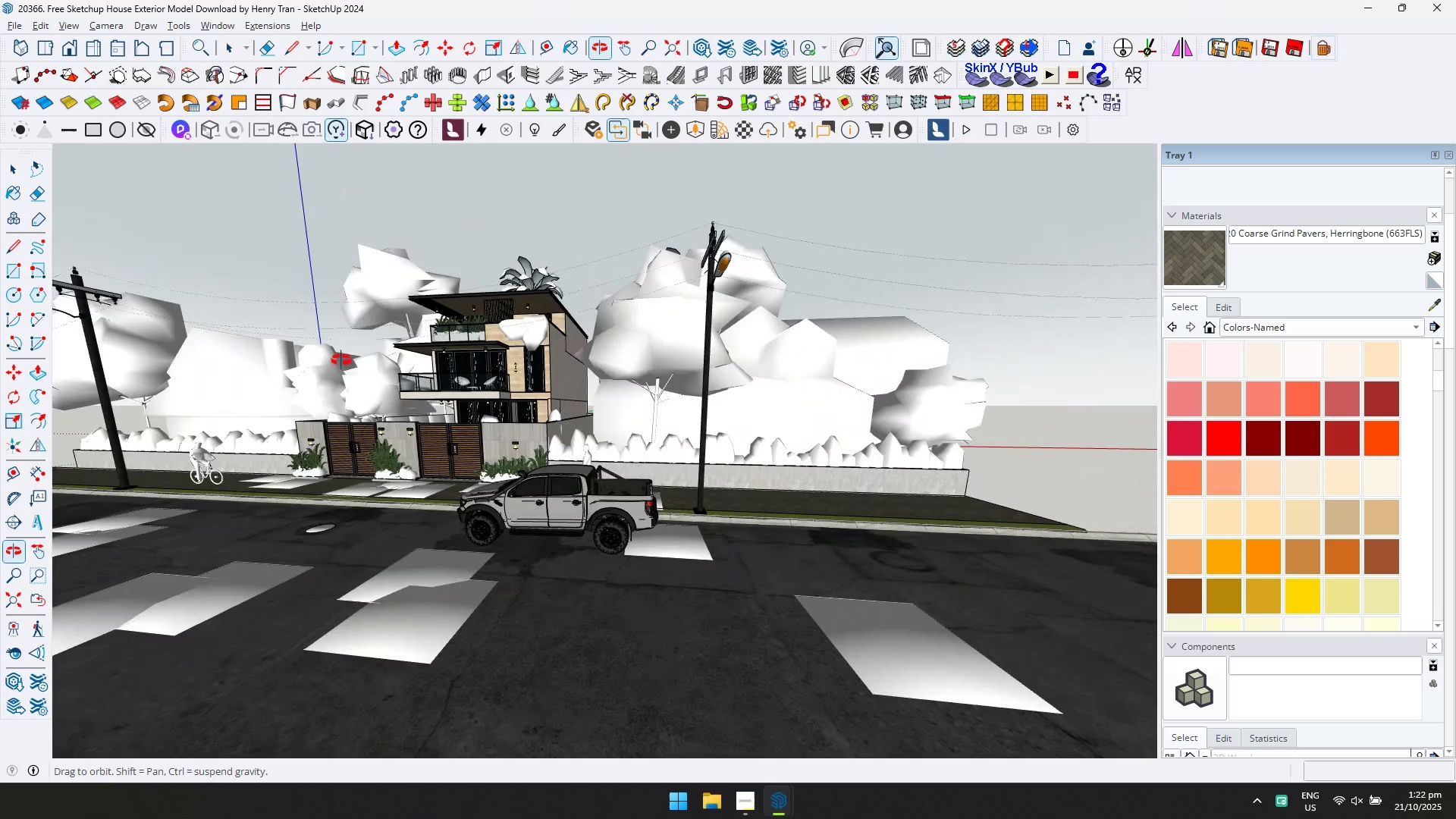 
scroll: coordinate [410, 440], scroll_direction: up, amount: 6.0
 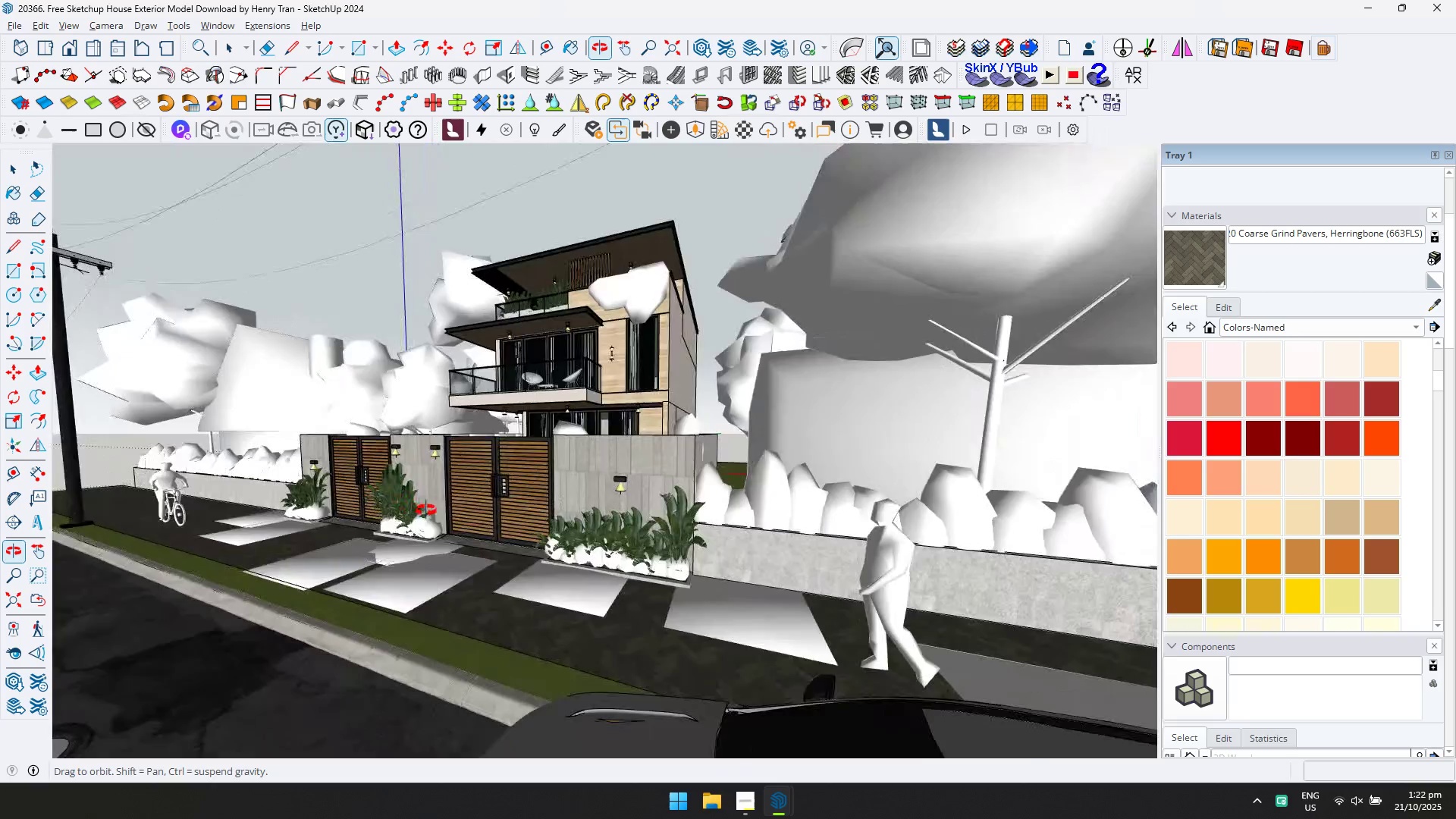 
key(Alt+AltLeft)
 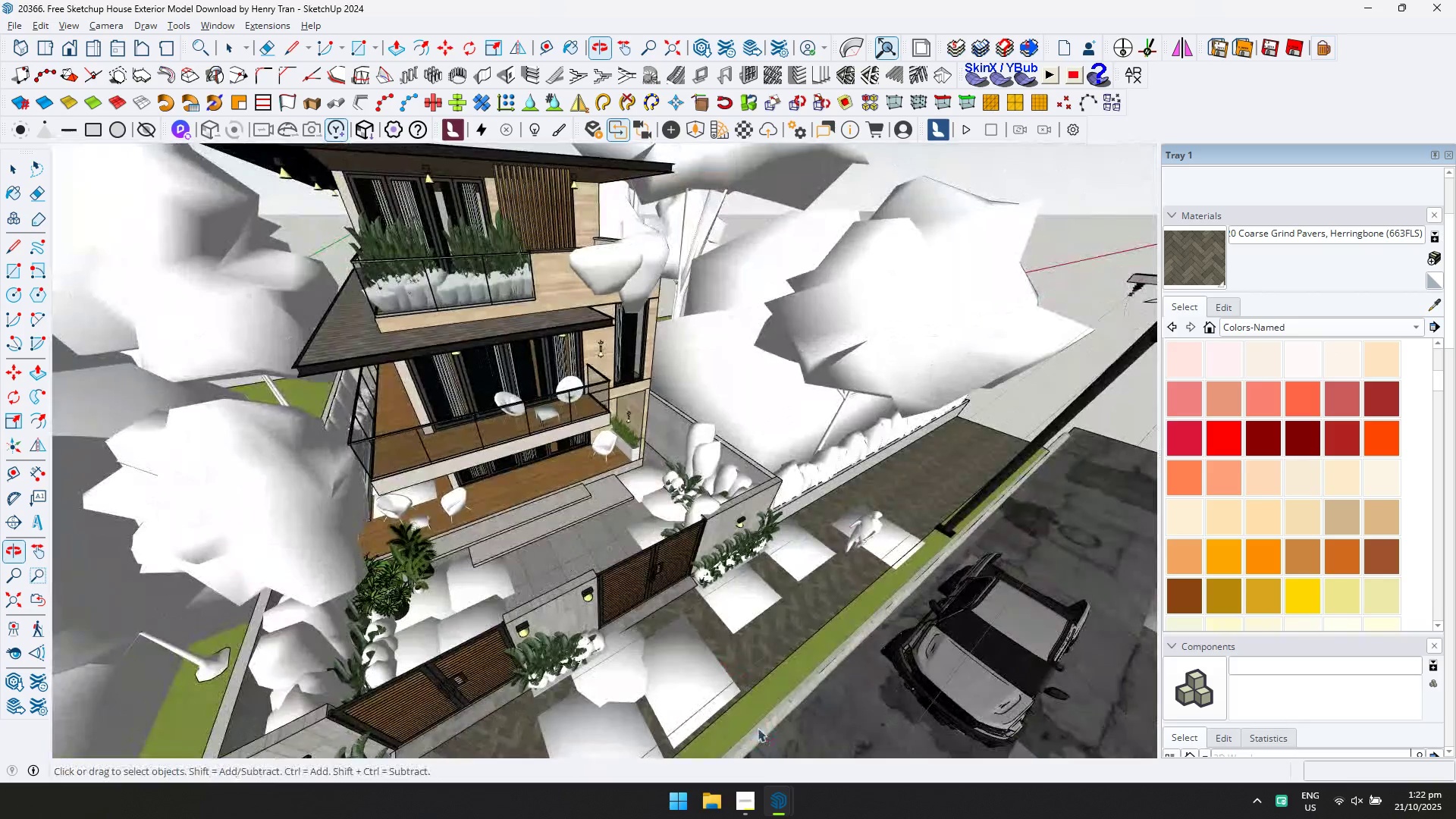 
key(Alt+Tab)
 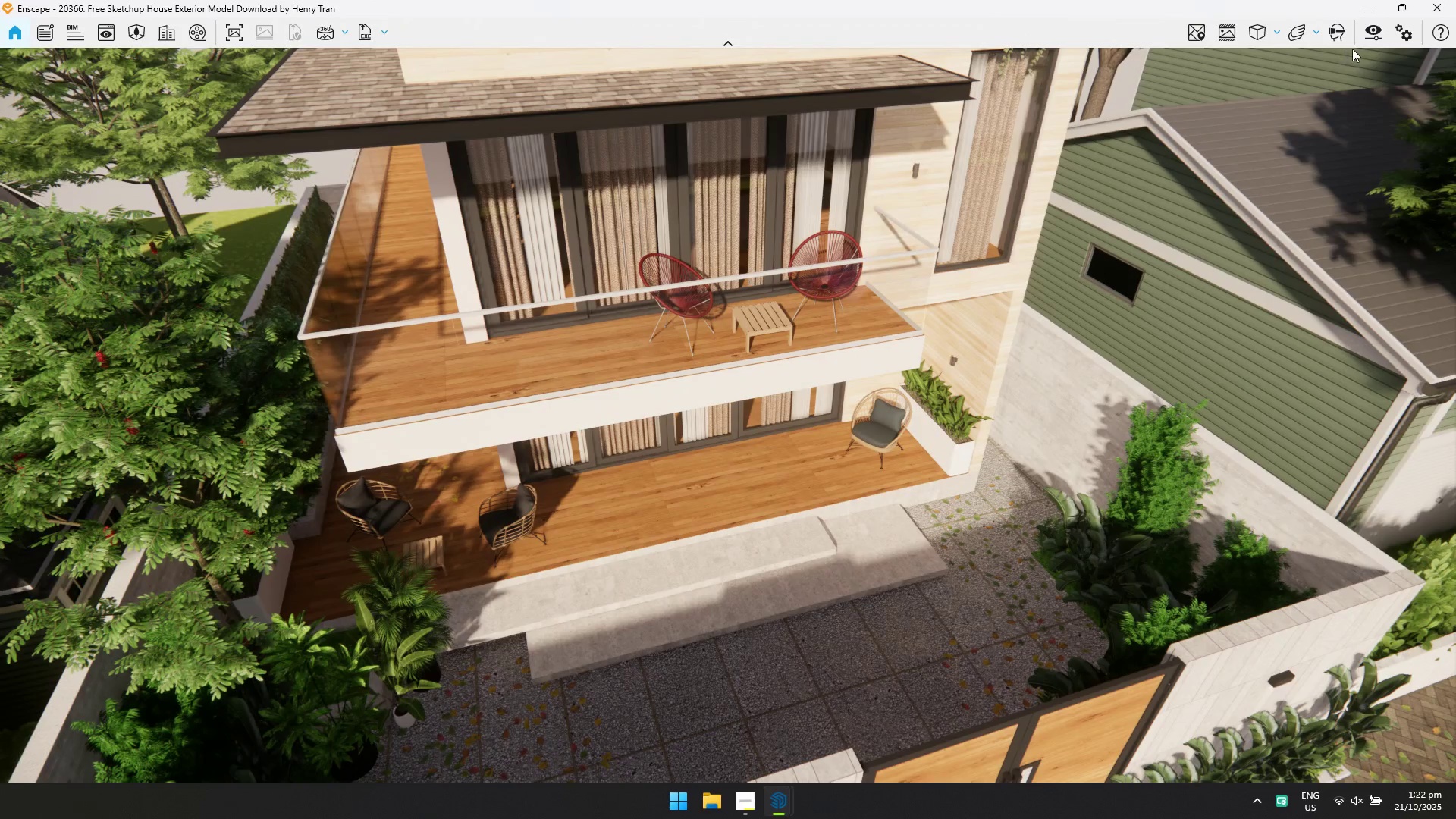 
left_click([1367, 37])
 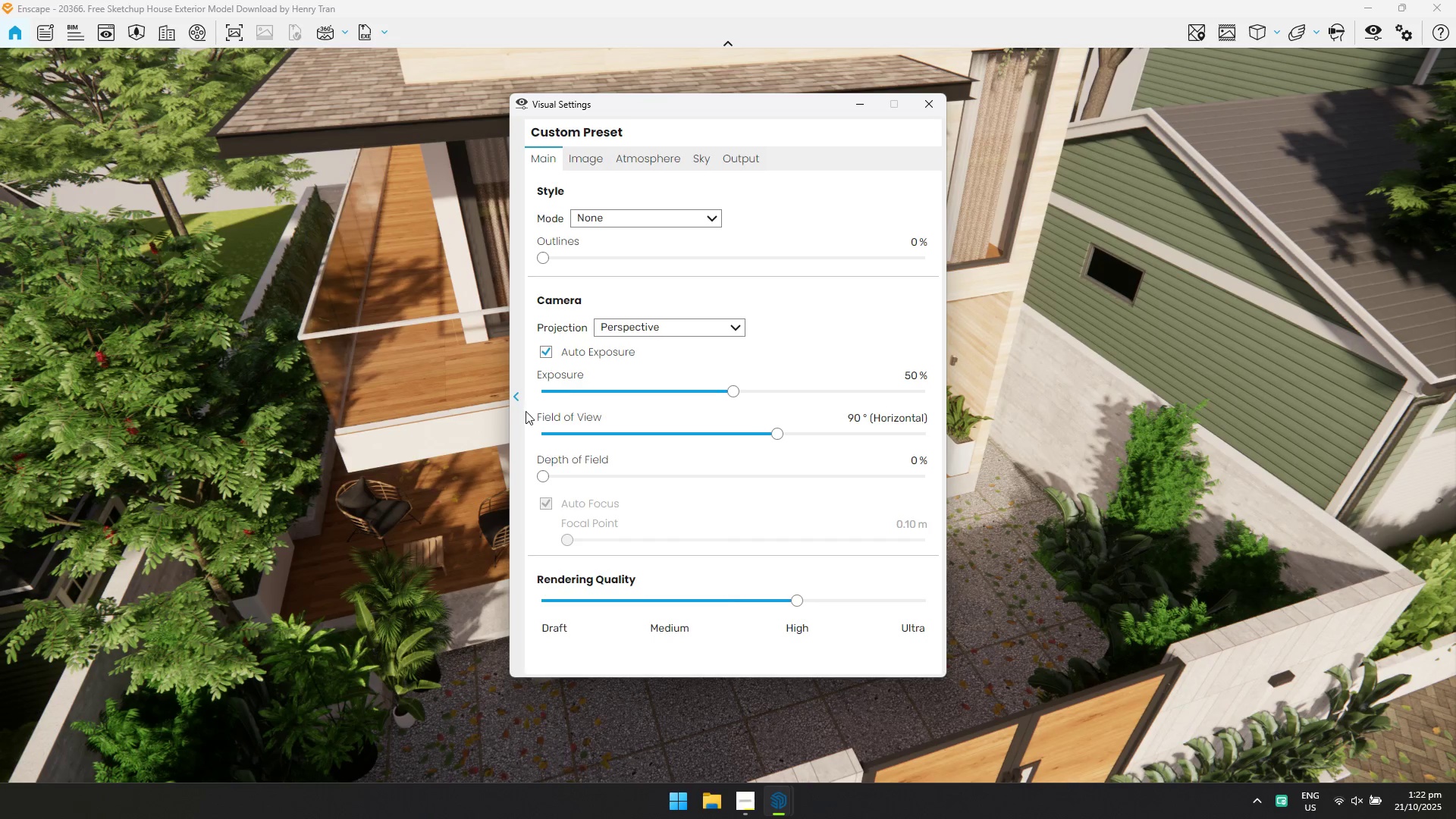 
left_click([513, 407])
 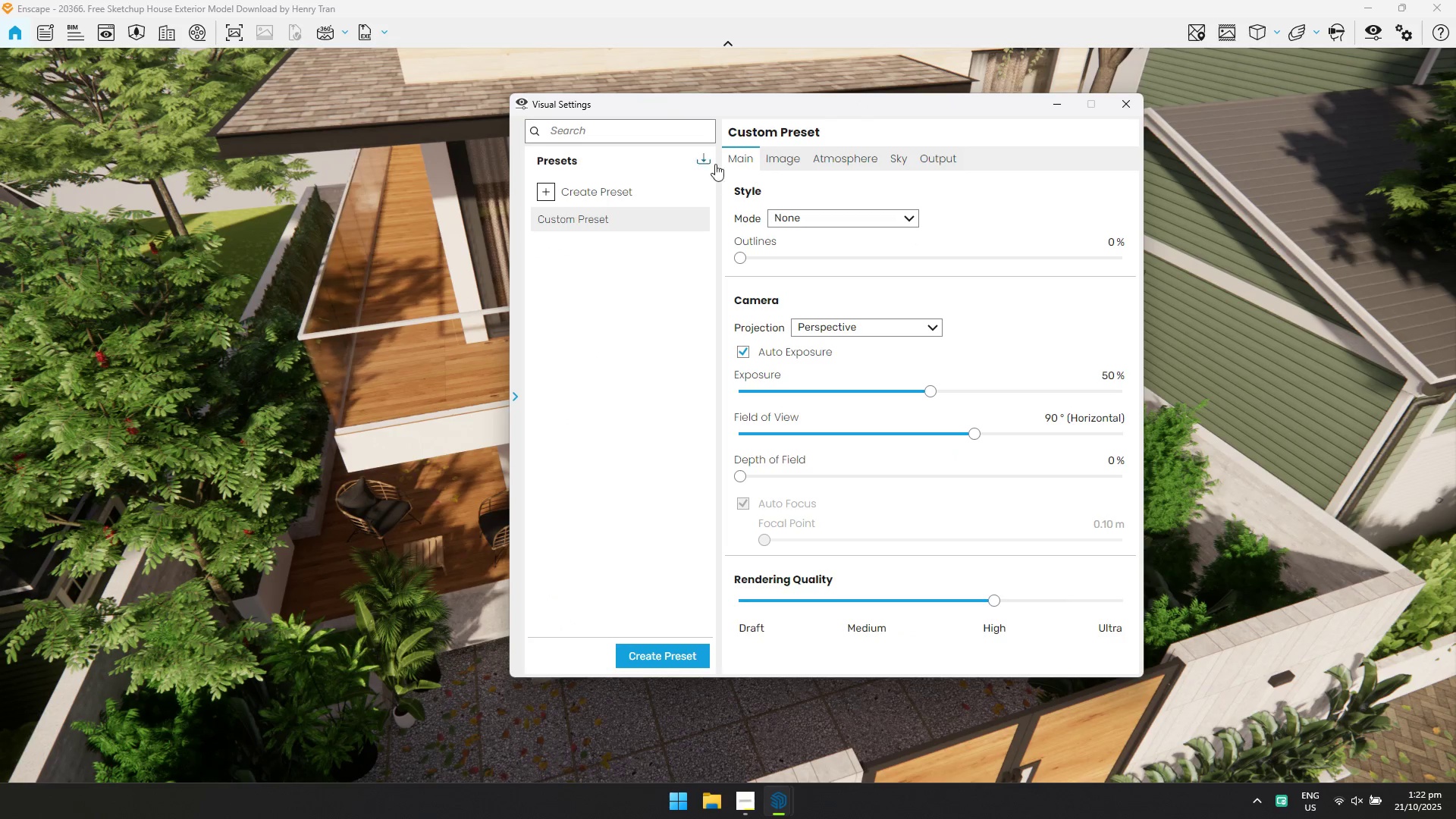 
left_click([708, 159])
 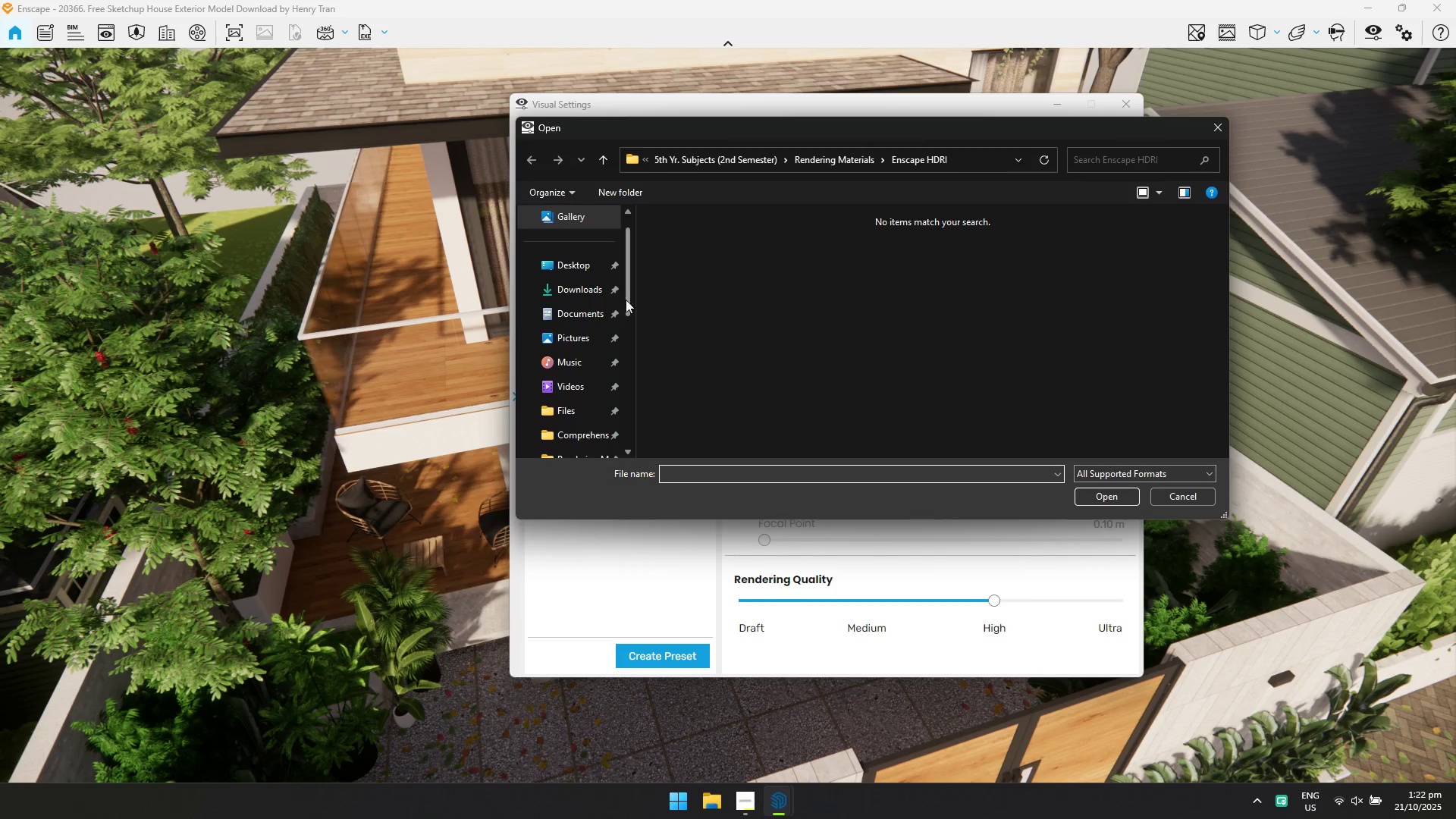 
scroll: coordinate [601, 340], scroll_direction: down, amount: 1.0
 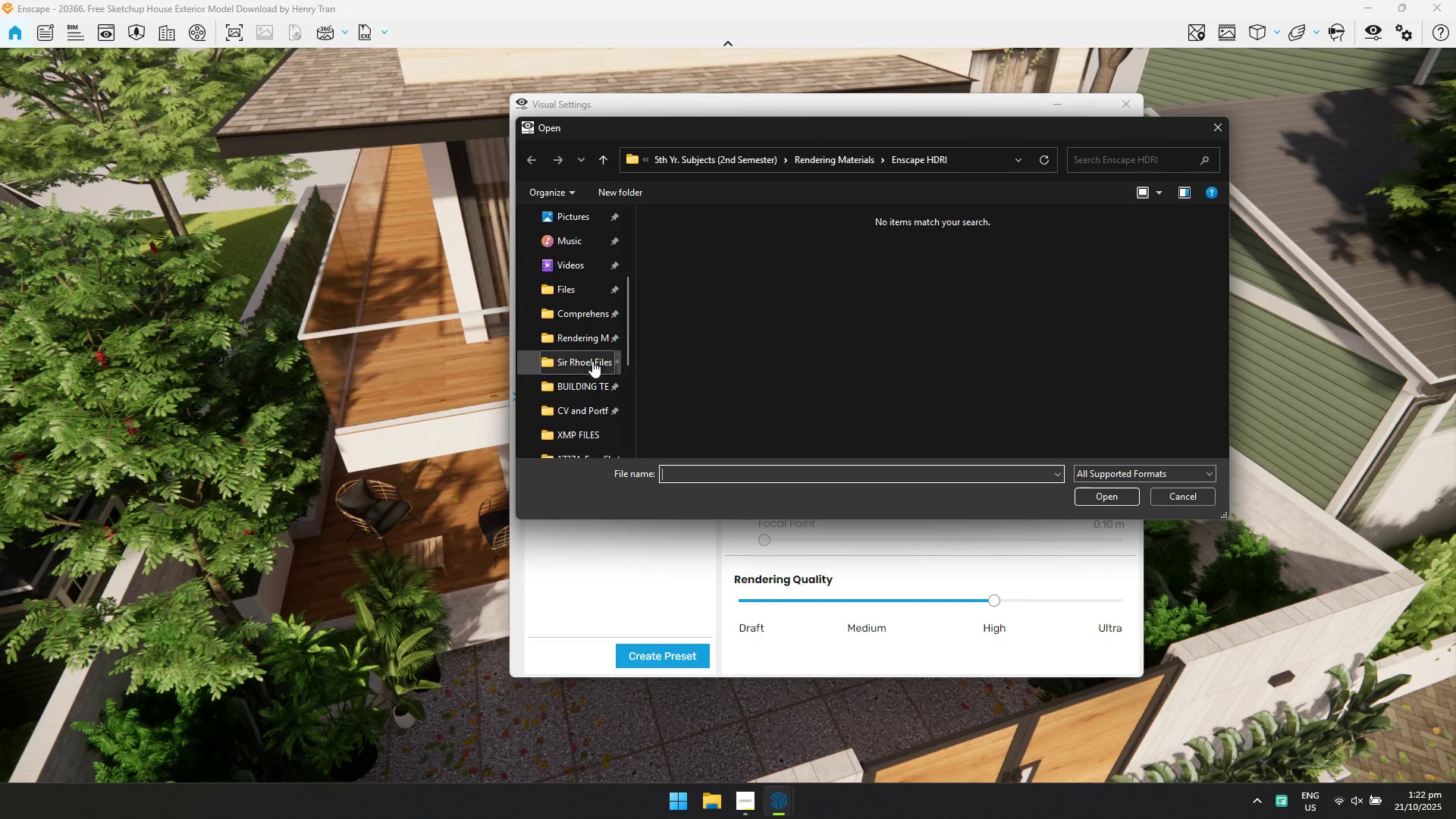 
left_click([588, 349])
 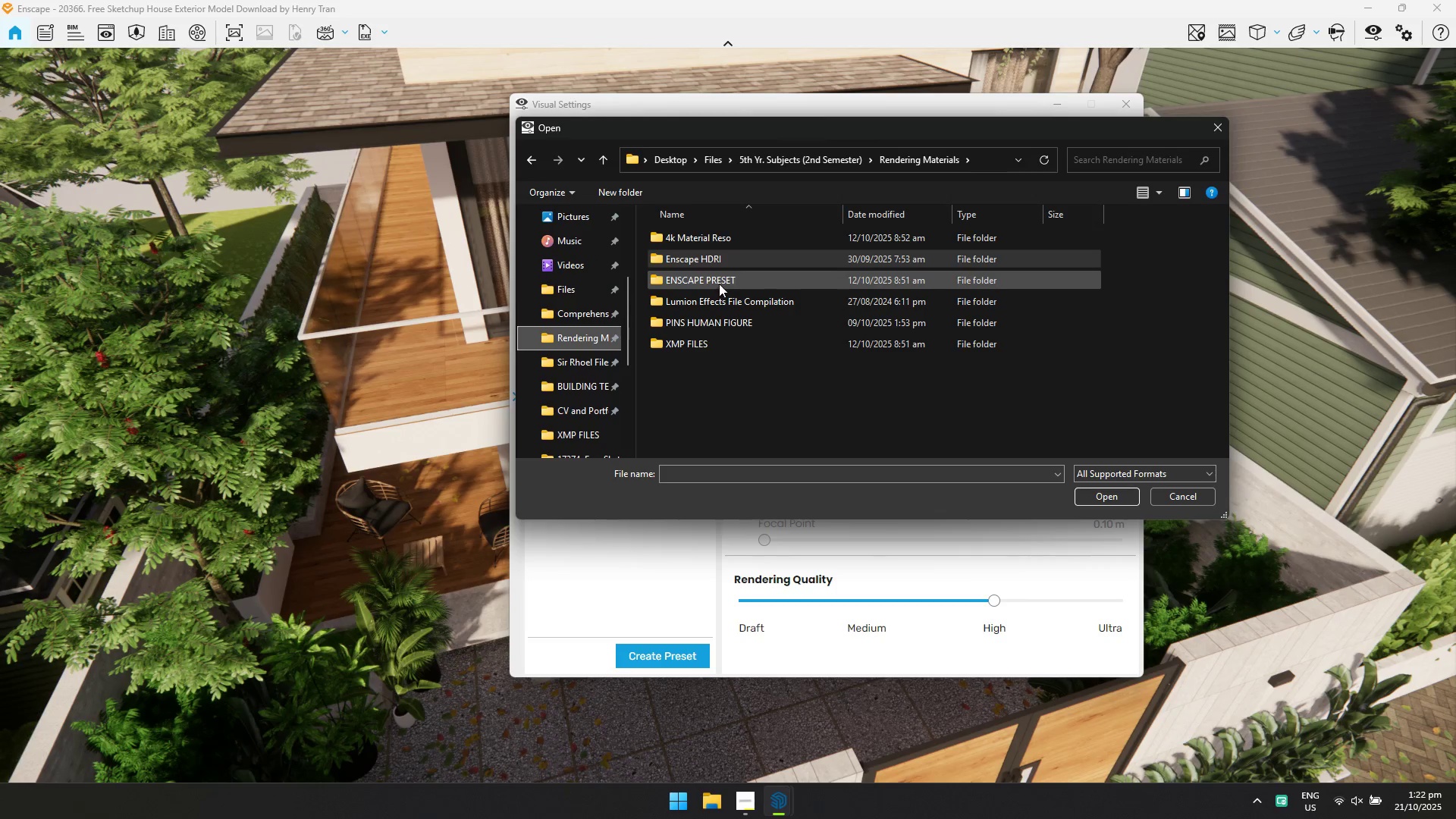 
double_click([720, 280])
 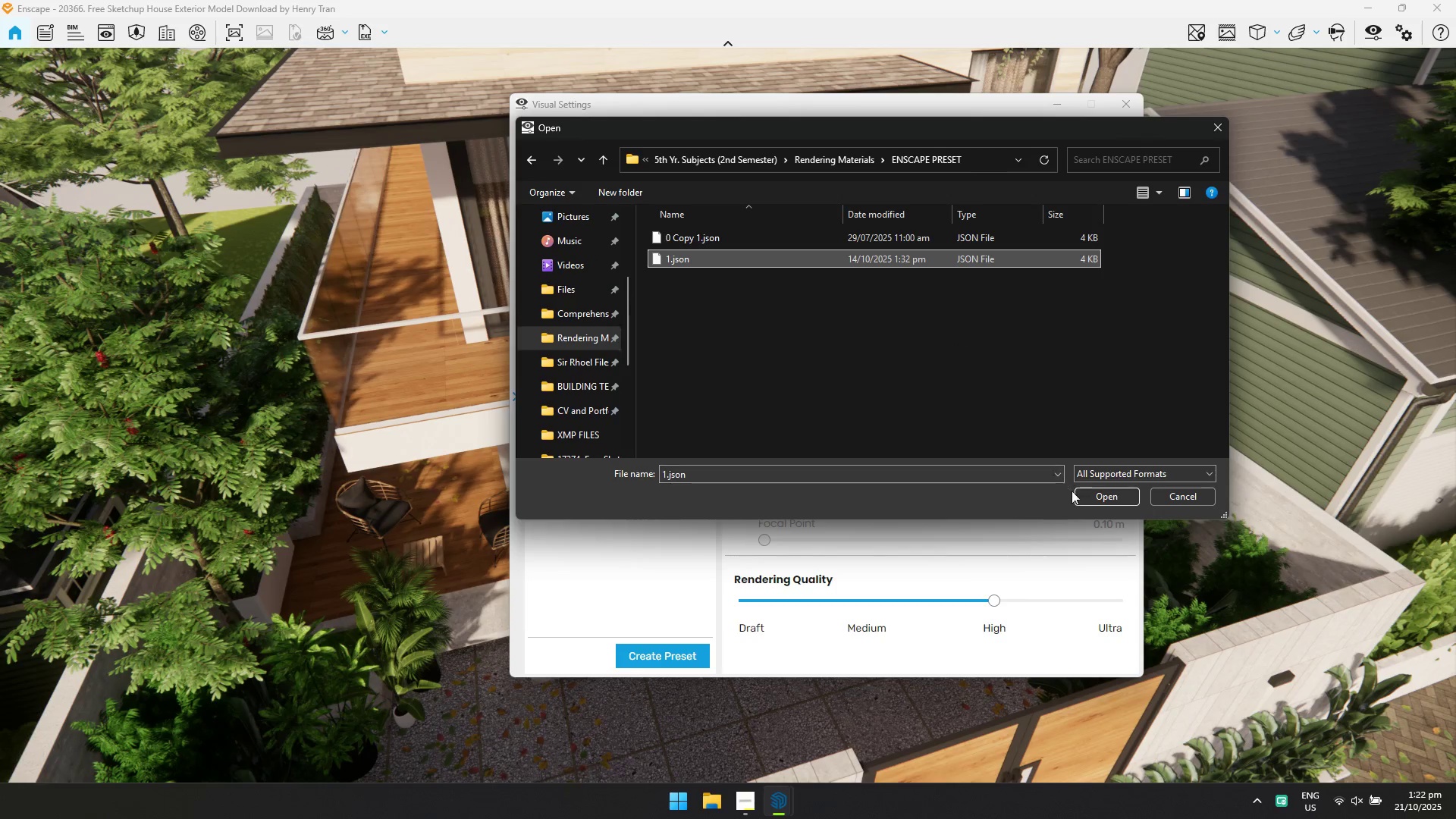 
left_click([1081, 498])
 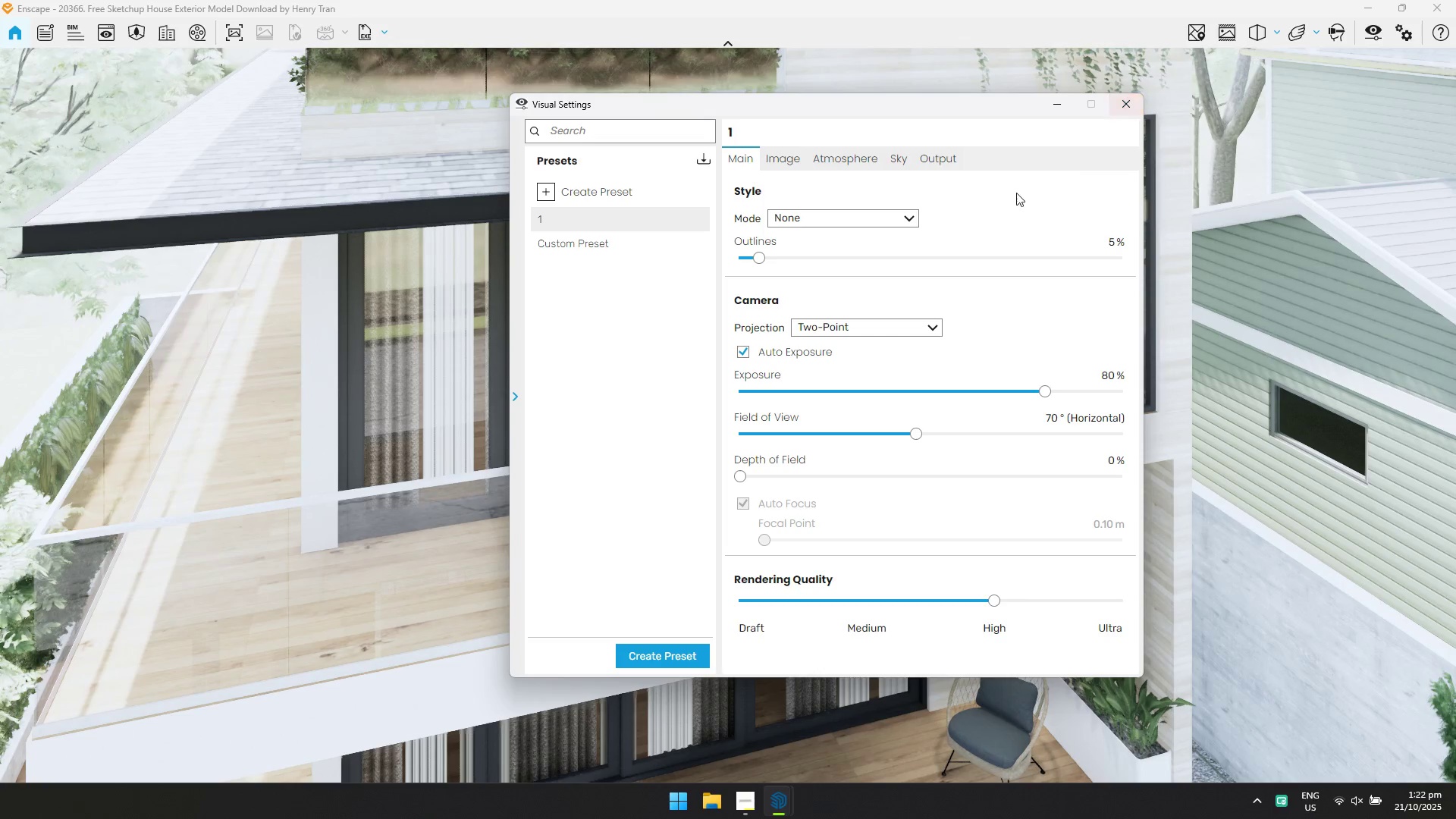 
key(Control+ControlLeft)
 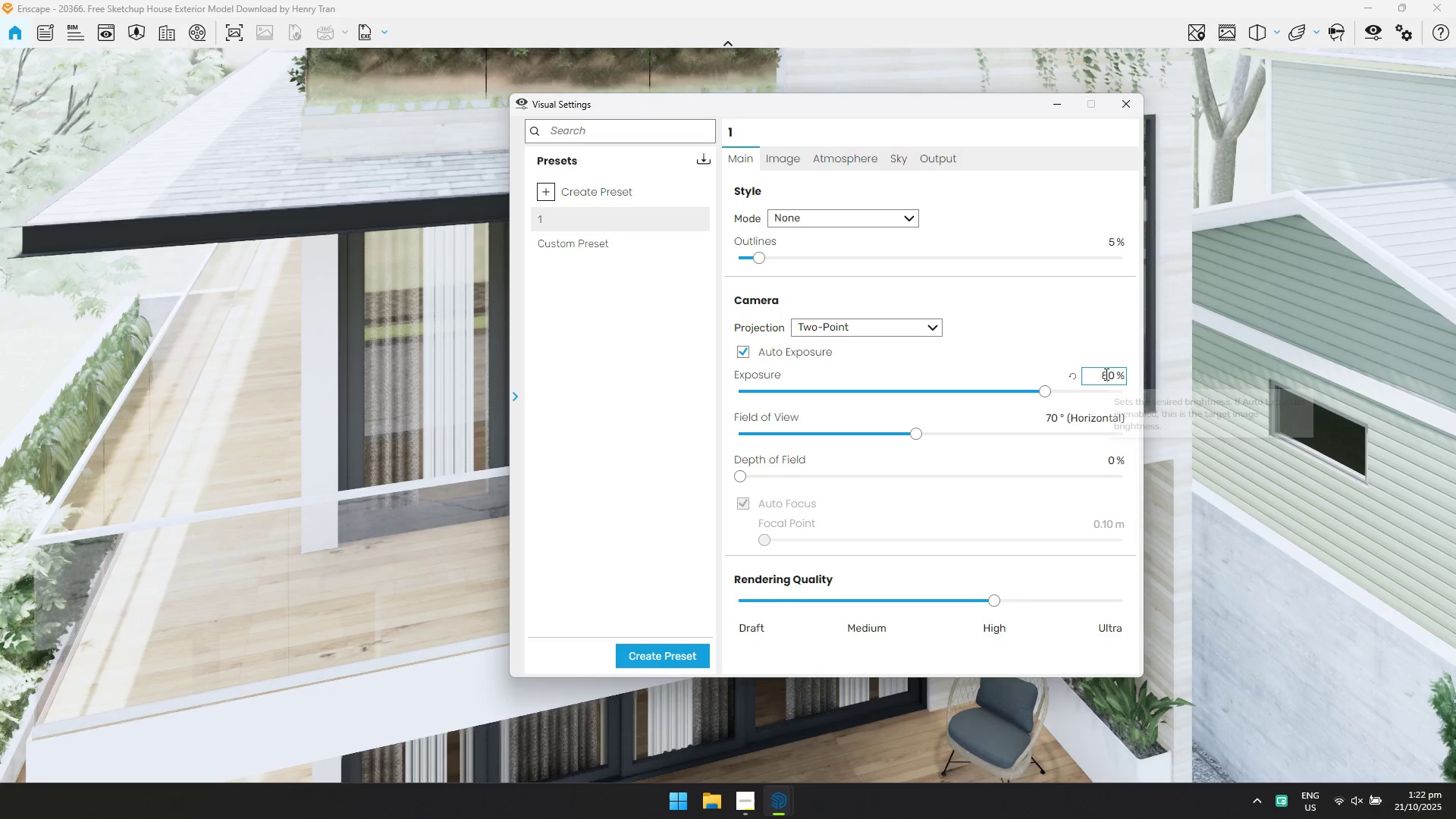 
key(Control+A)
 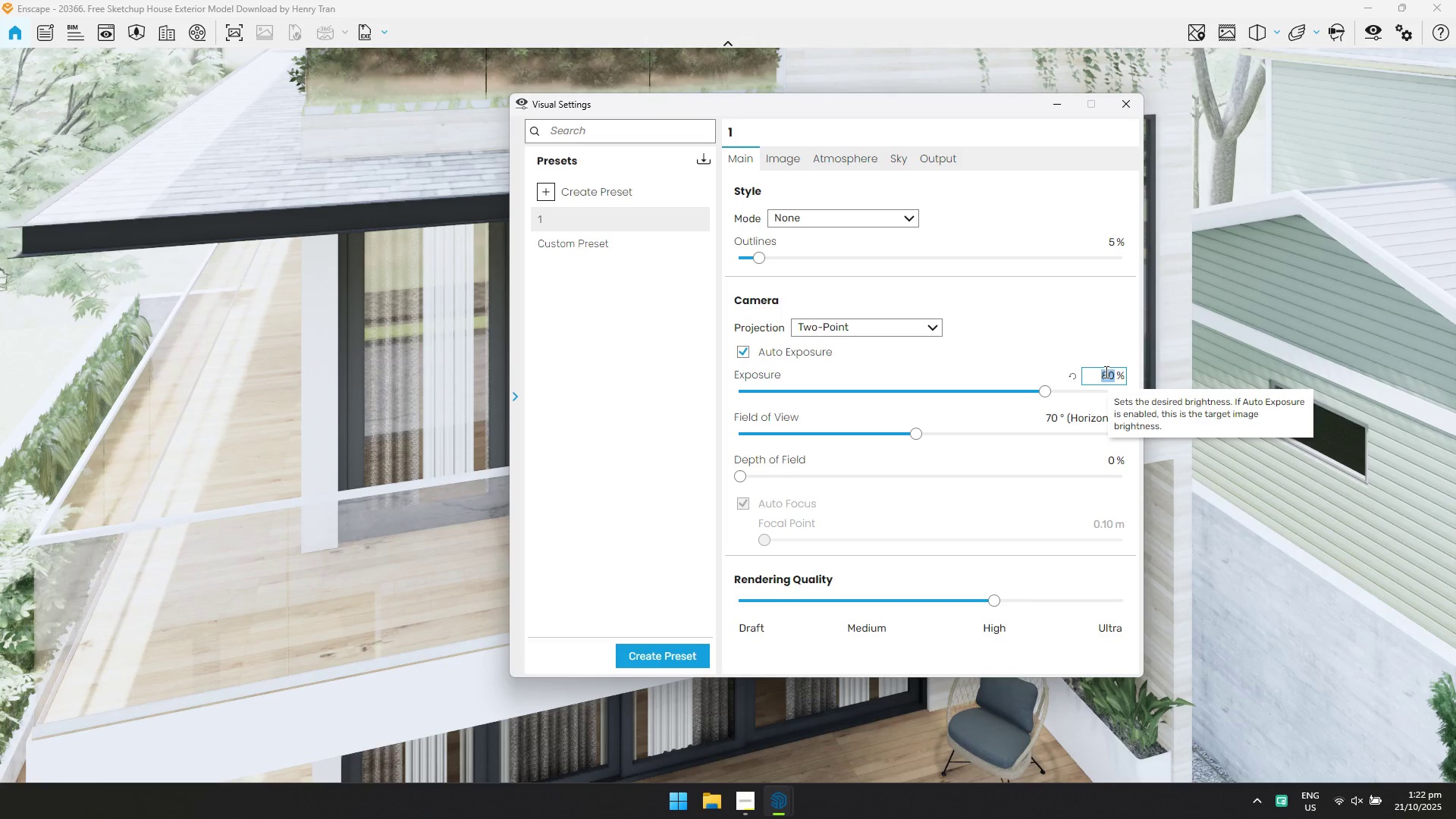 
type(65)
 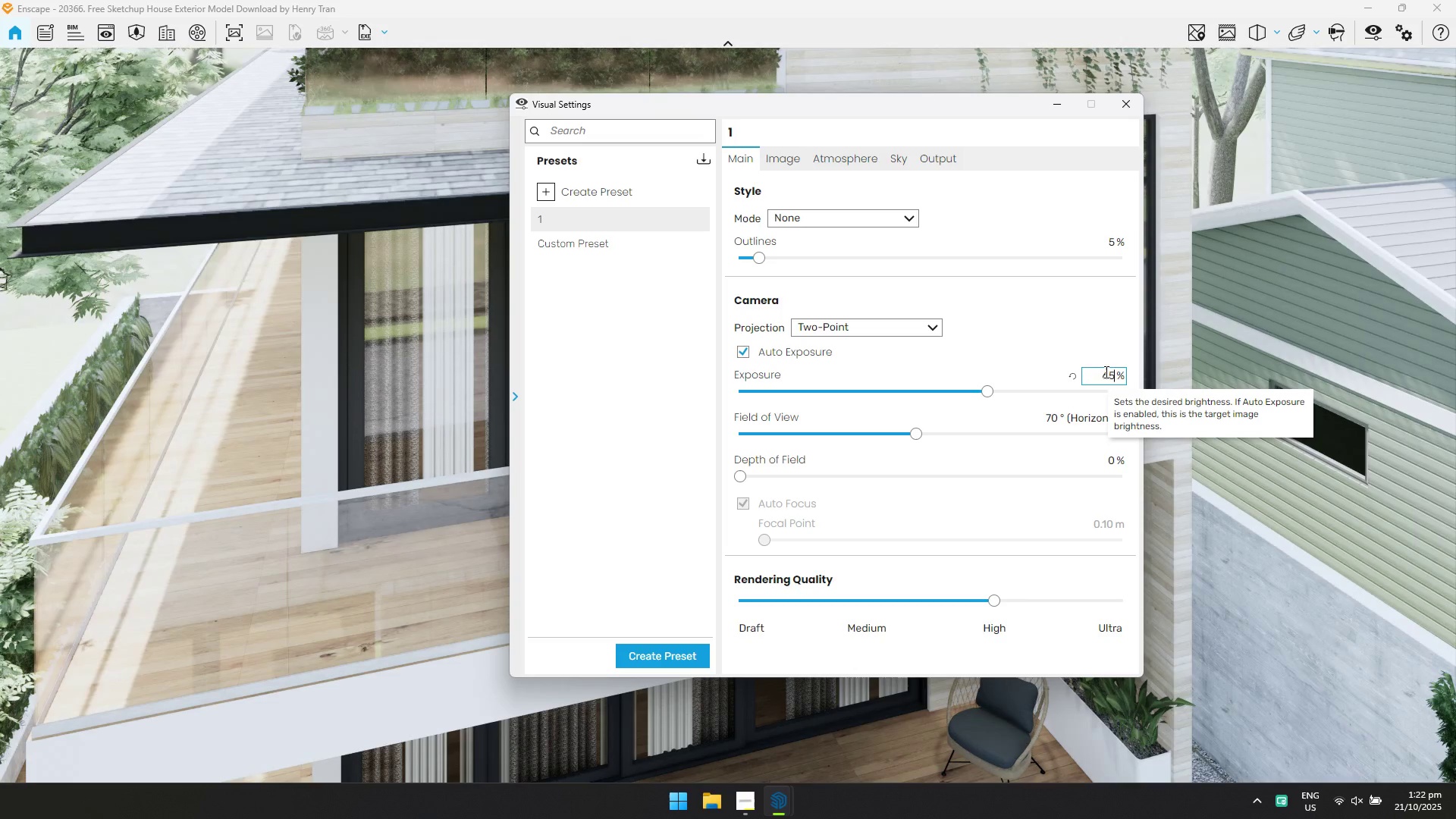 
key(Enter)
 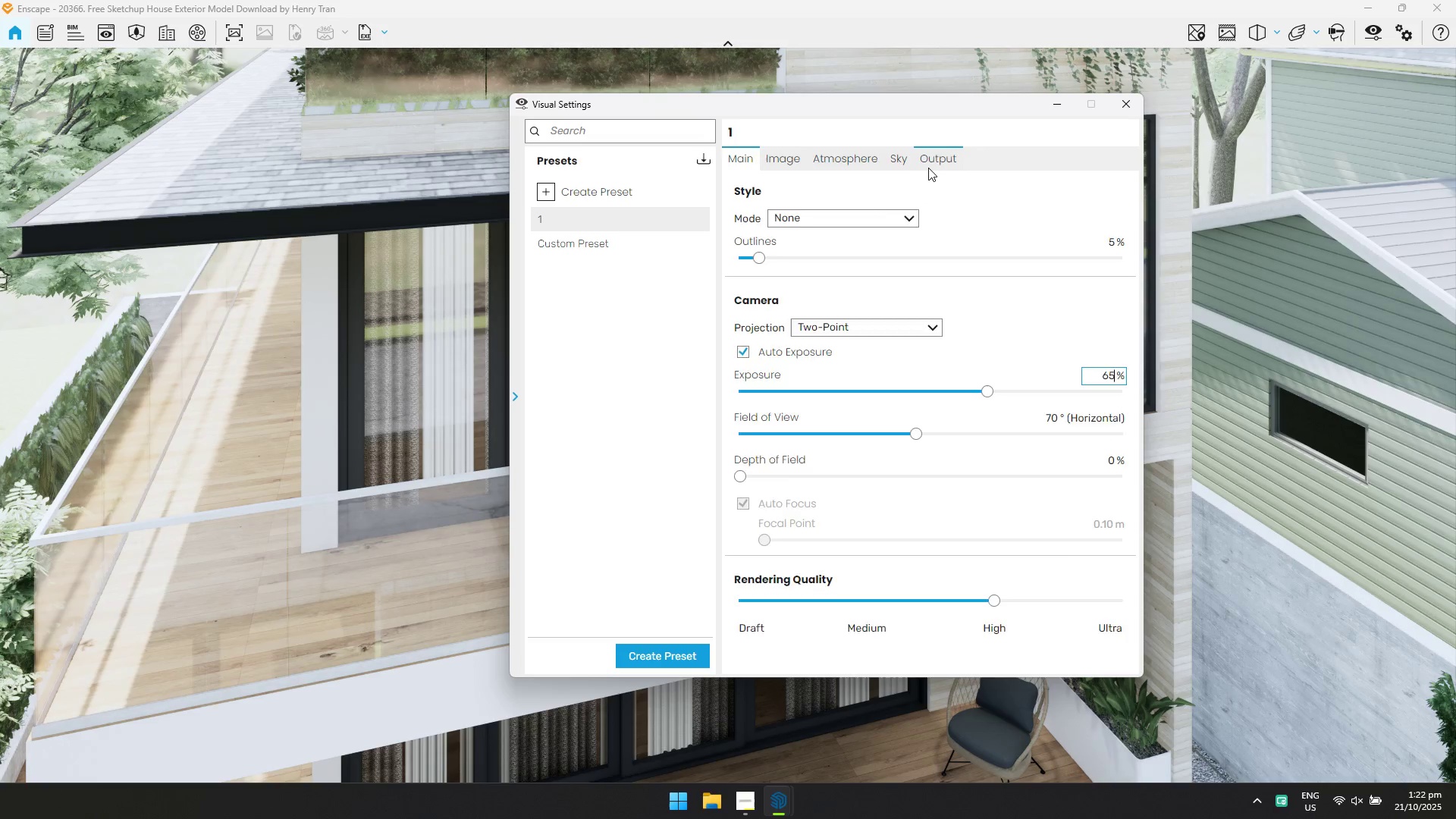 
double_click([903, 160])
 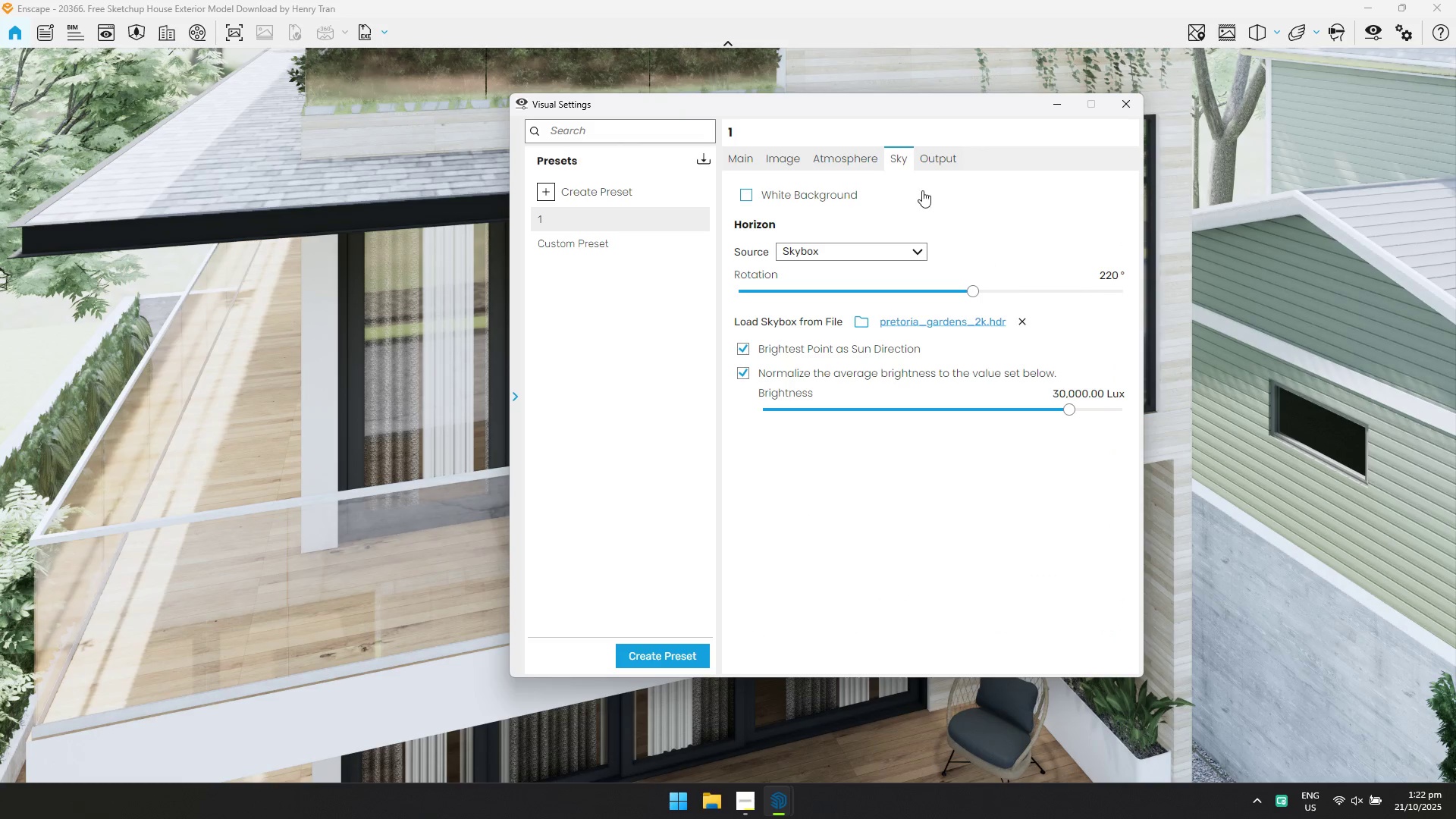 
left_click([1051, 102])
 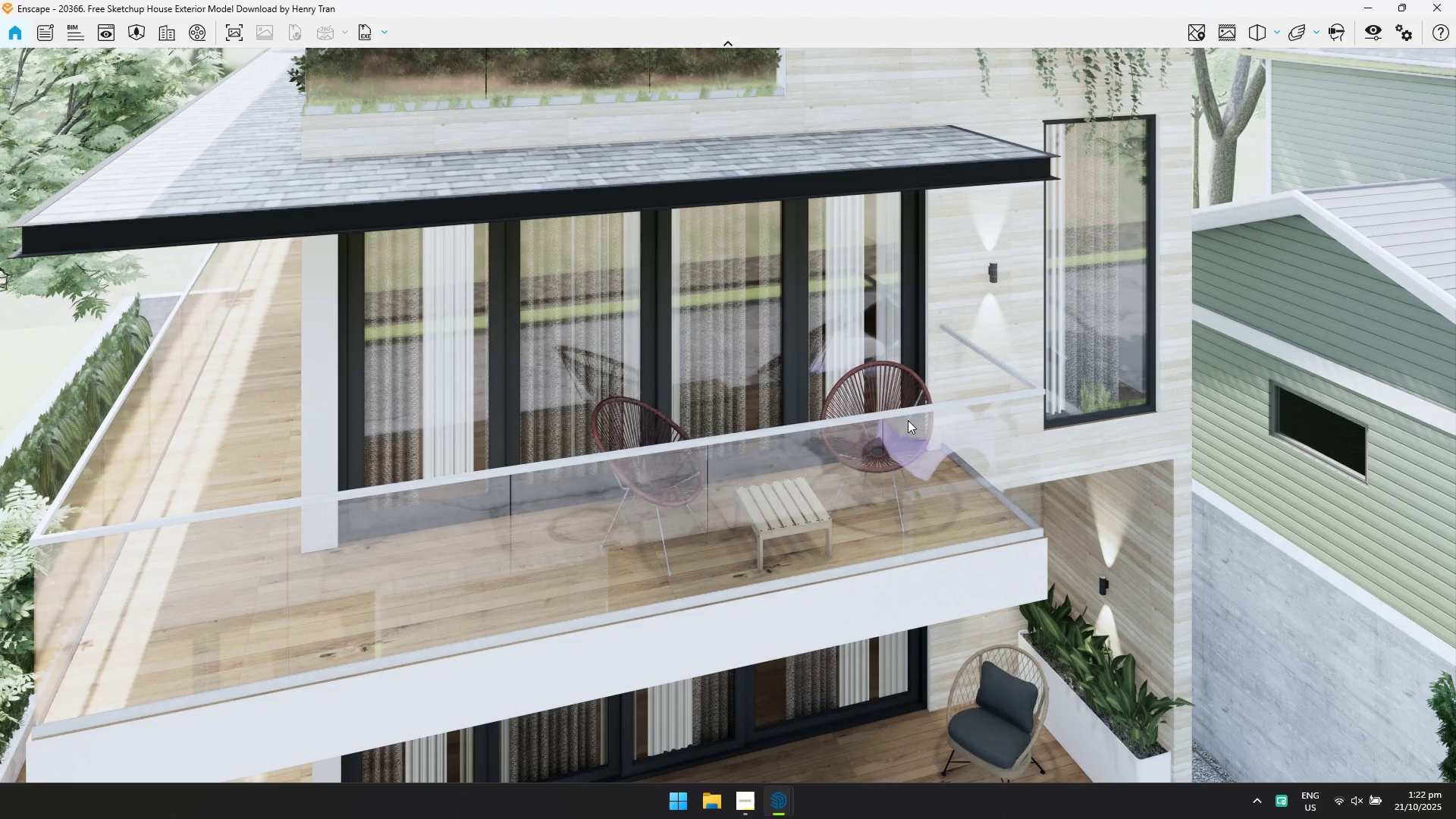 
left_click_drag(start_coordinate=[892, 433], to_coordinate=[779, 161])
 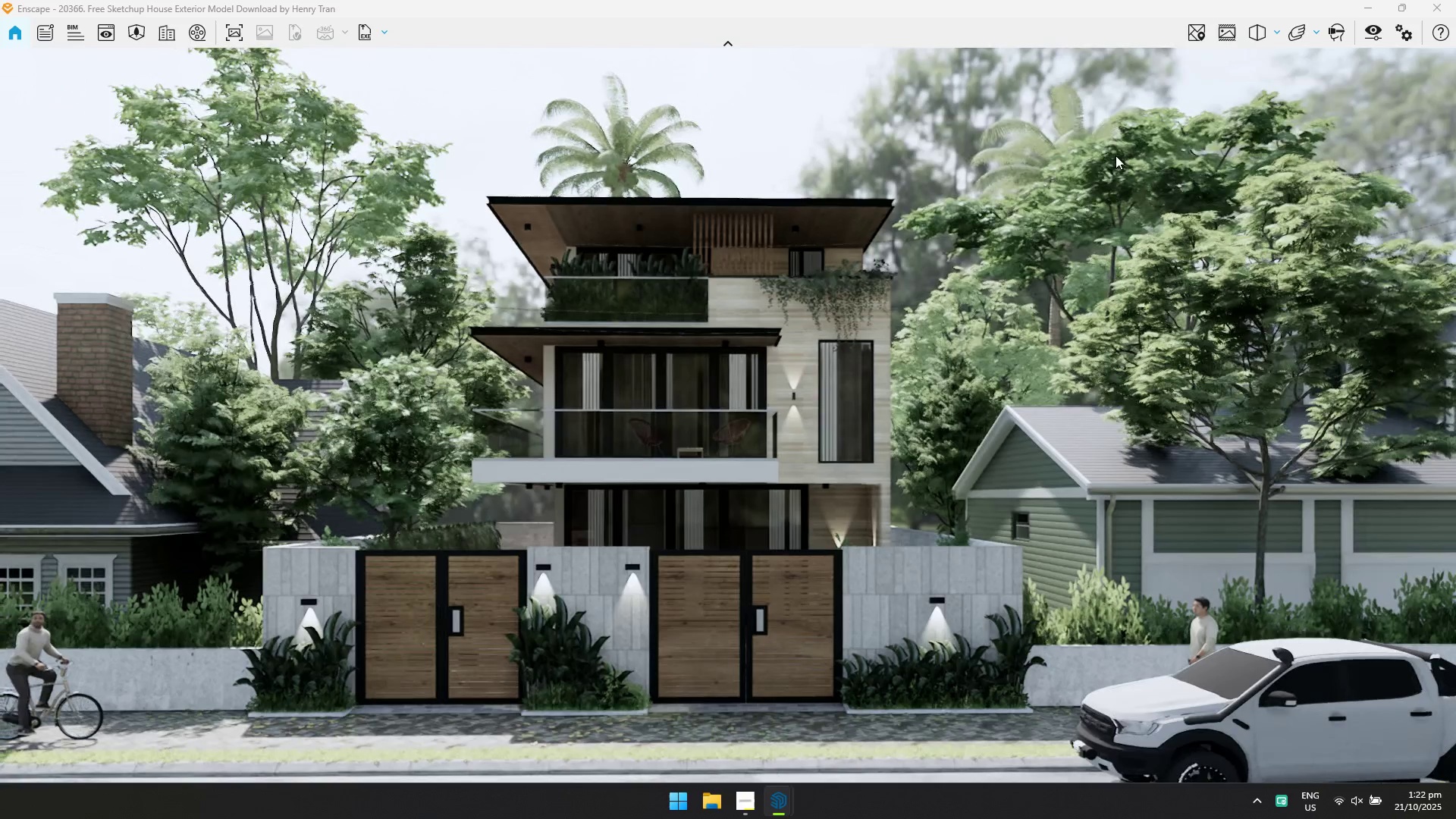 
hold_key(key=S, duration=1.21)
 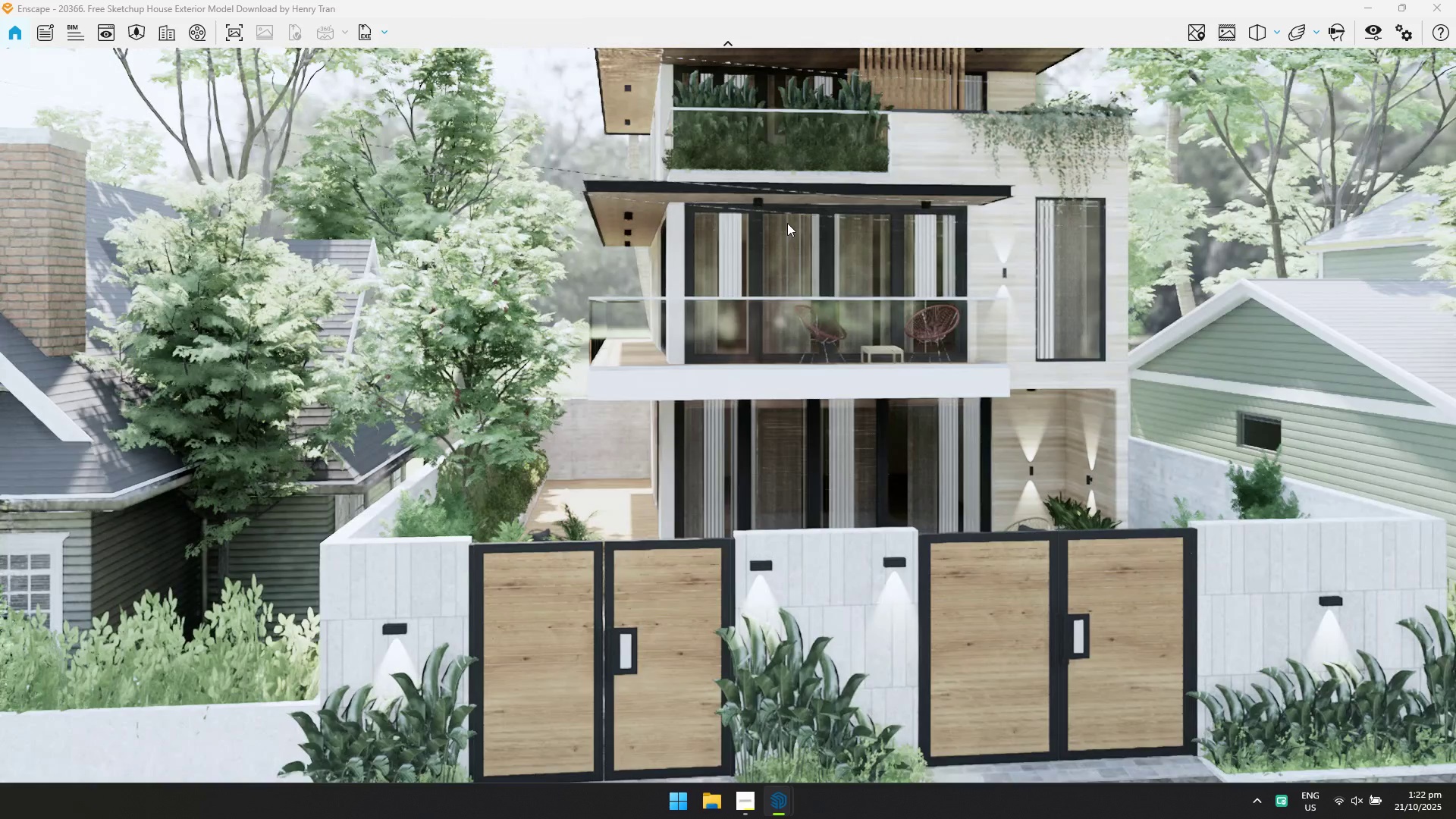 
hold_key(key=Q, duration=0.43)
 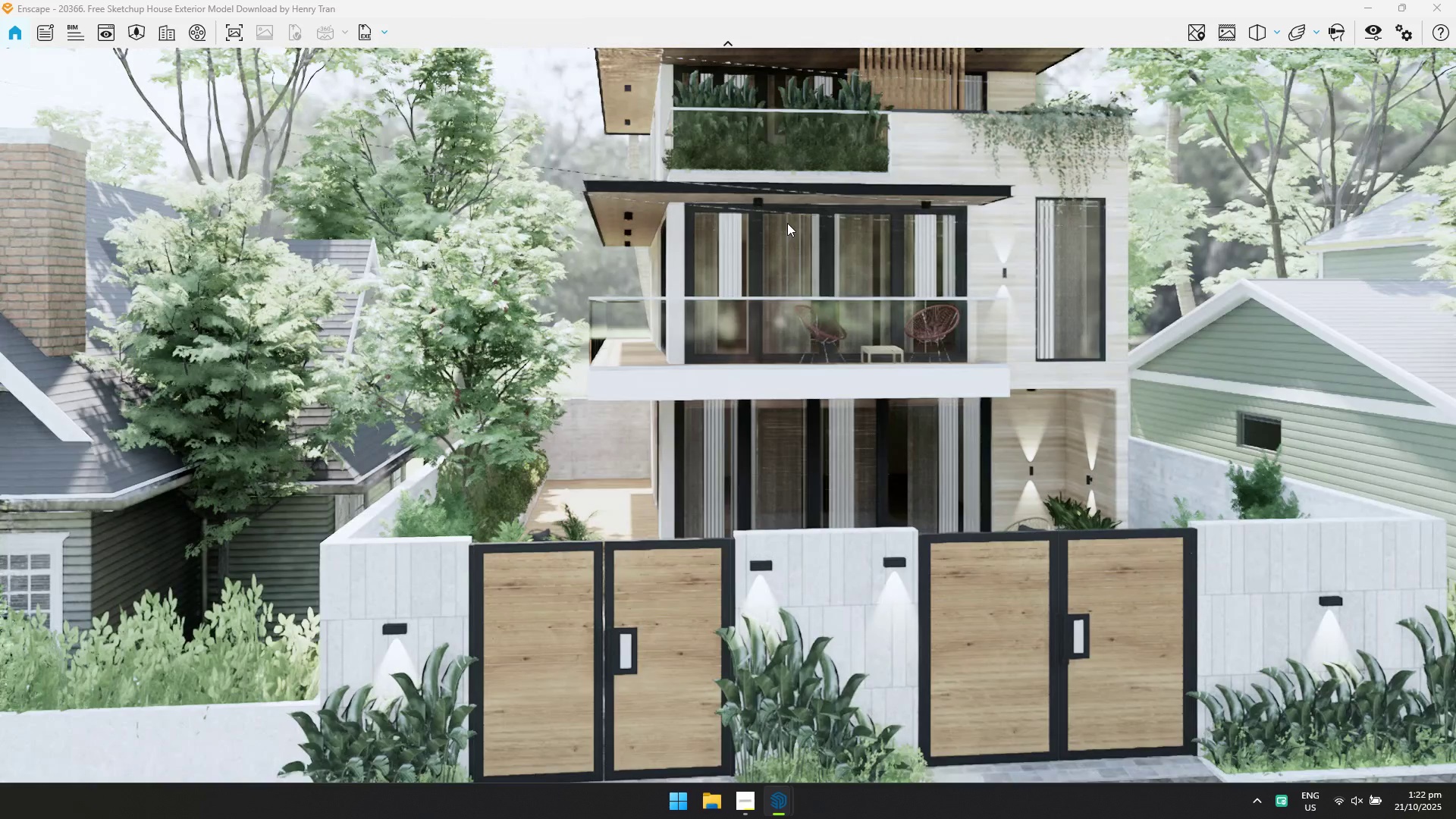 
hold_key(key=D, duration=0.39)
 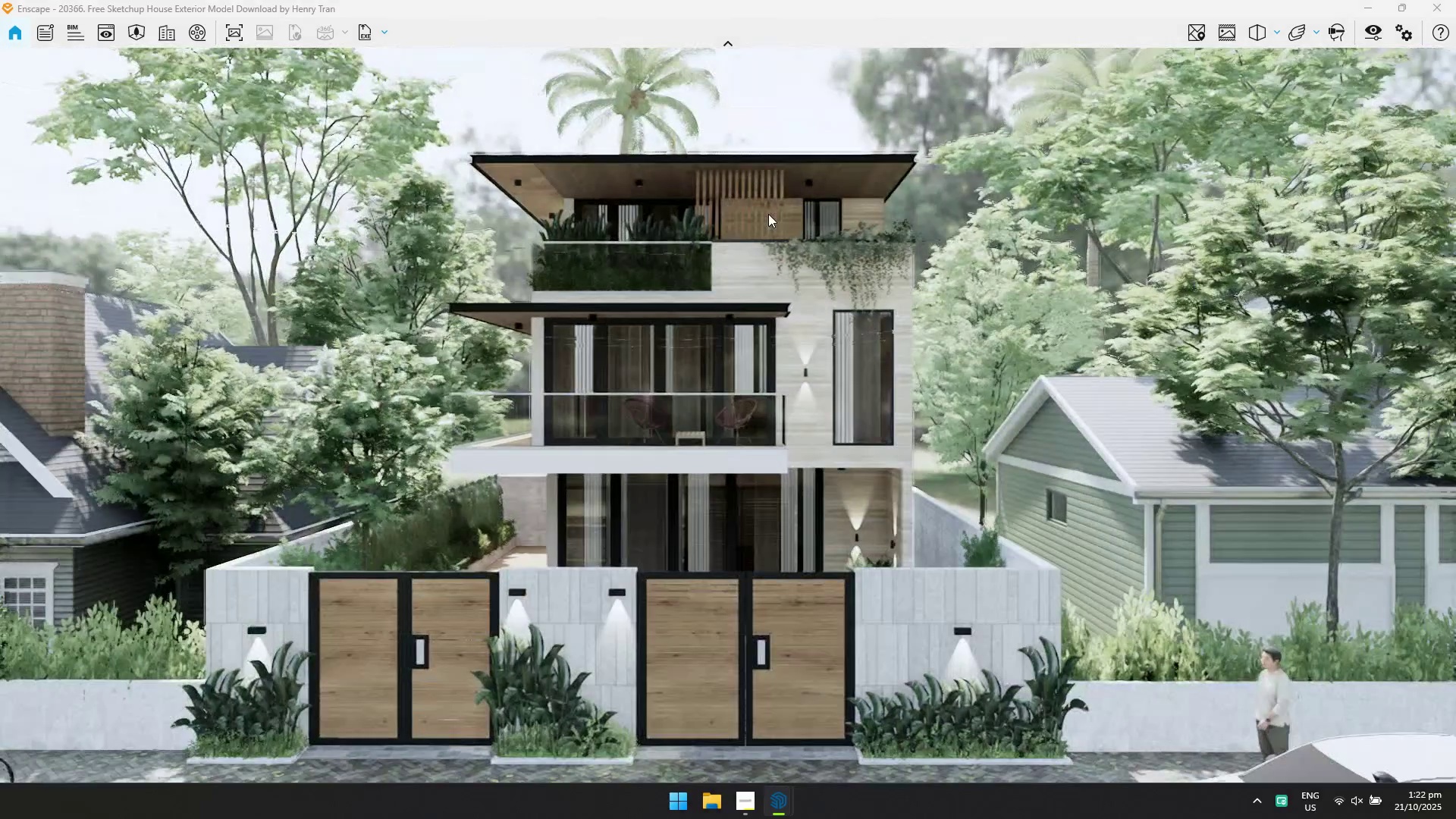 
hold_key(key=S, duration=0.31)
 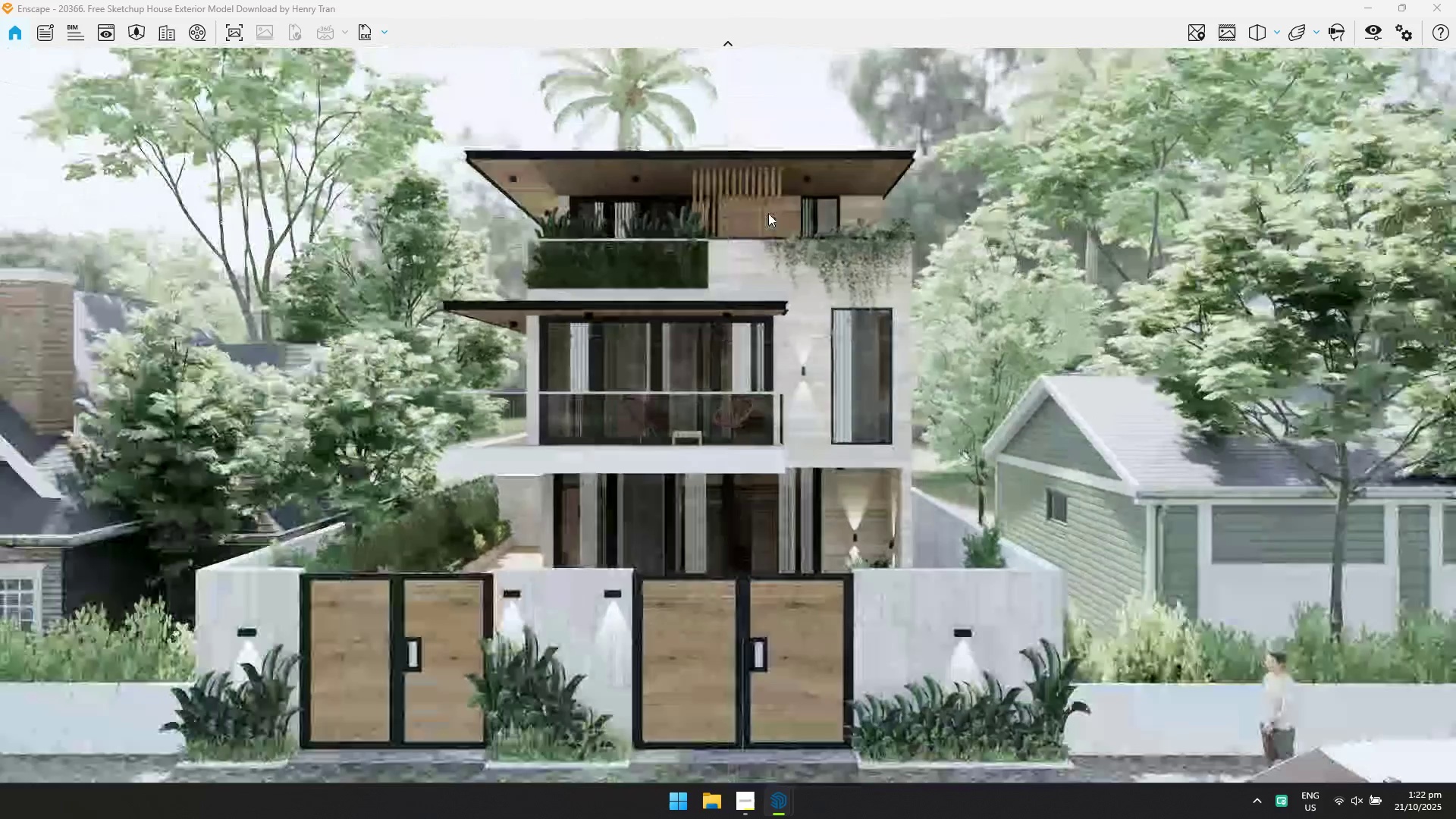 
type(SQaas)
 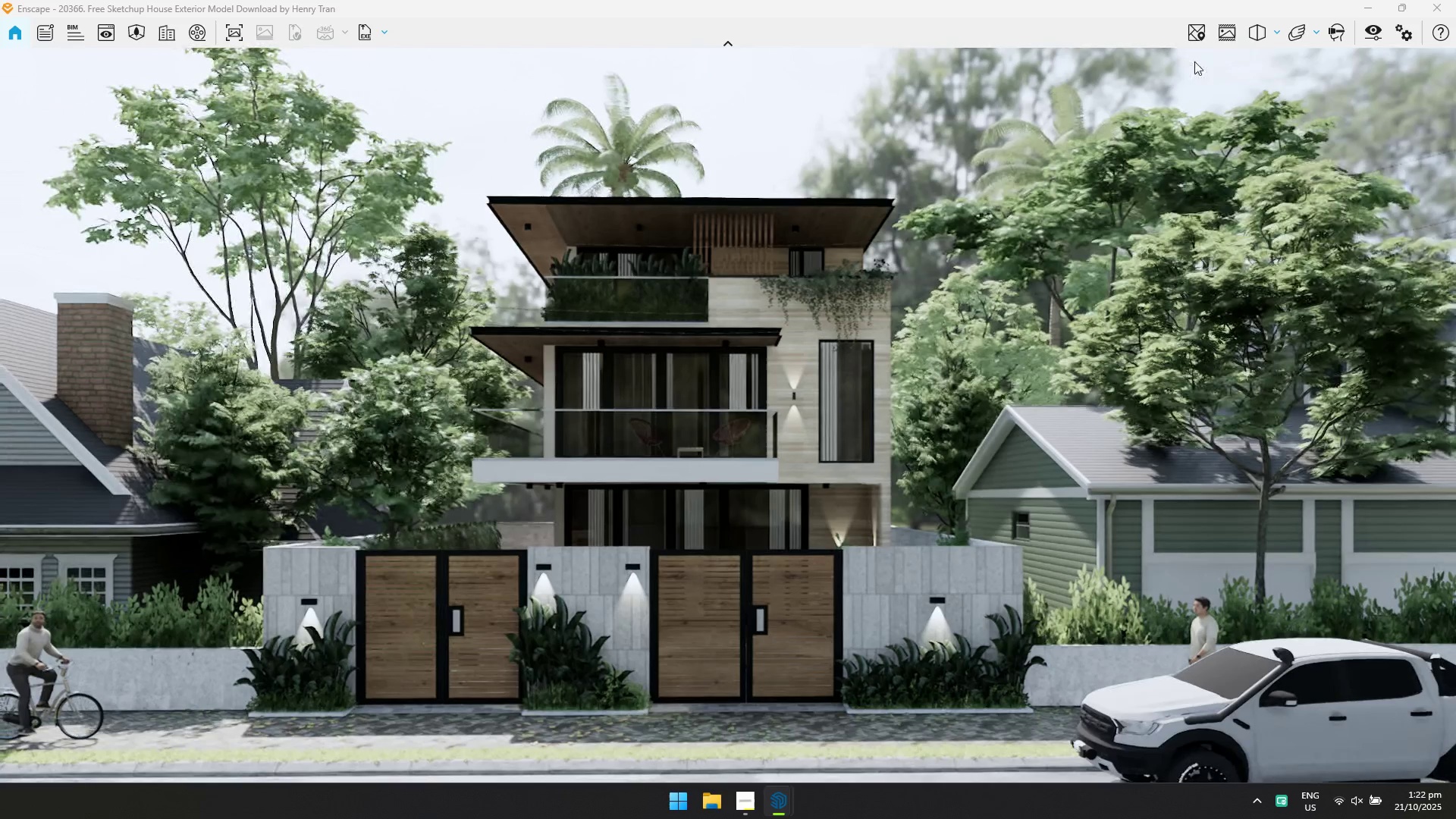 
left_click([1217, 41])
 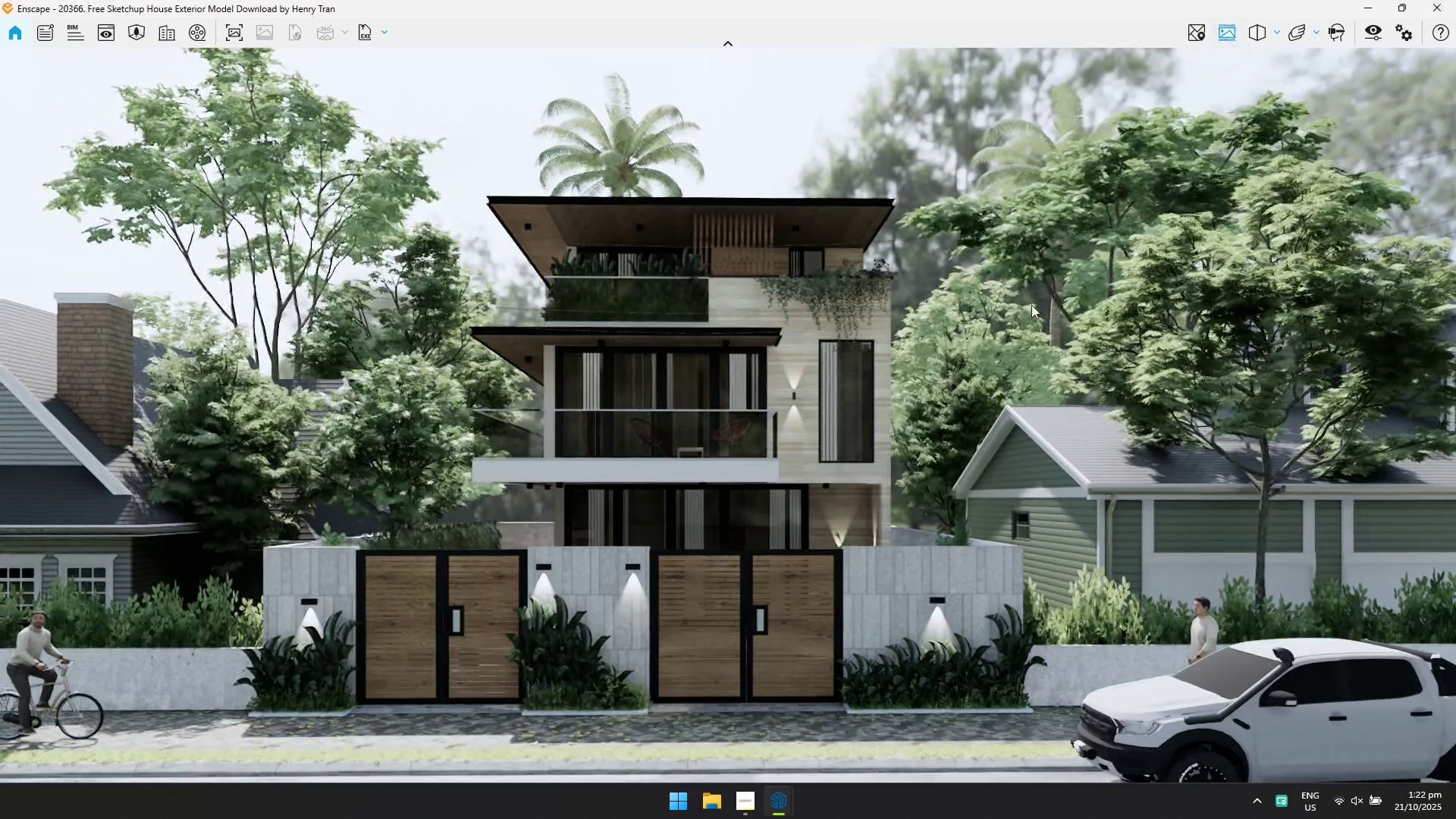 
type(aas)
 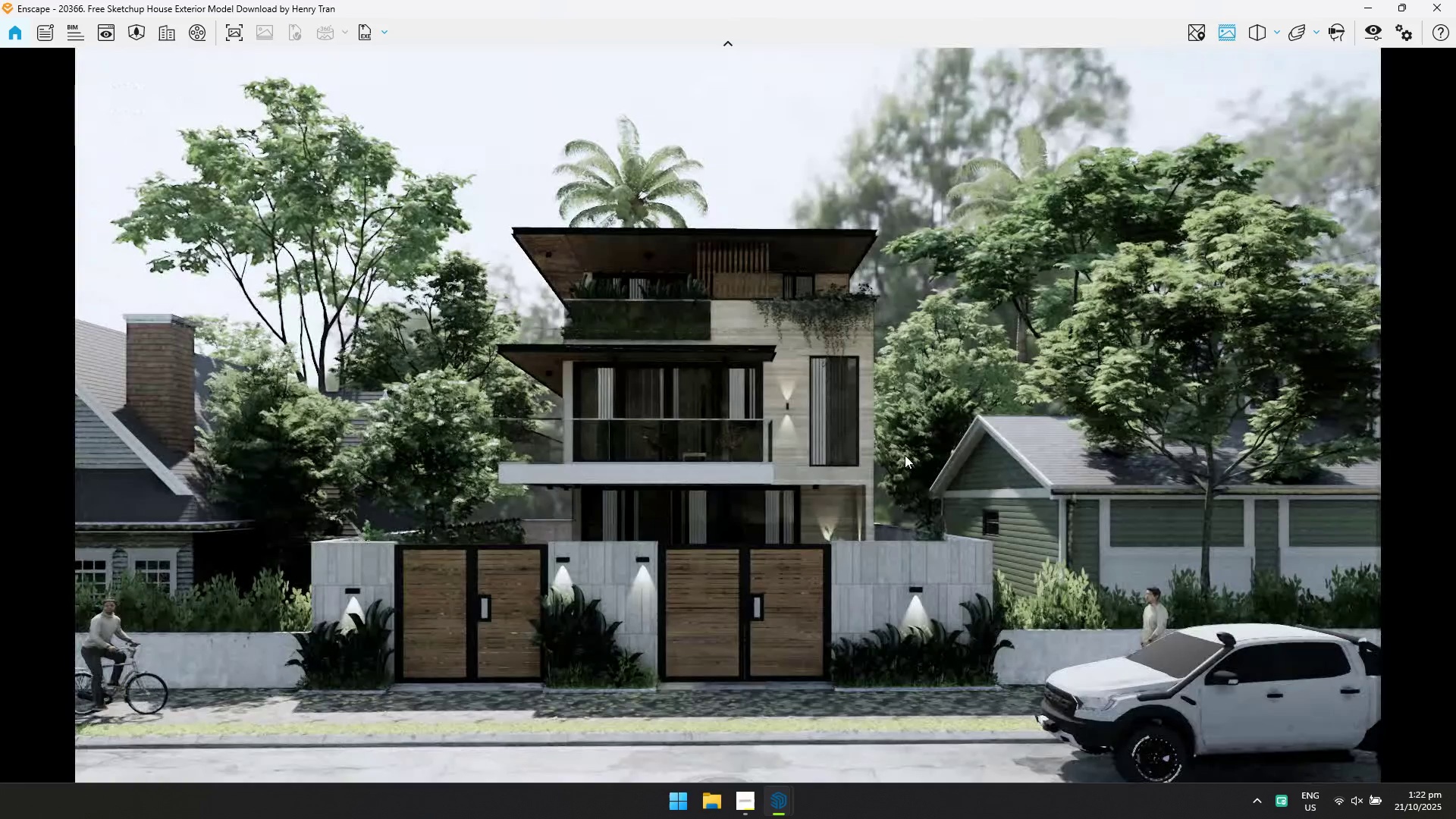 
left_click([905, 455])
 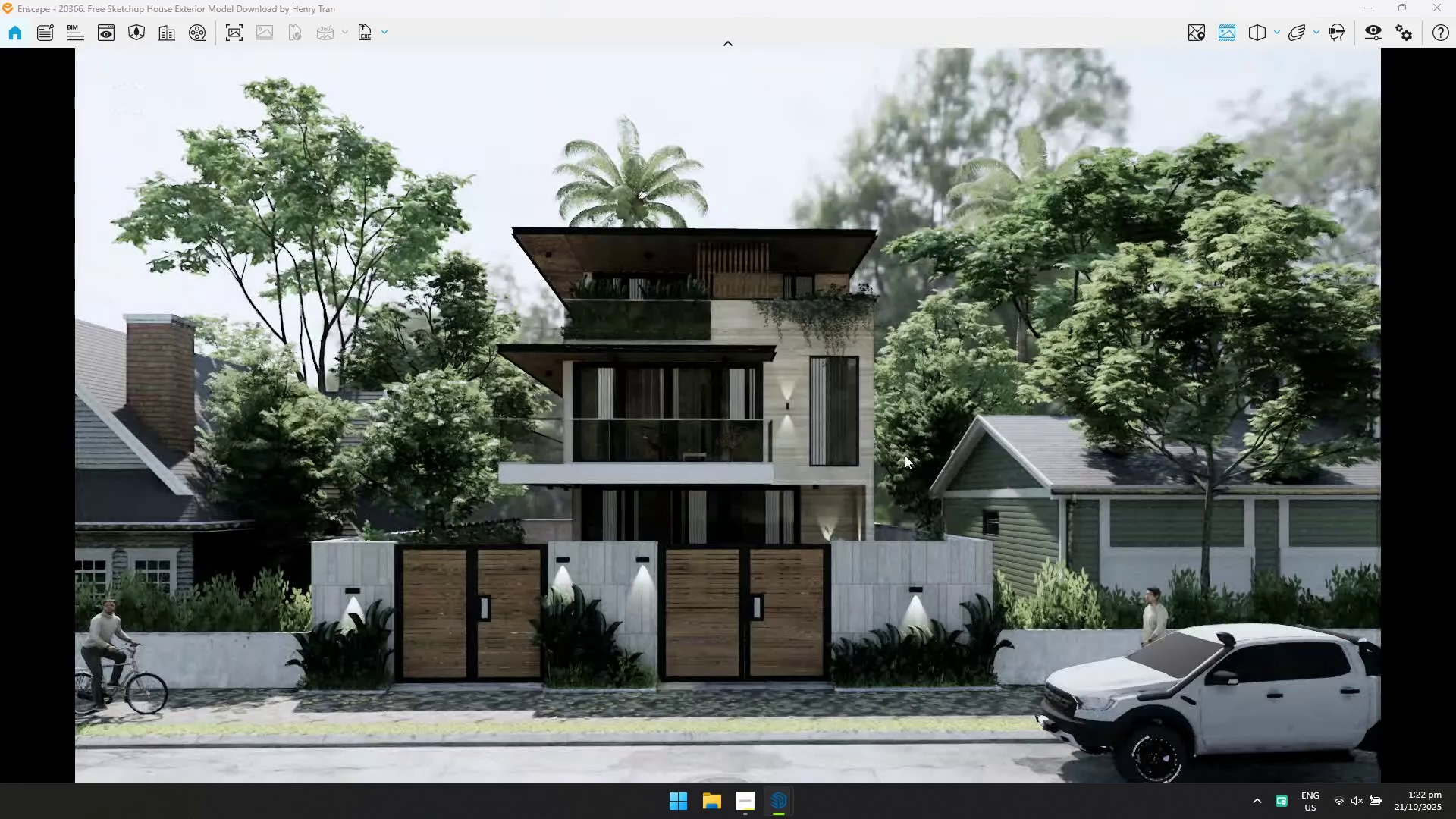 
type(saadqe)
 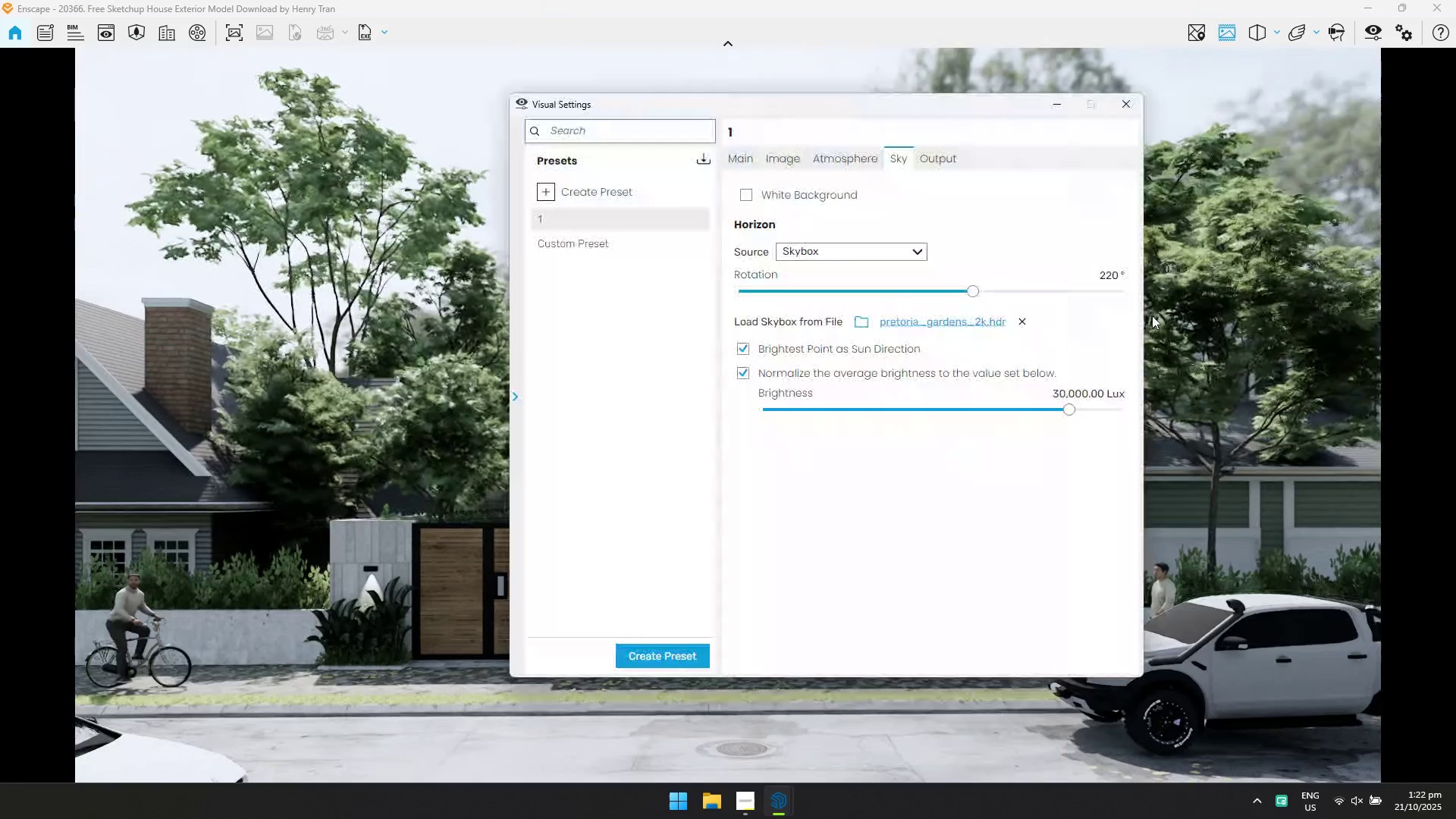 
left_click_drag(start_coordinate=[1016, 108], to_coordinate=[970, 475])
 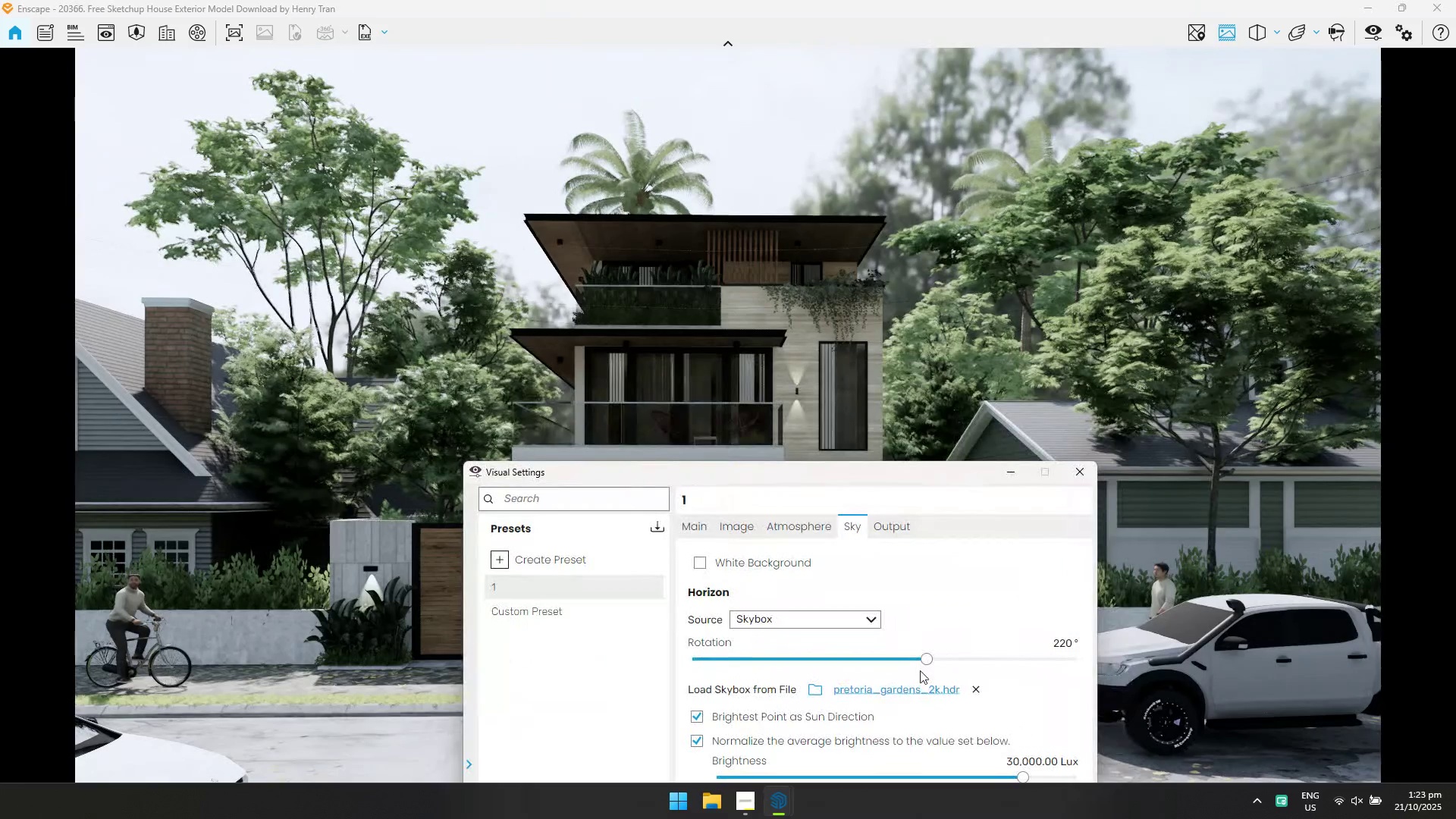 
left_click_drag(start_coordinate=[927, 657], to_coordinate=[826, 656])
 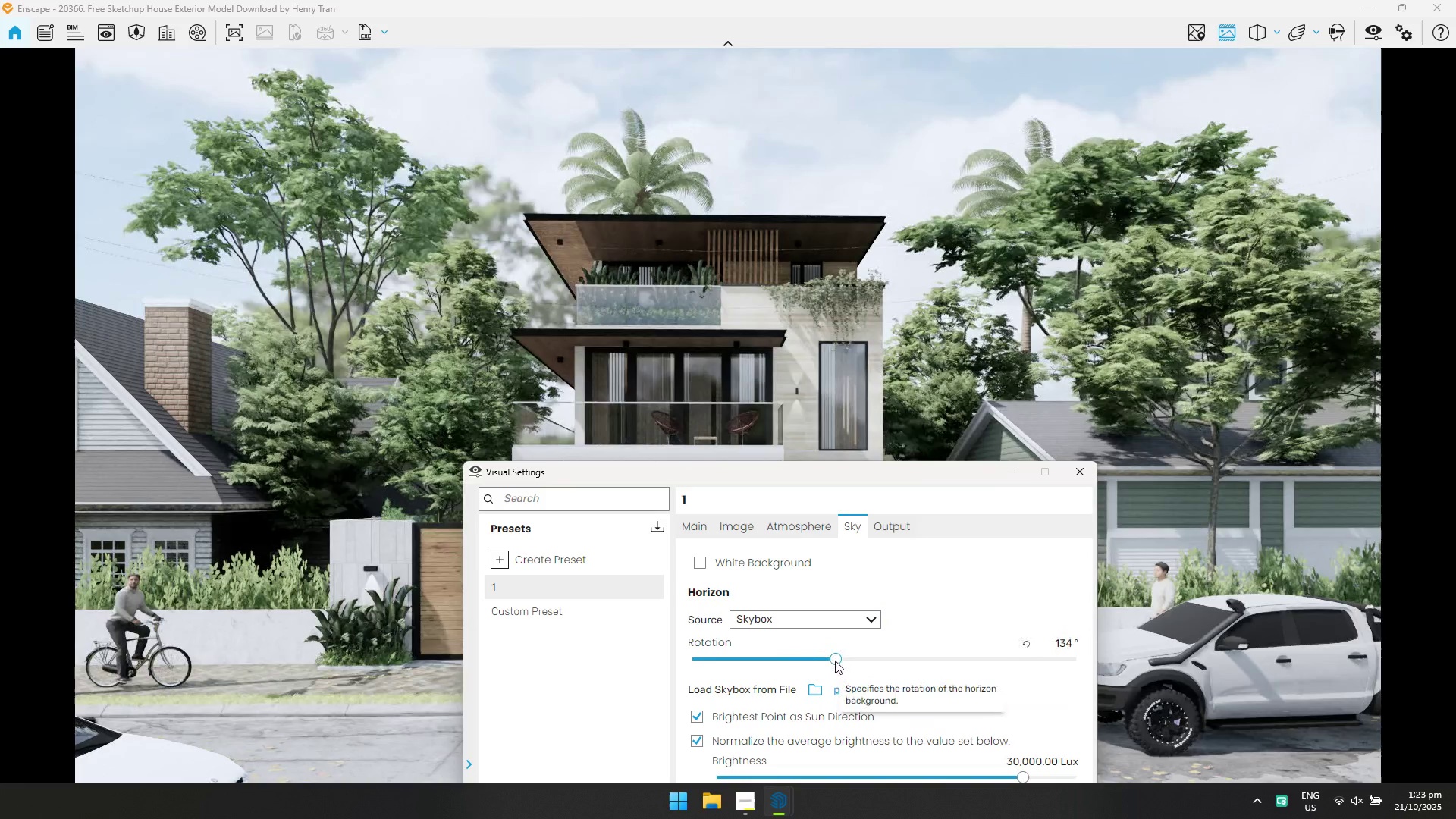 
left_click([833, 661])
 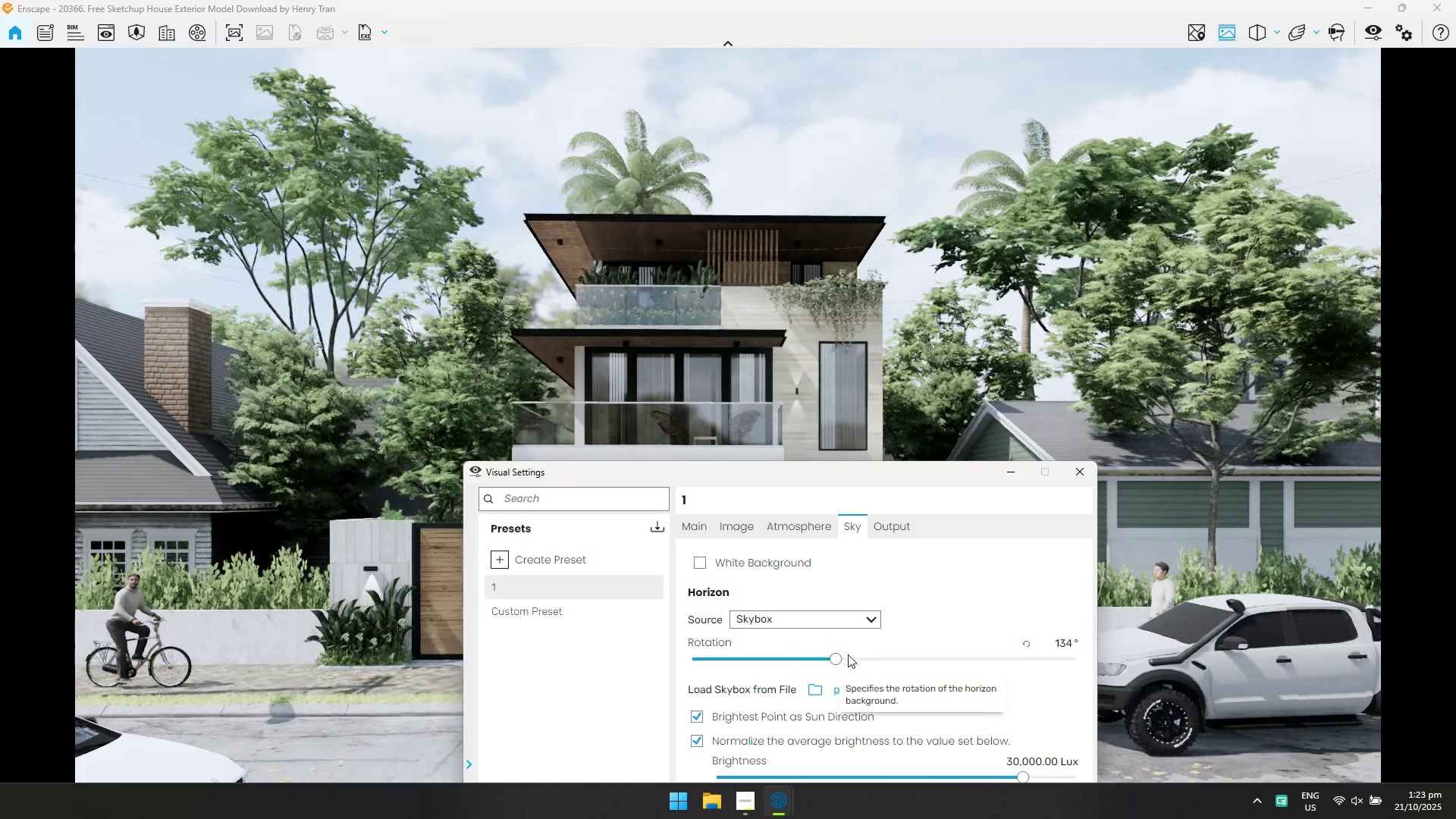 
left_click_drag(start_coordinate=[839, 659], to_coordinate=[830, 665])
 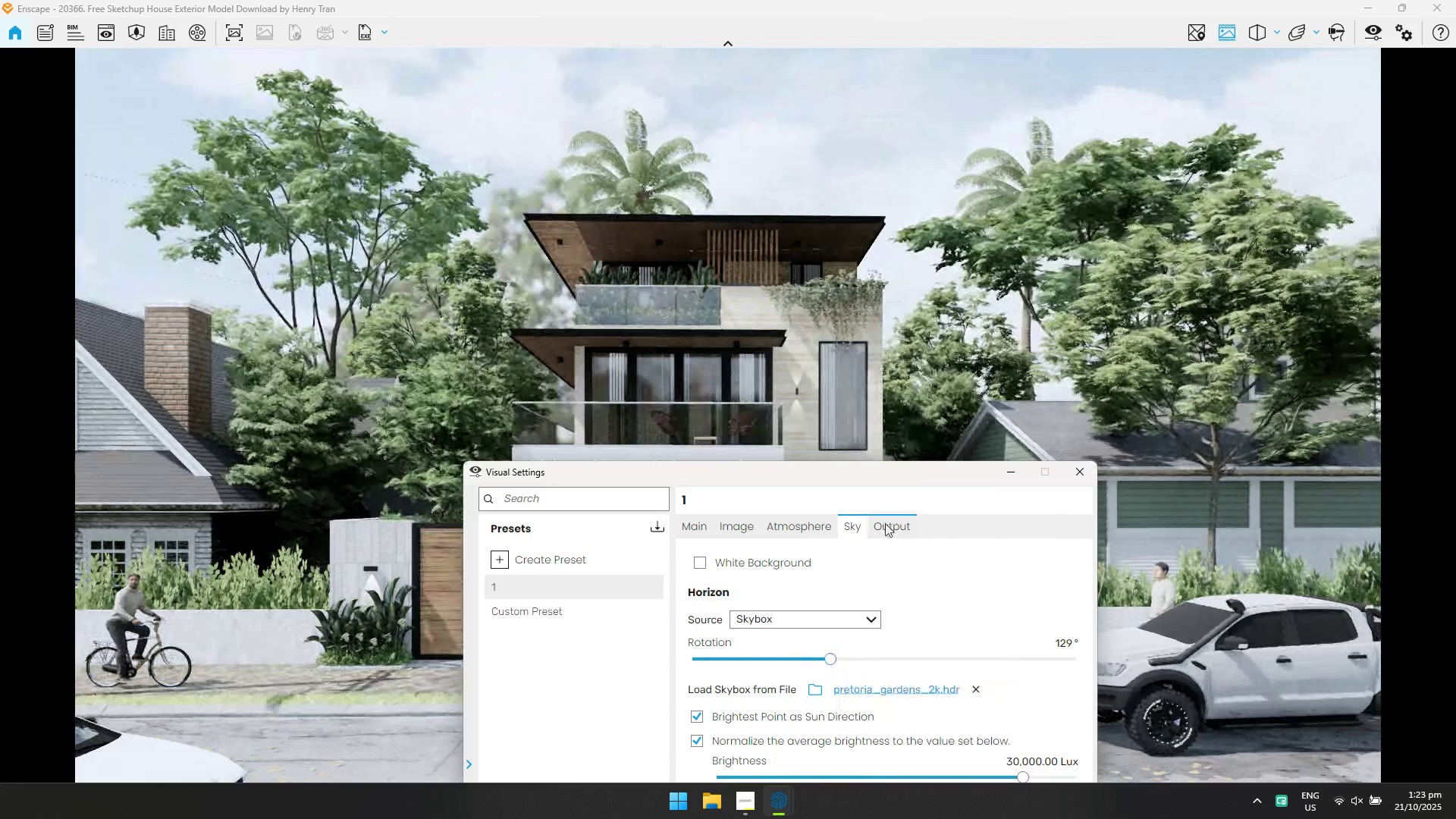 
left_click_drag(start_coordinate=[883, 470], to_coordinate=[952, 152])
 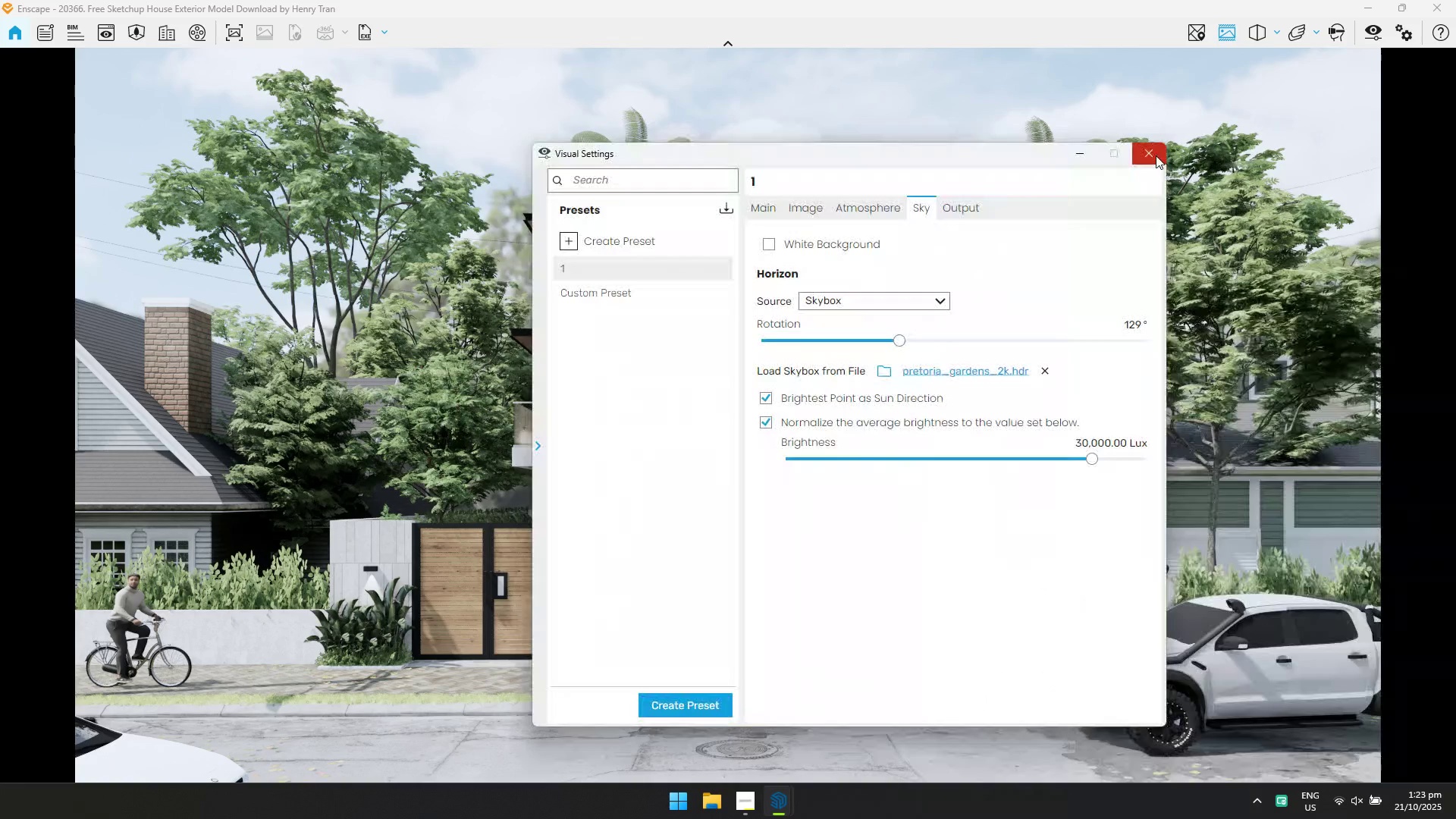 
double_click([947, 403])
 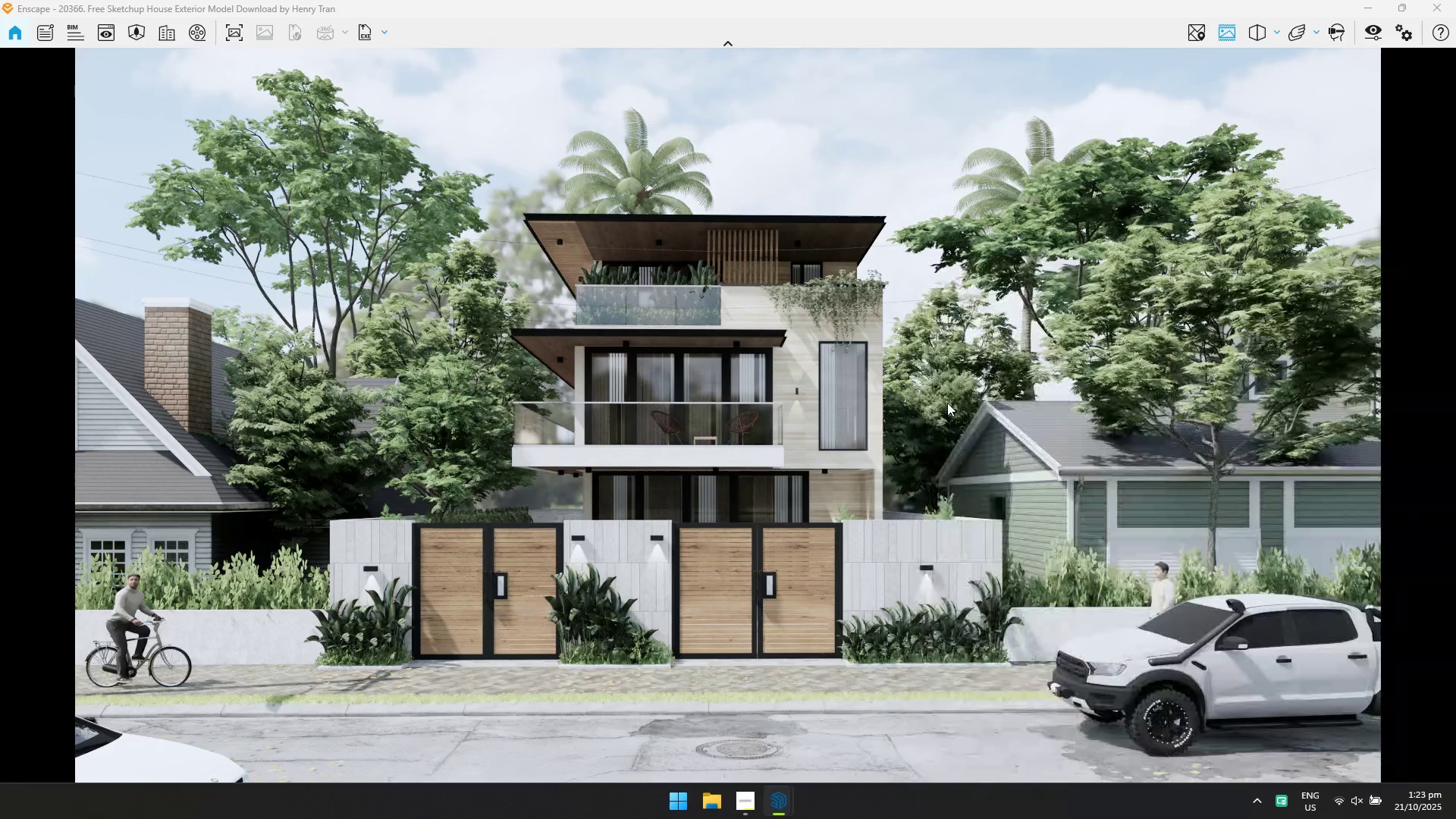 
type(aesqeasq)
 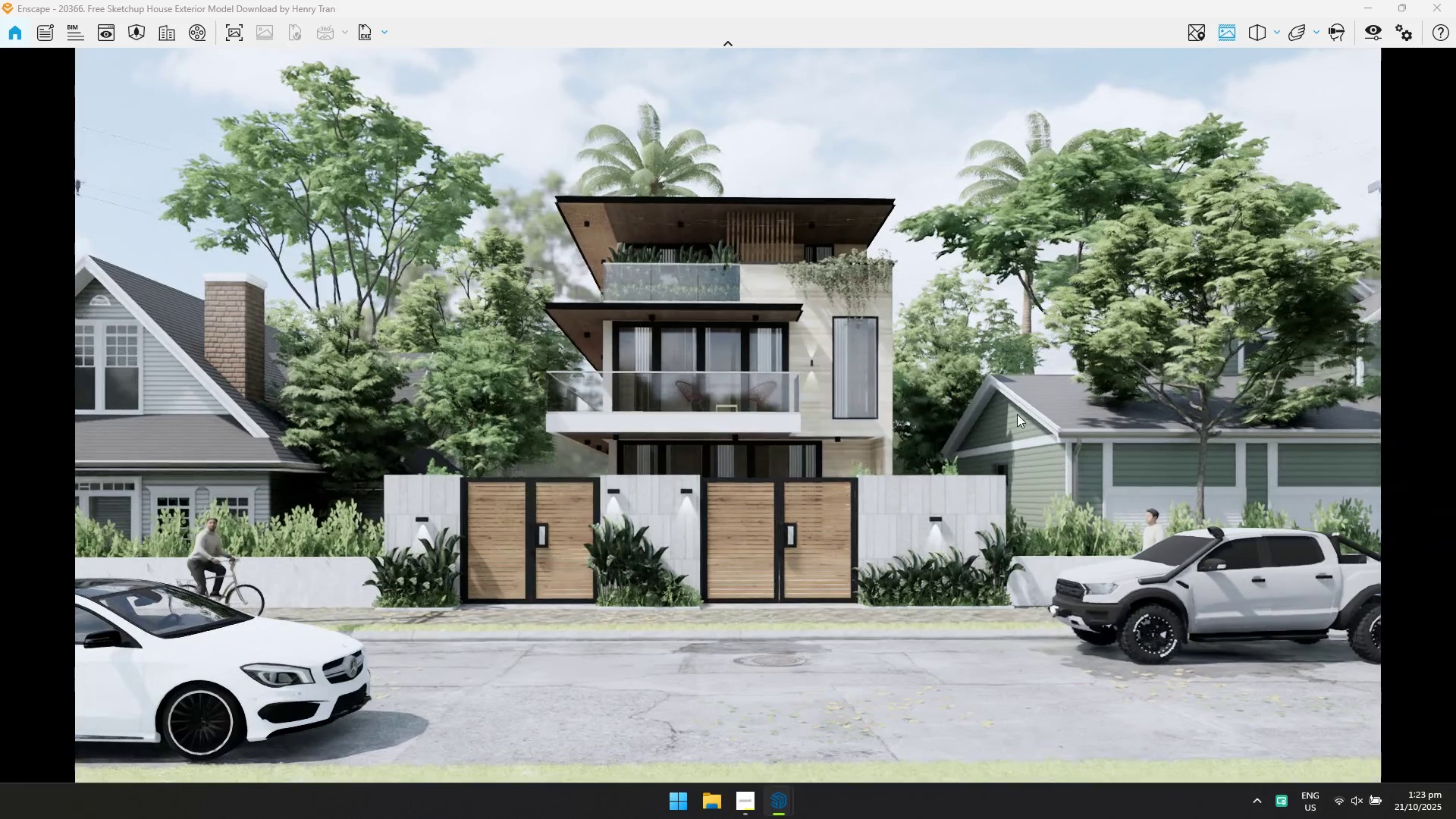 
left_click([956, 420])
 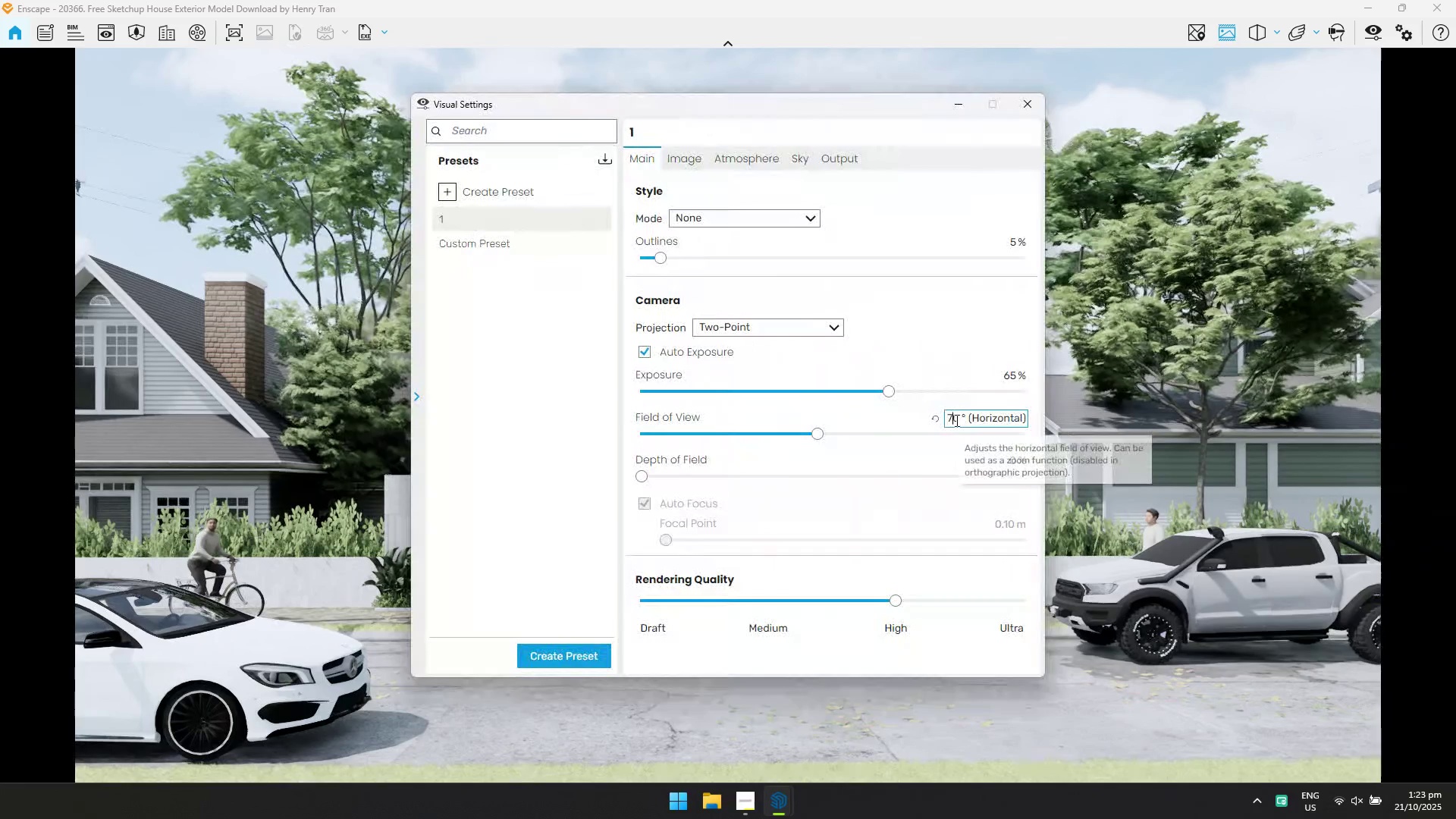 
key(Control+ControlLeft)
 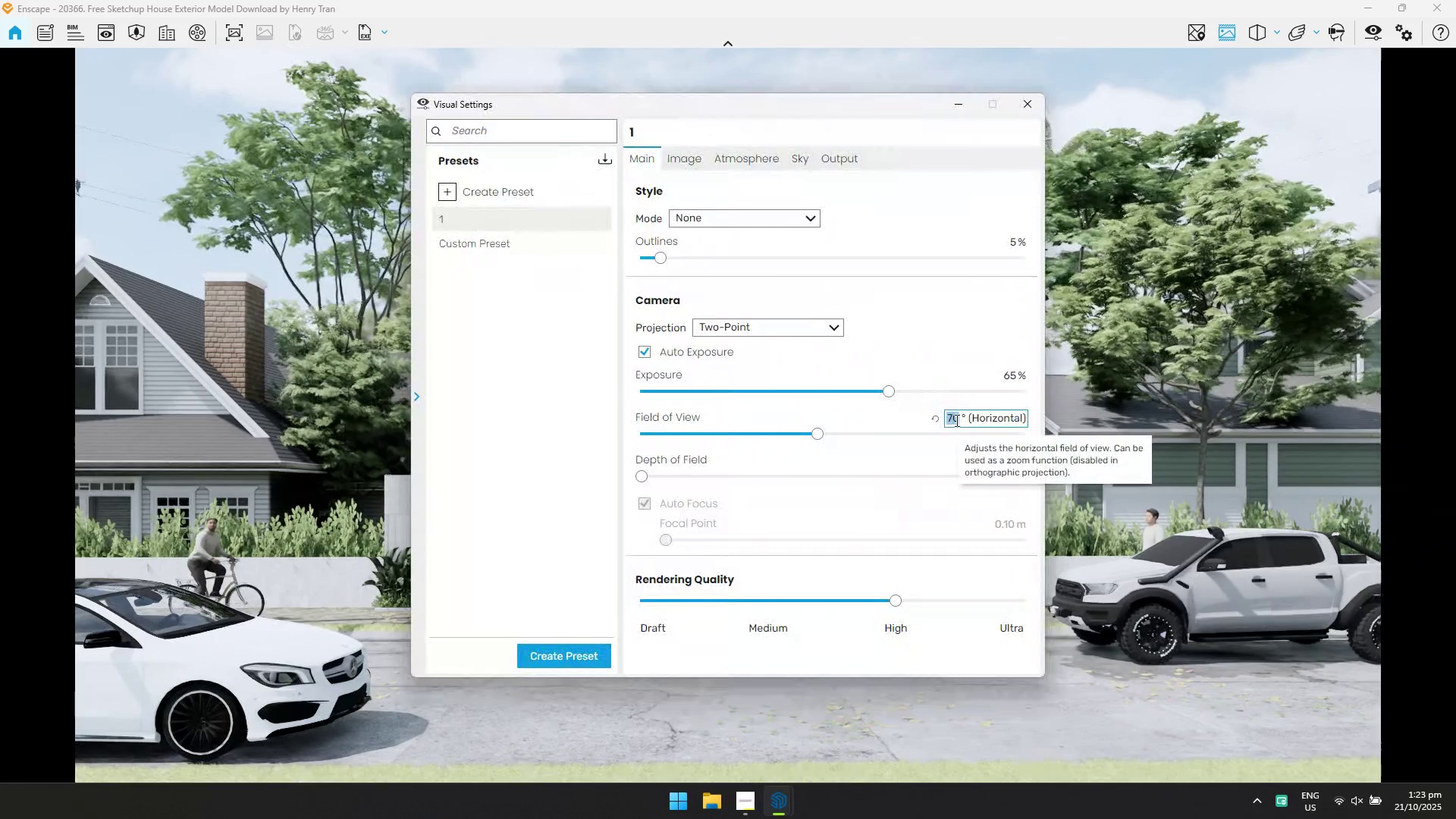 
key(Control+A)
 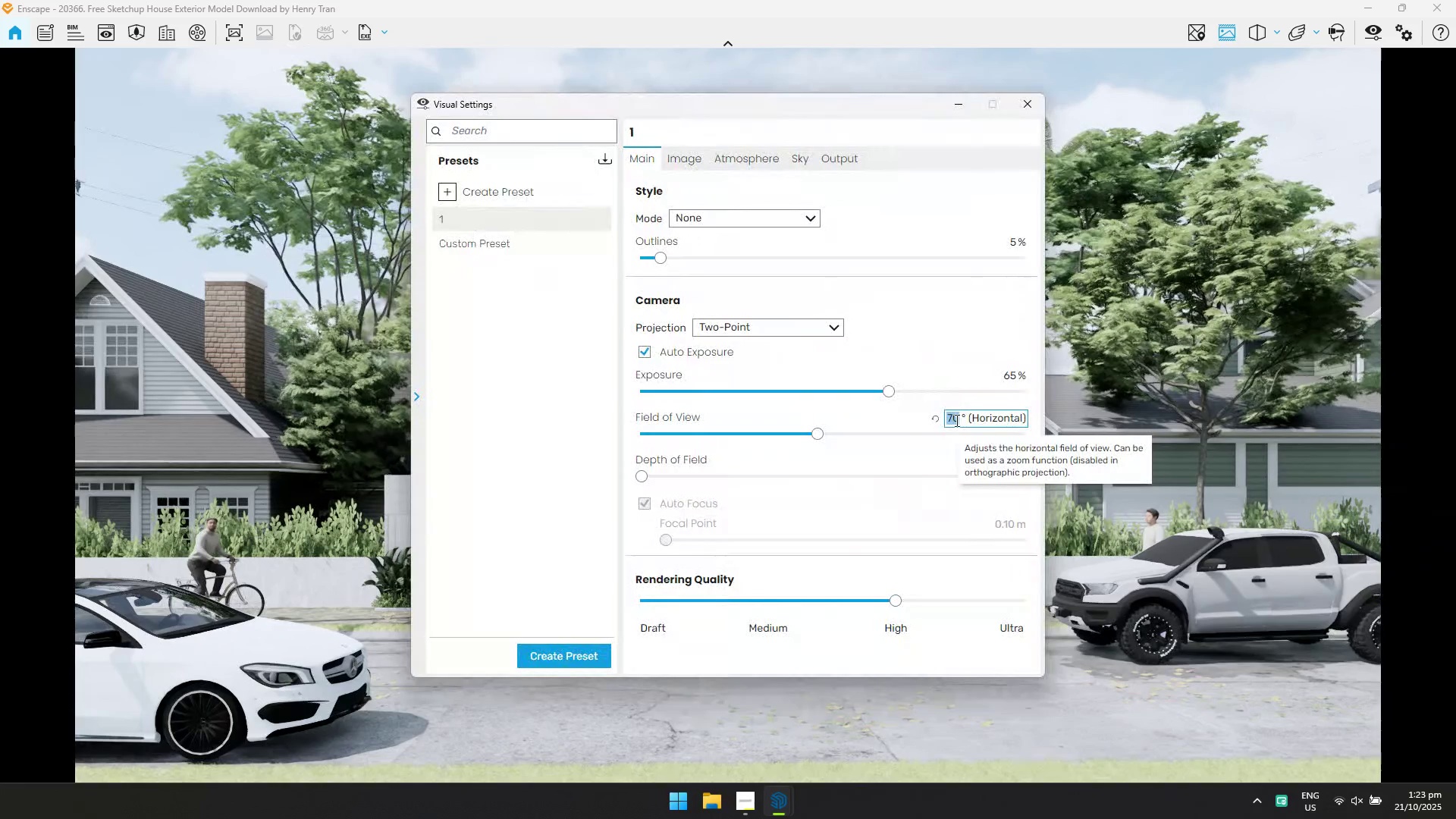 
type(60)
 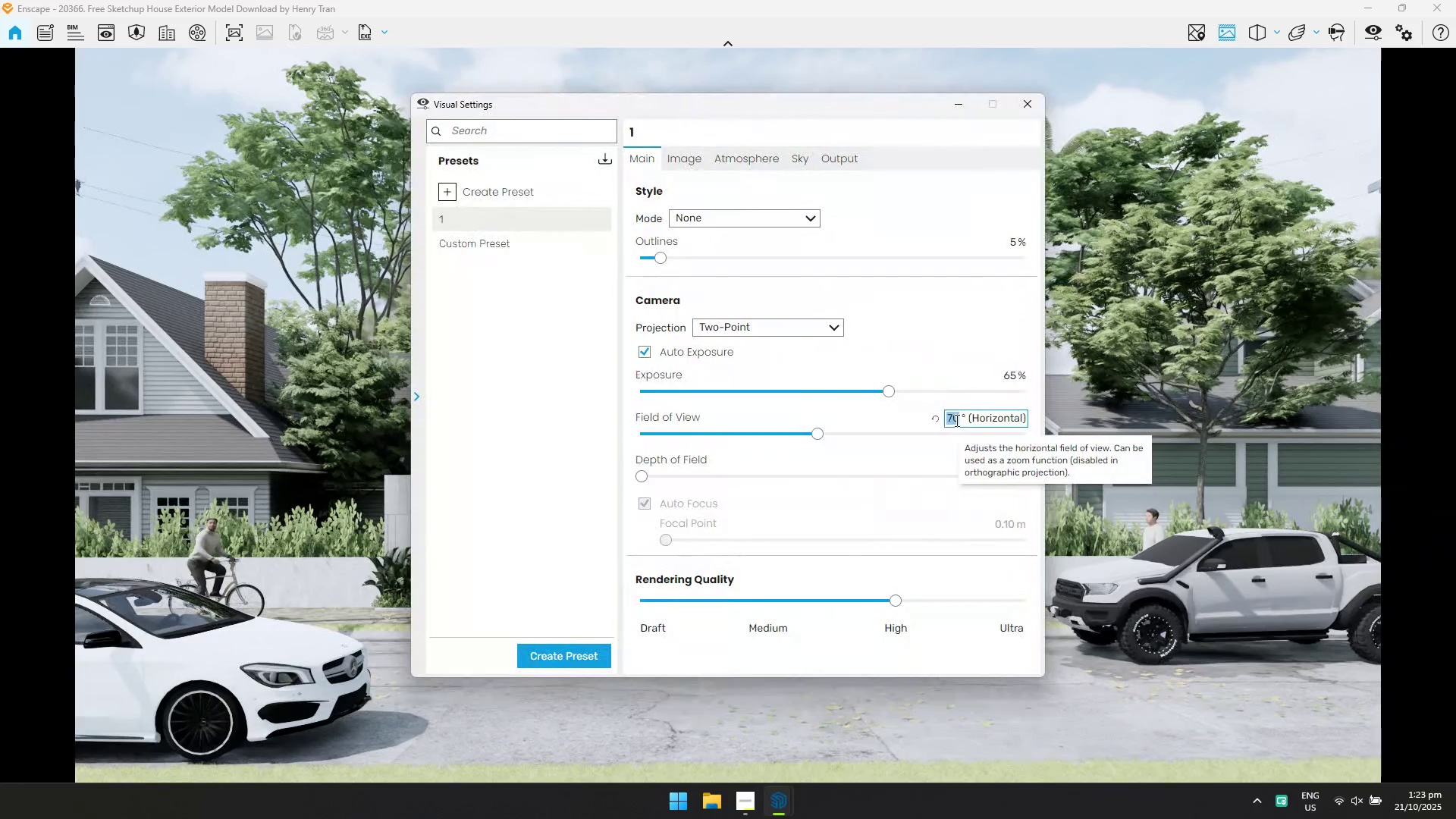 
key(Enter)
 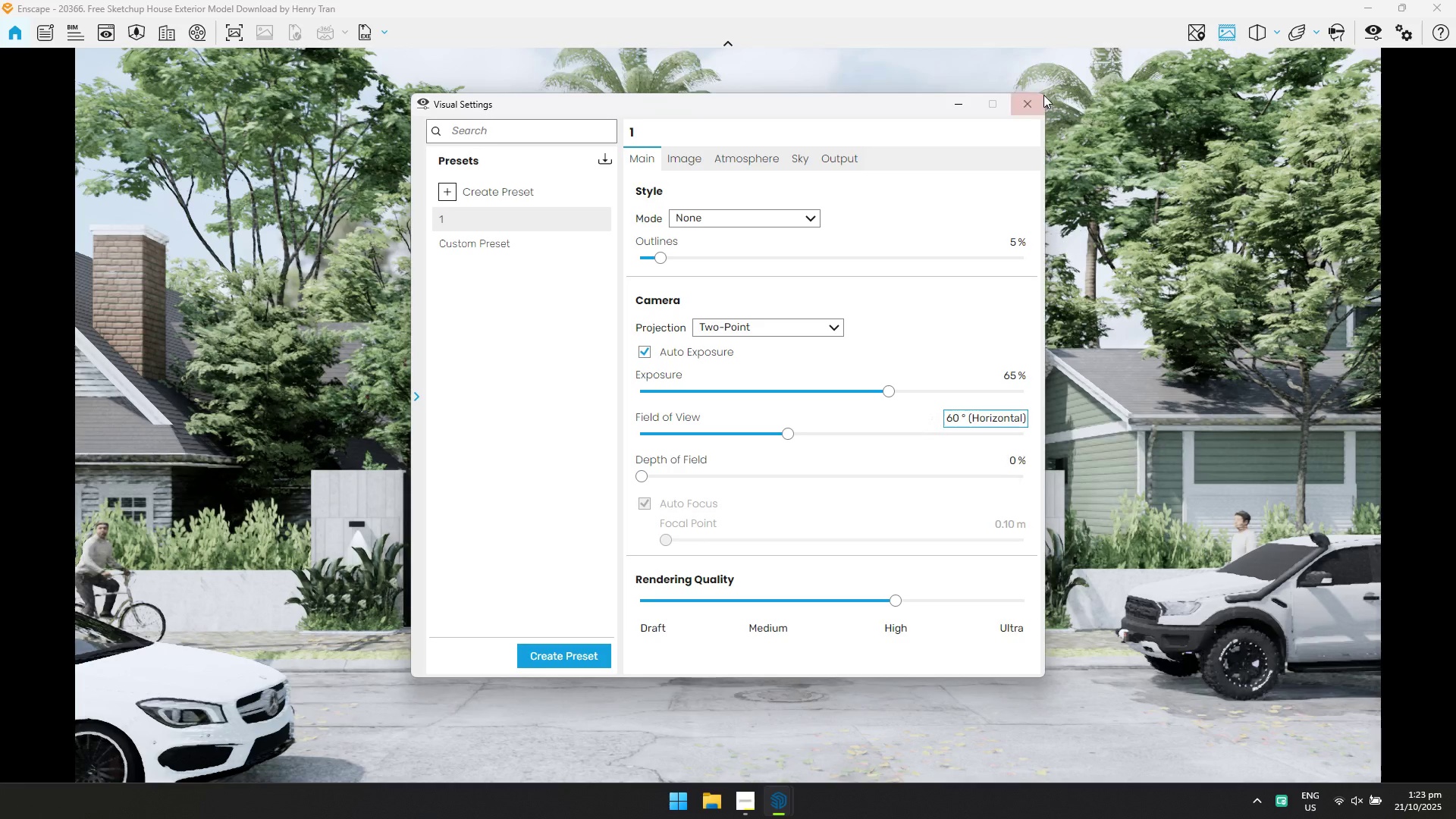 
type(ss)
 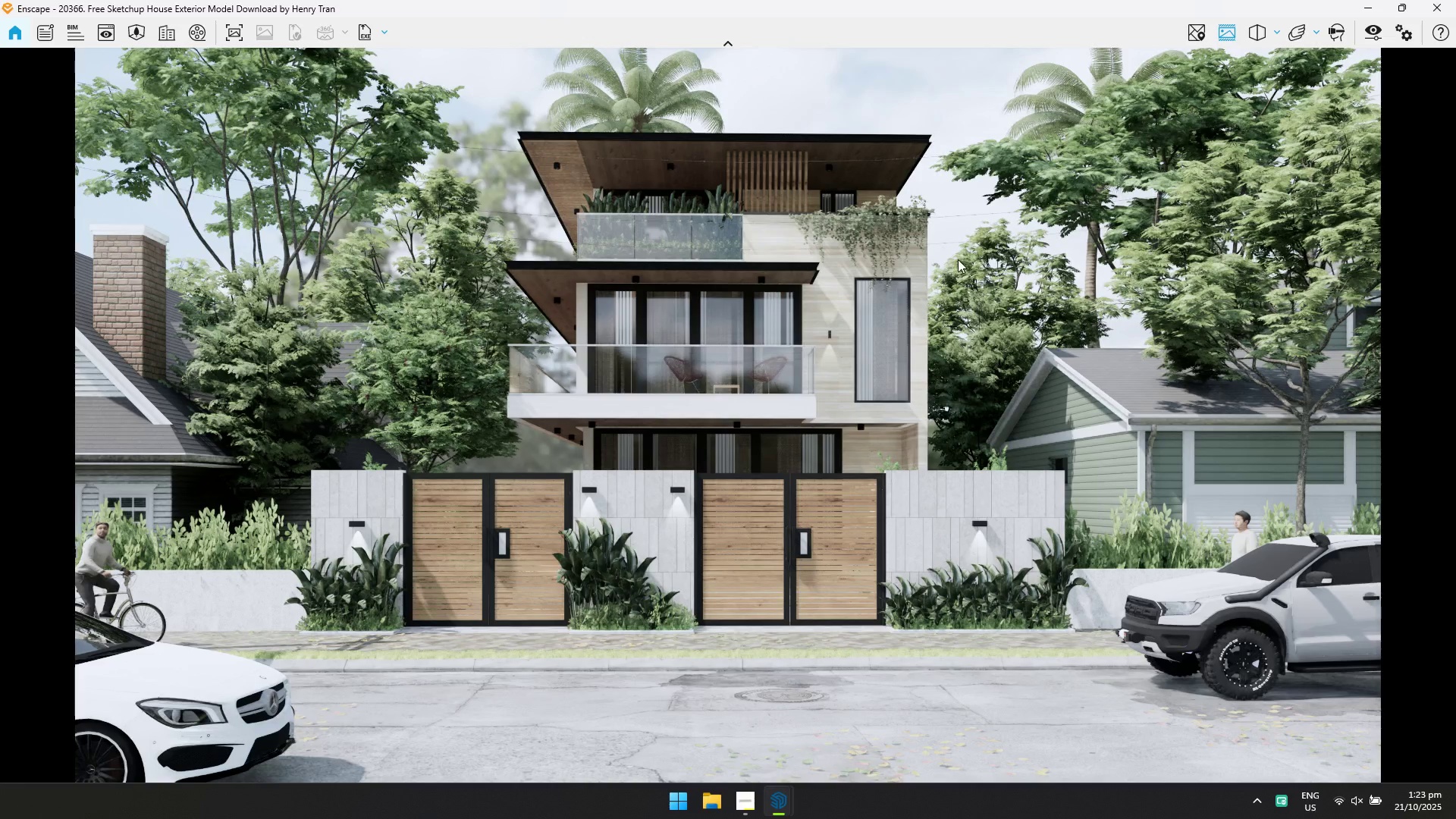 
left_click([945, 319])
 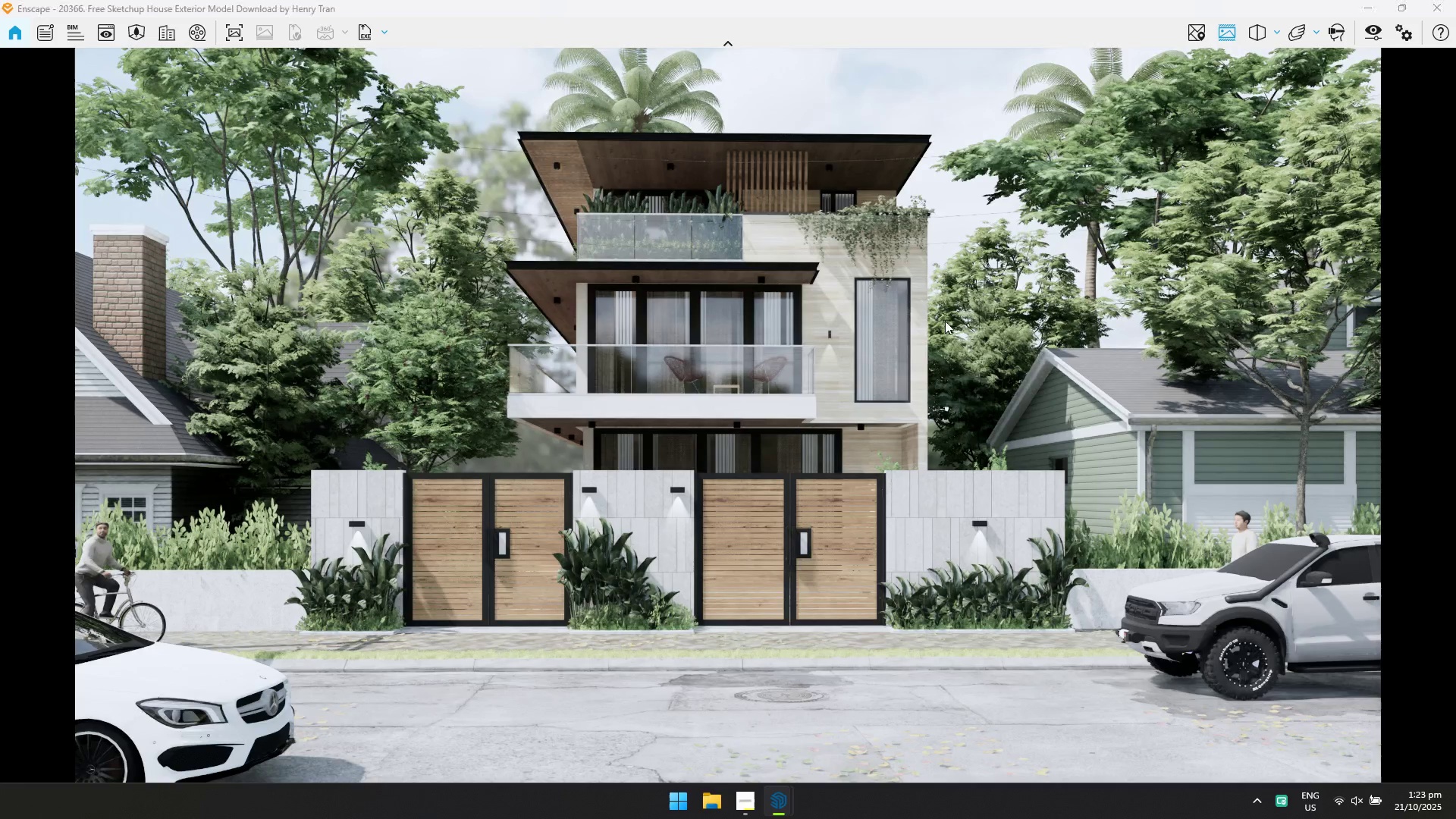 
hold_key(key=S, duration=0.98)
 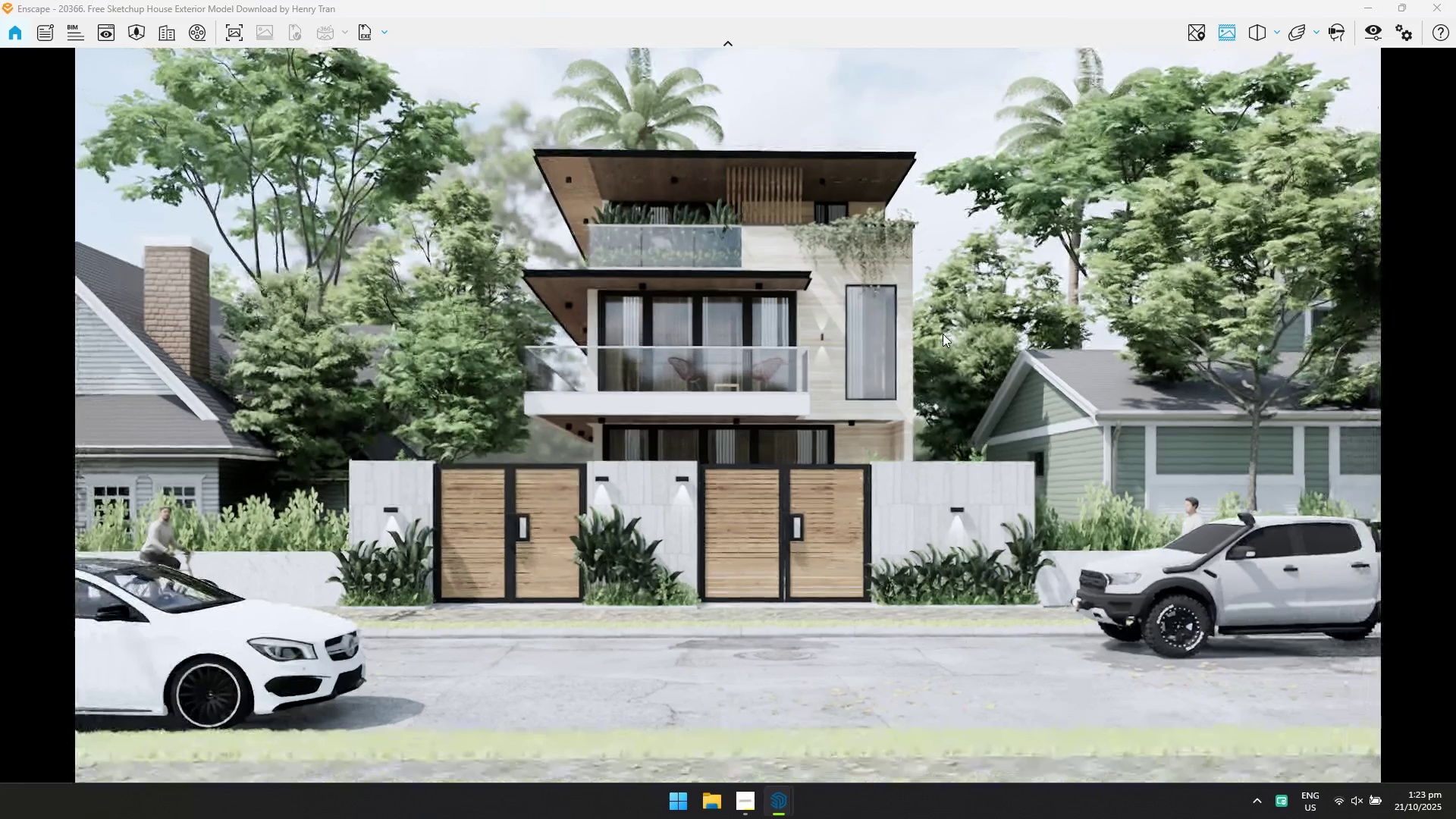 
type(wqes)
 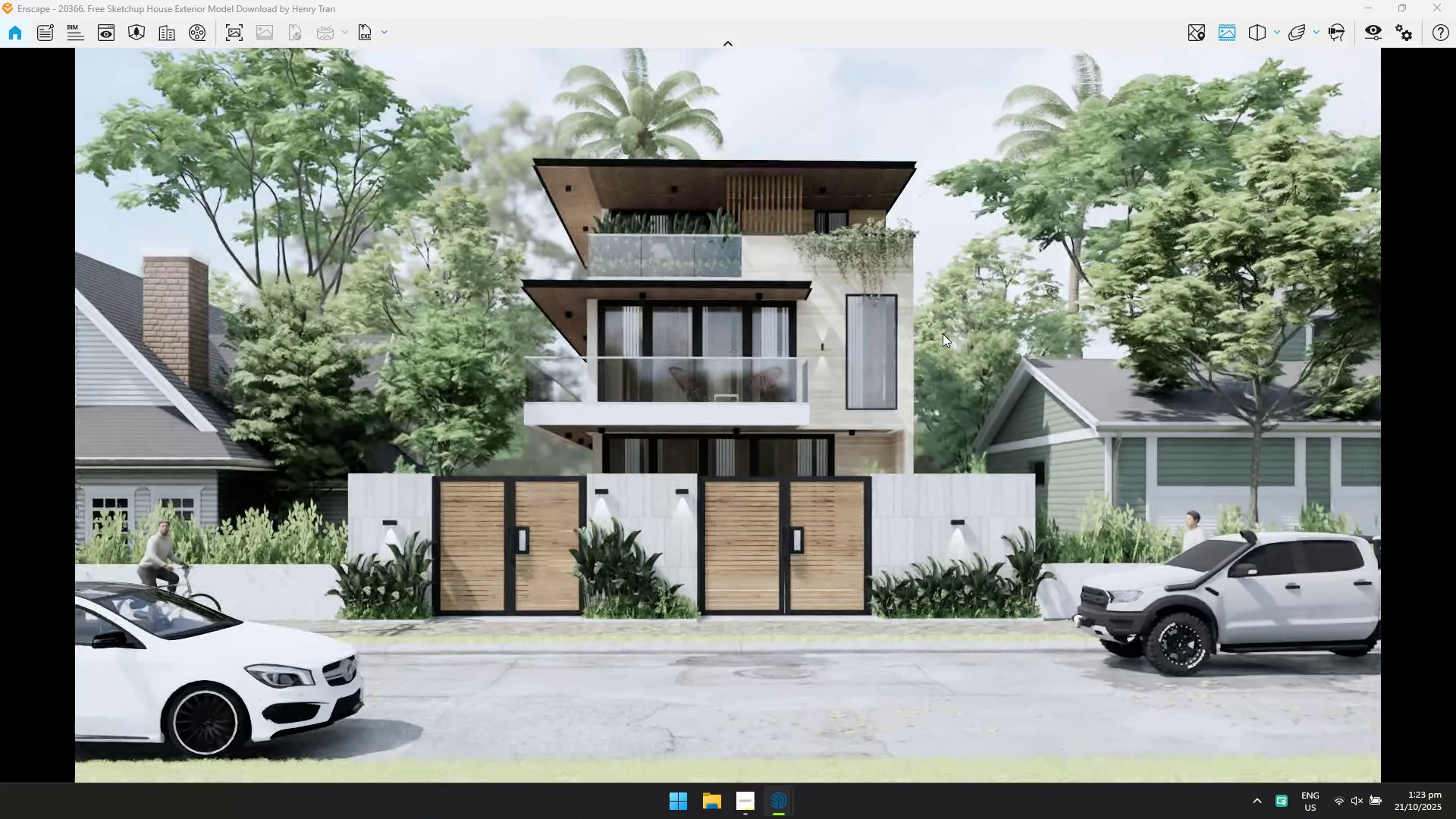 
left_click([943, 334])
 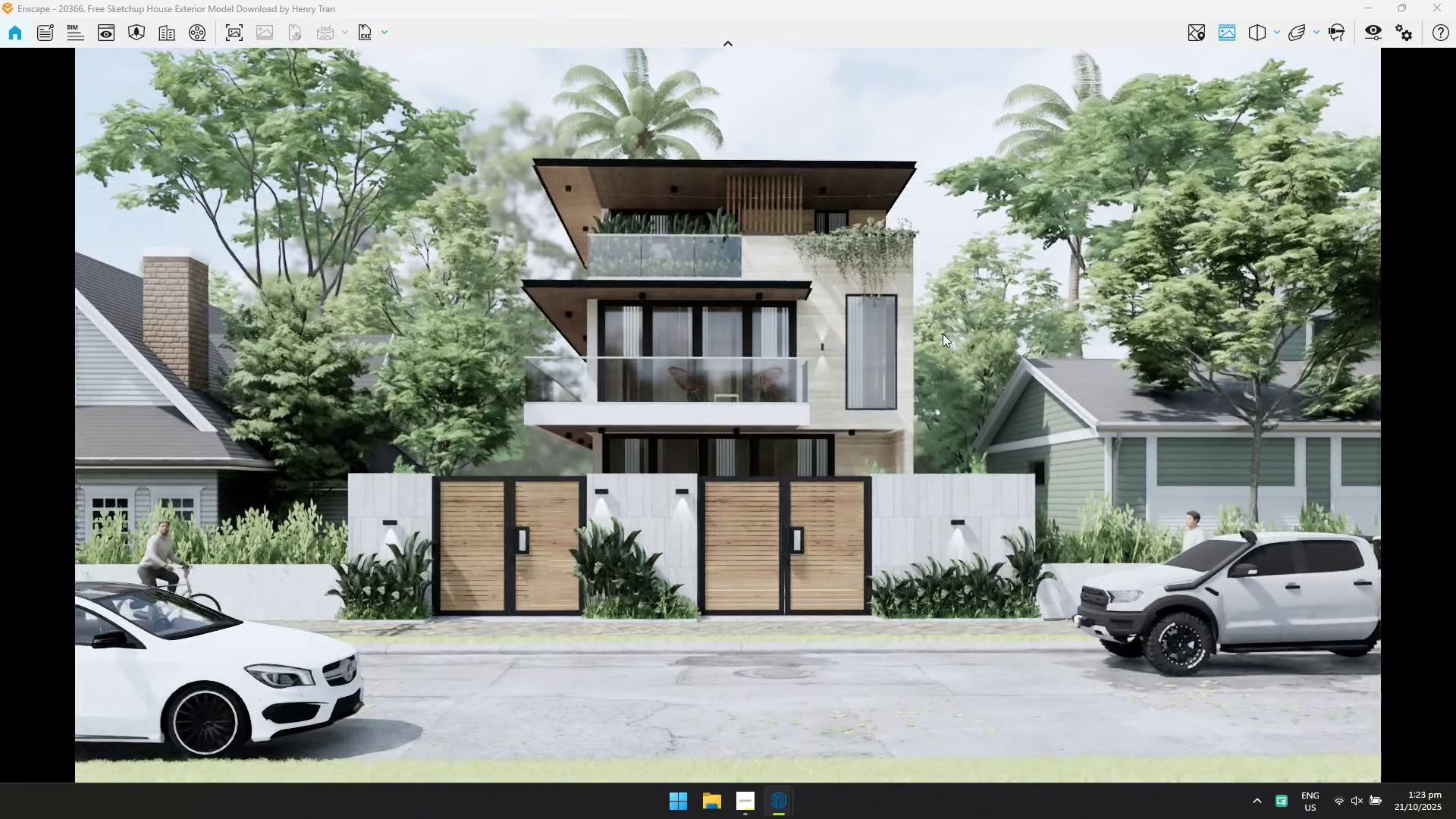 
key(S)
 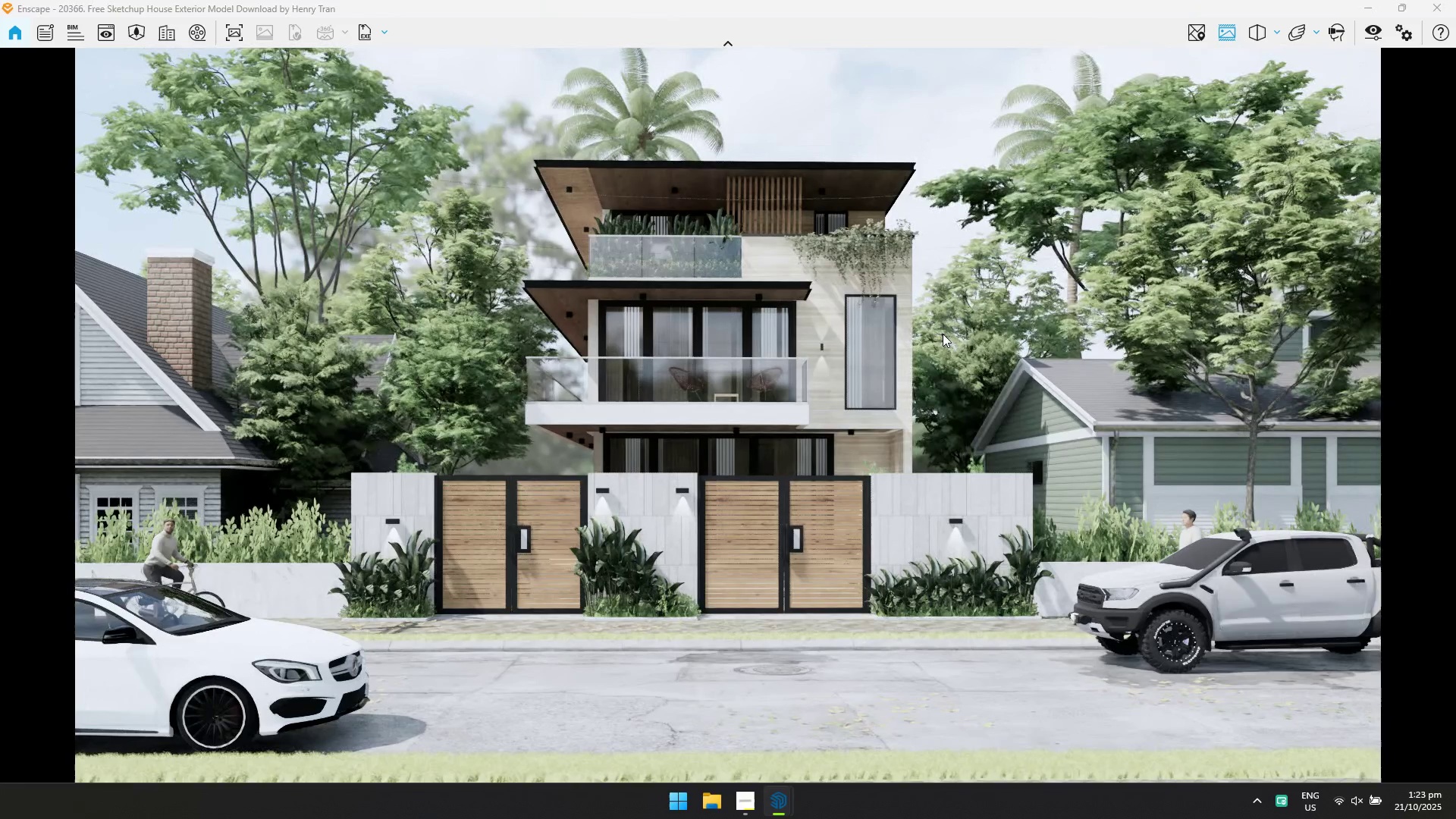 
type(adqqqsqwad)
 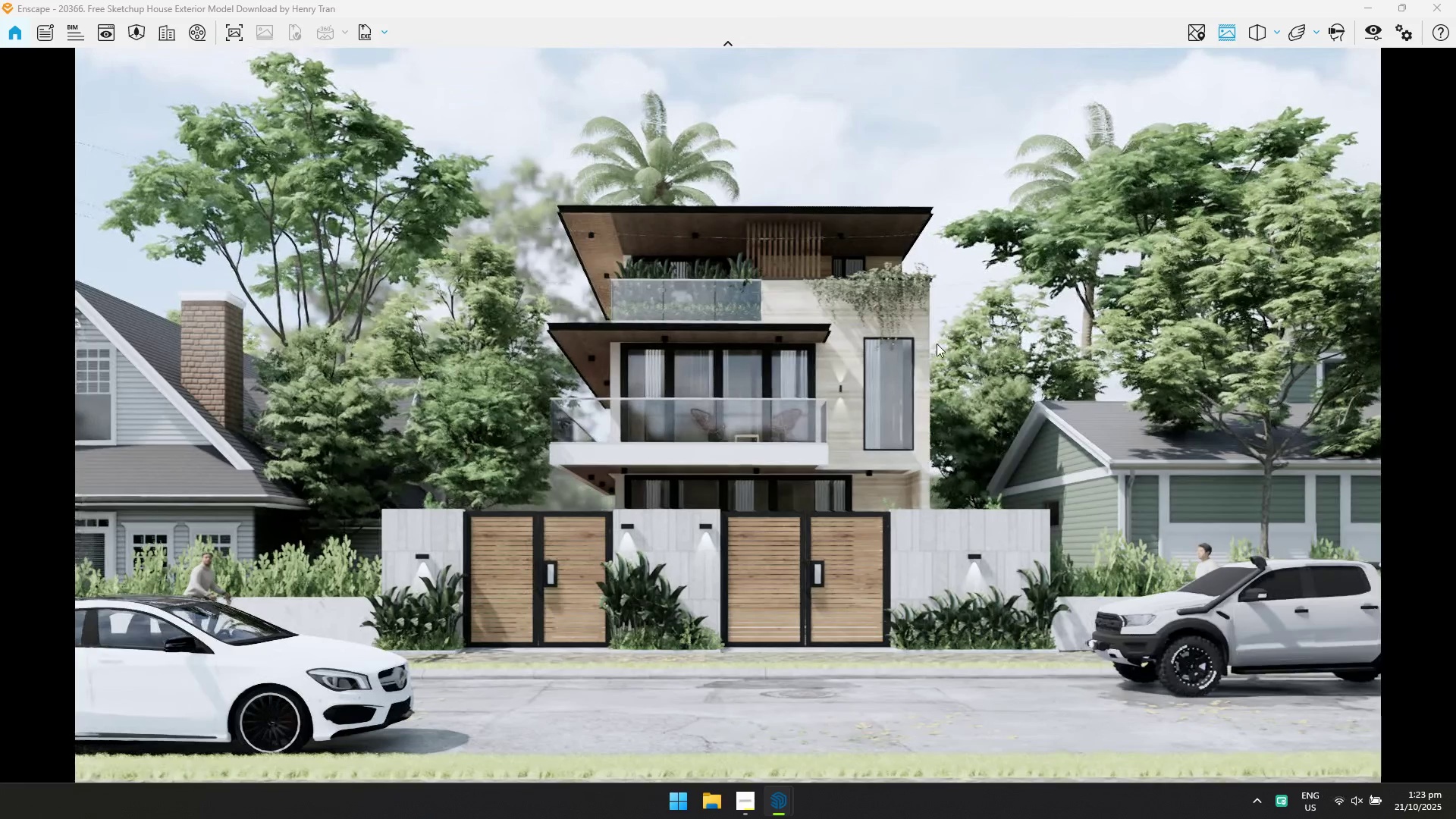 
hold_key(key=E, duration=0.59)
 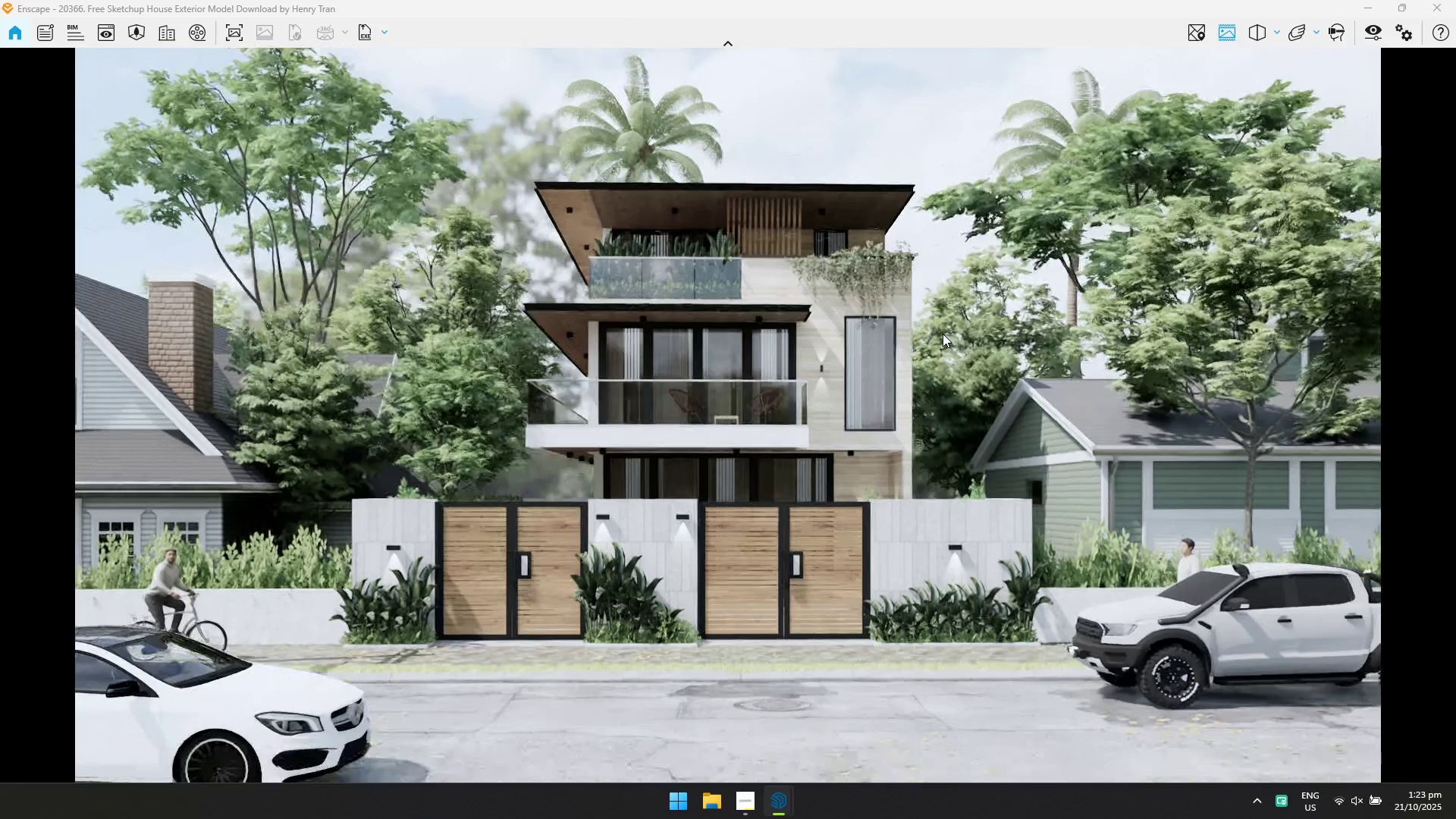 
left_click_drag(start_coordinate=[943, 334], to_coordinate=[722, 384])
 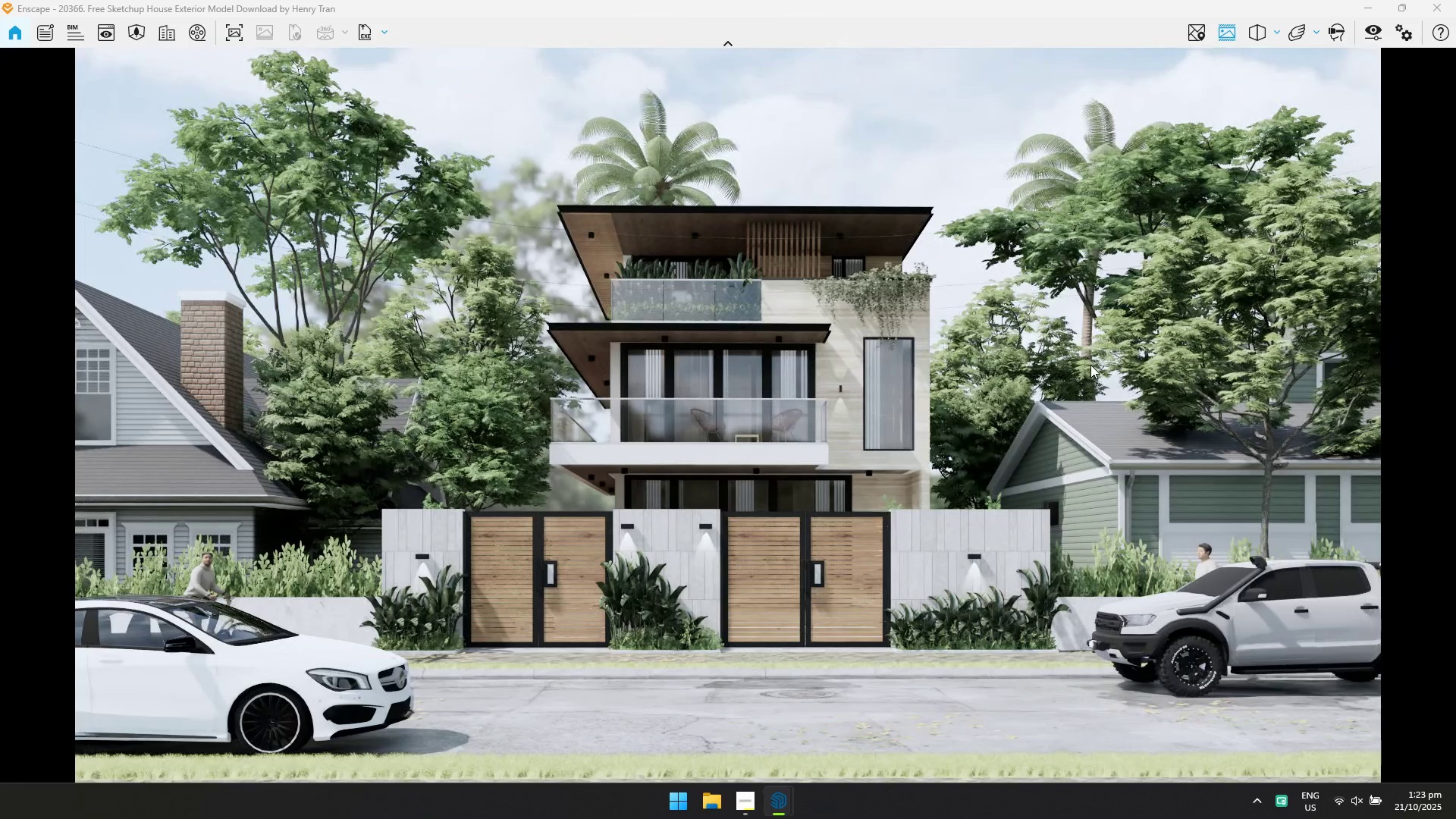 
key(Alt+AltLeft)
 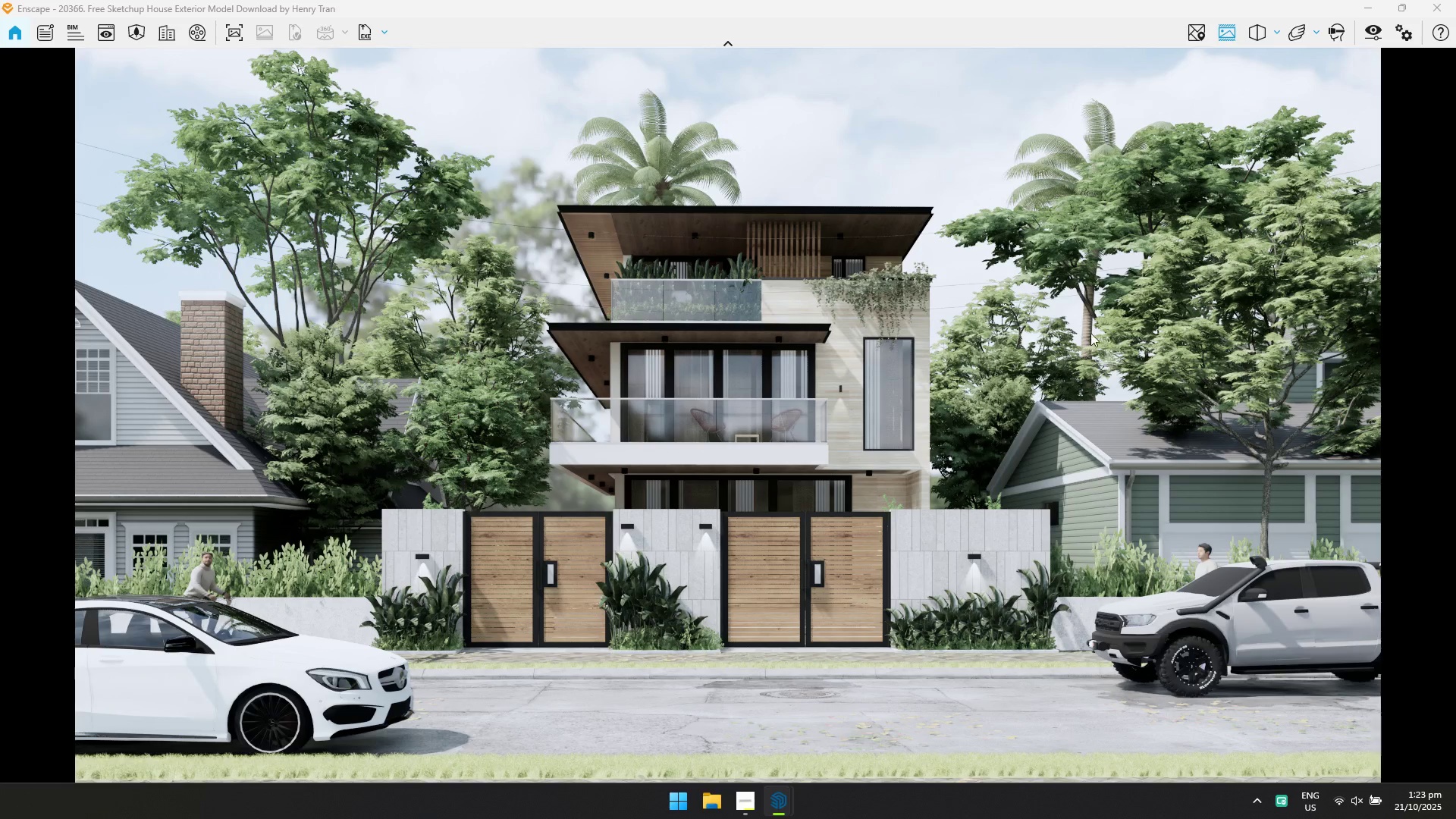 
key(Alt+Tab)
 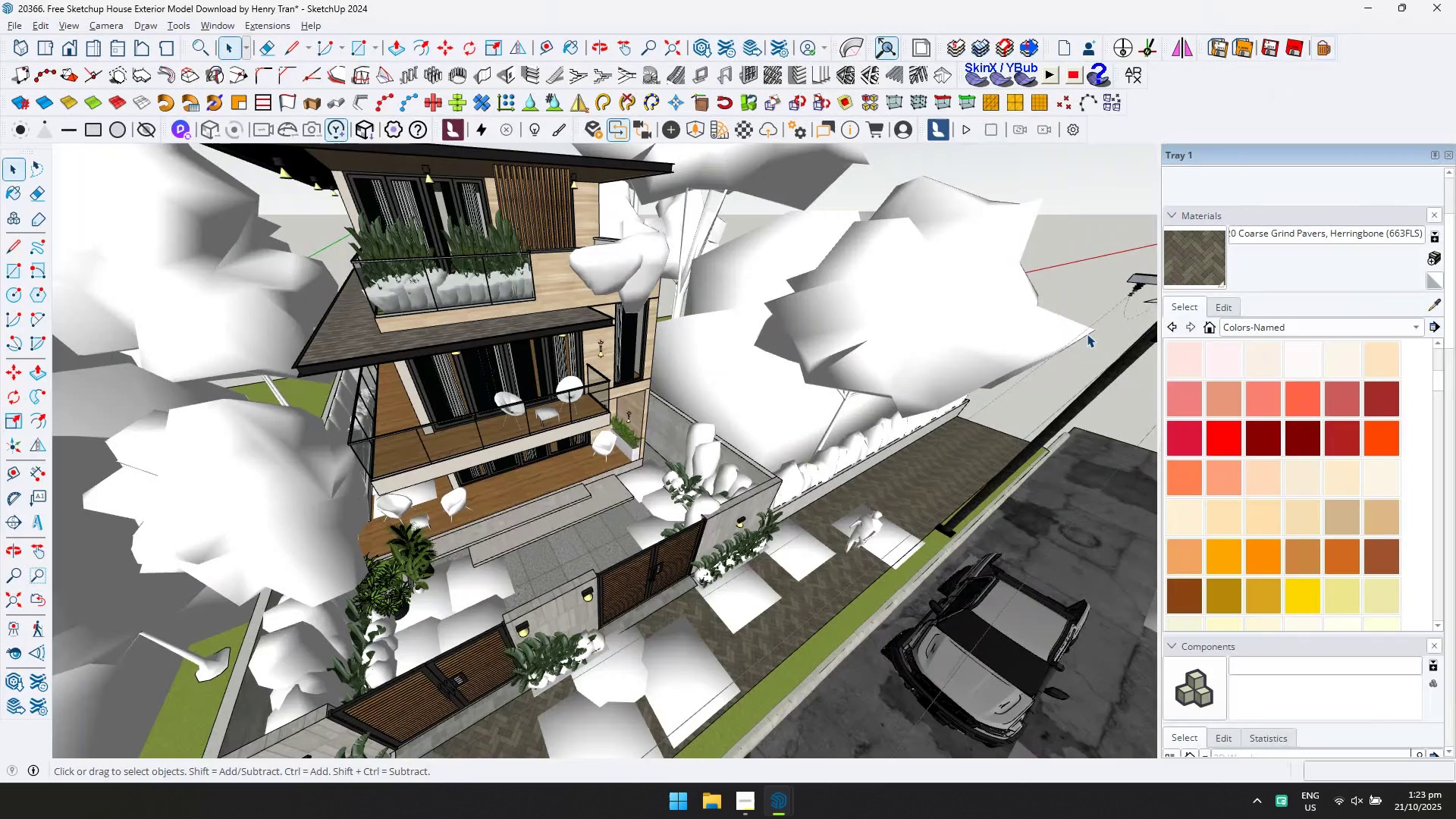 
key(Alt+AltLeft)
 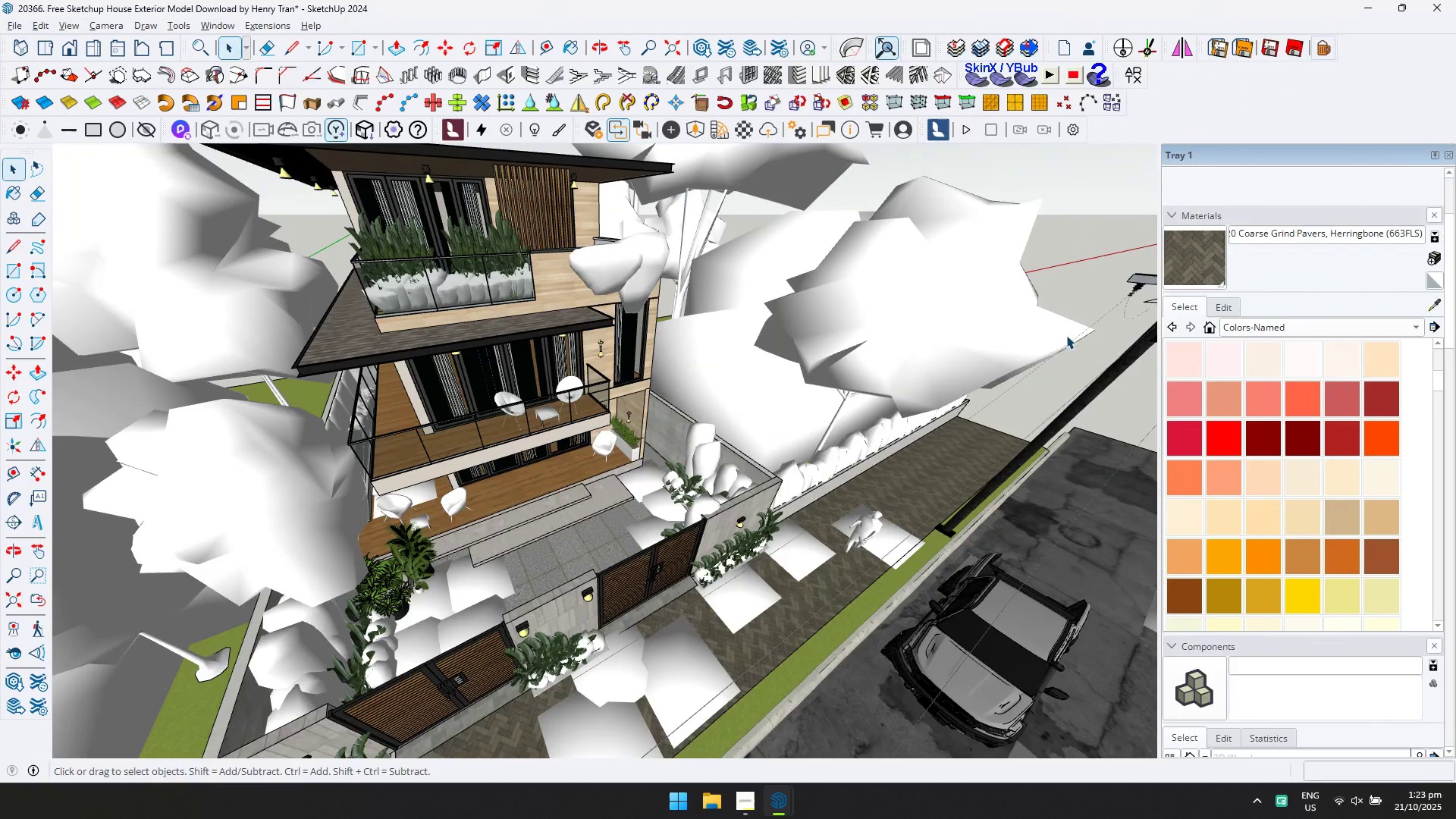 
key(Alt+Tab)
 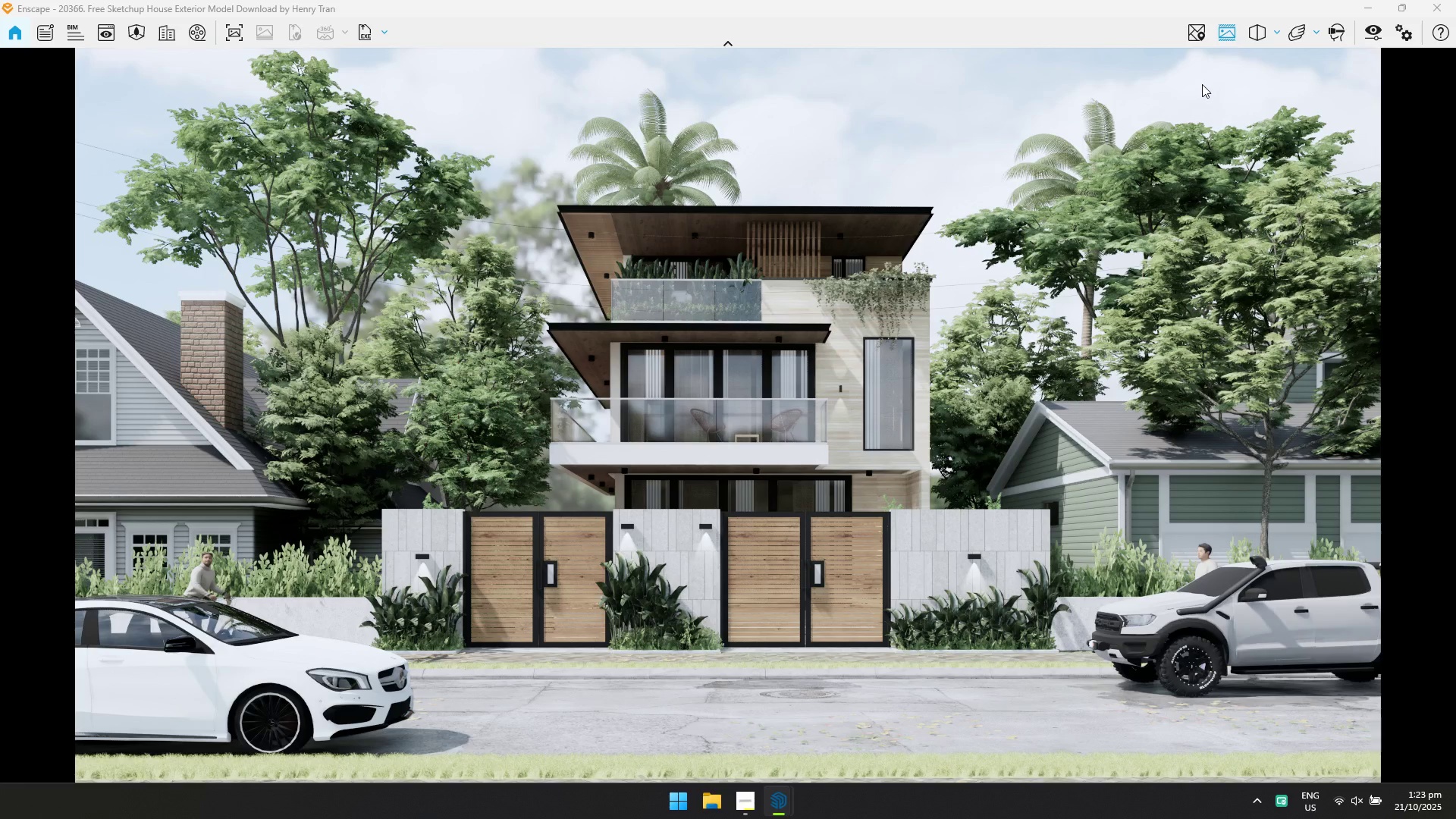 
left_click([1372, 38])
 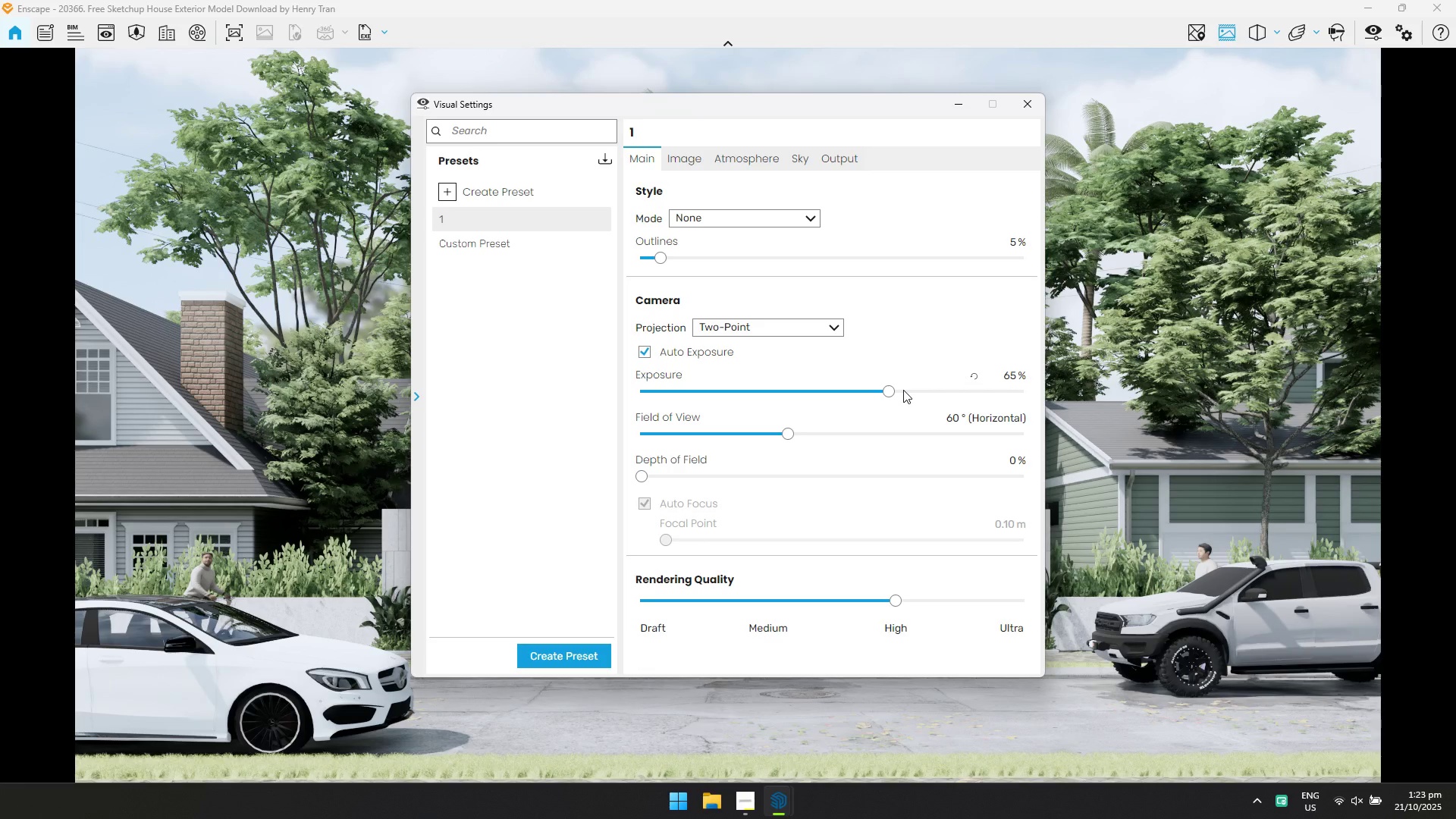 
left_click([1010, 378])
 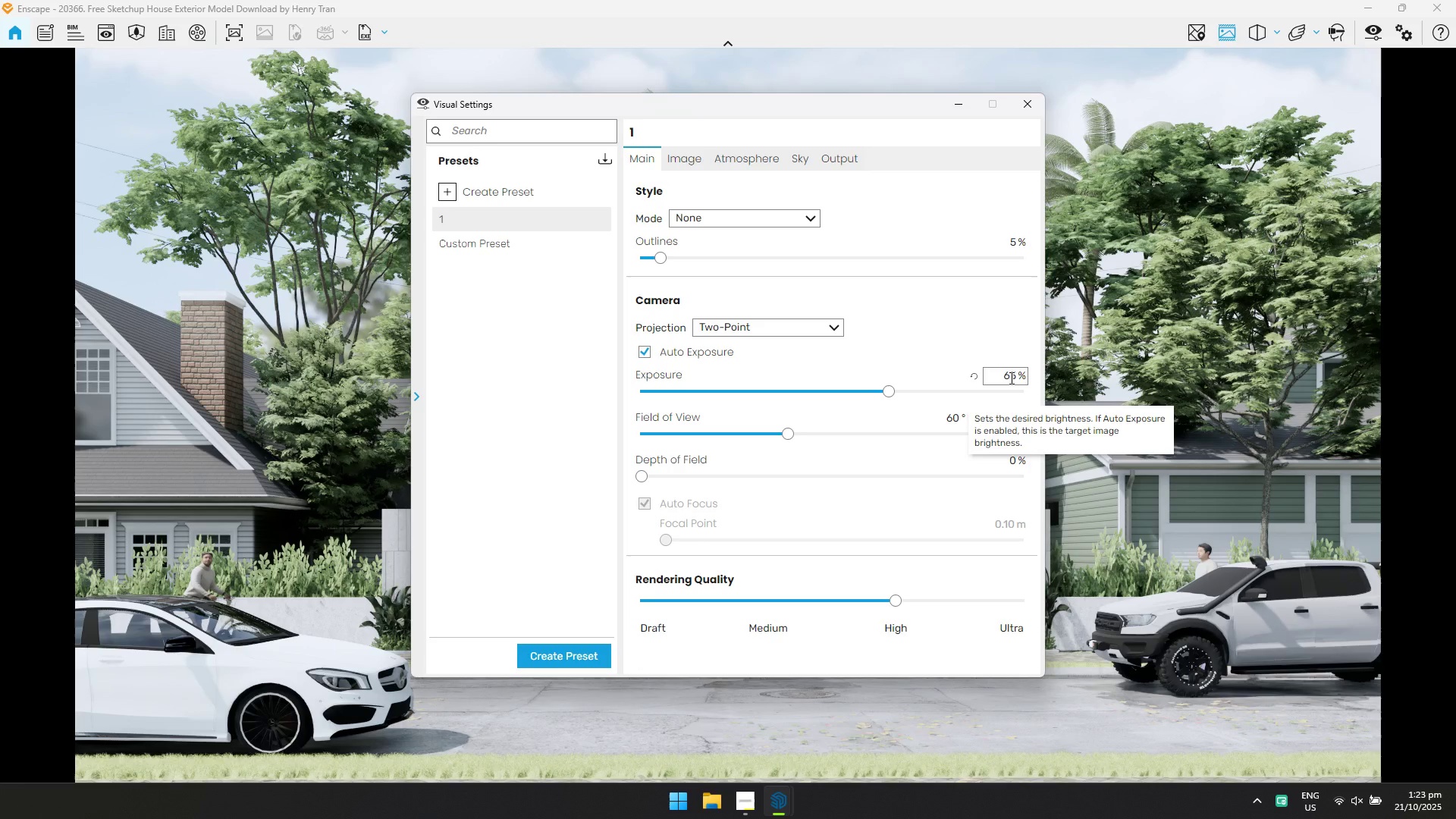 
key(Control+ControlLeft)
 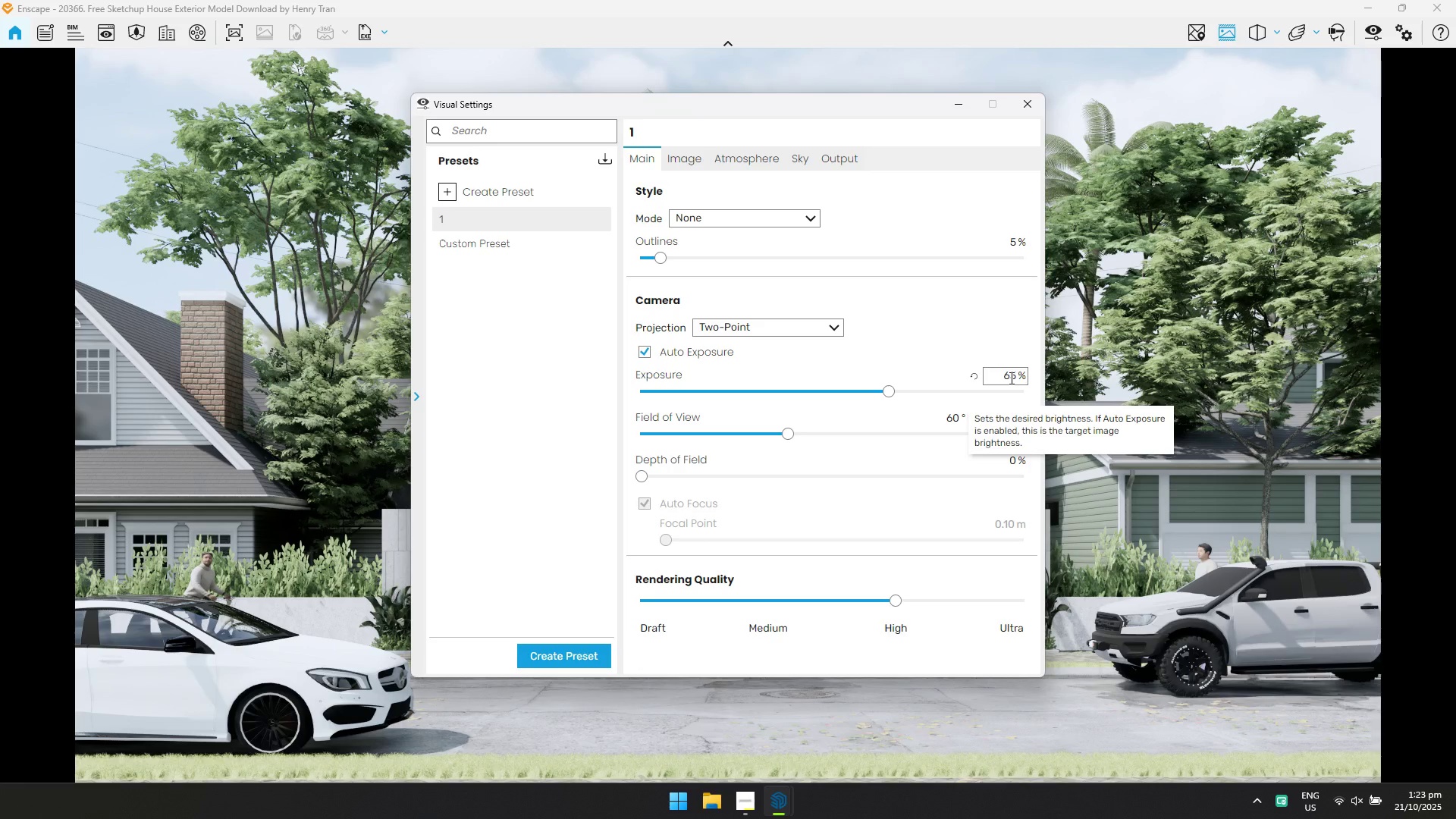 
key(Control+ControlLeft)
 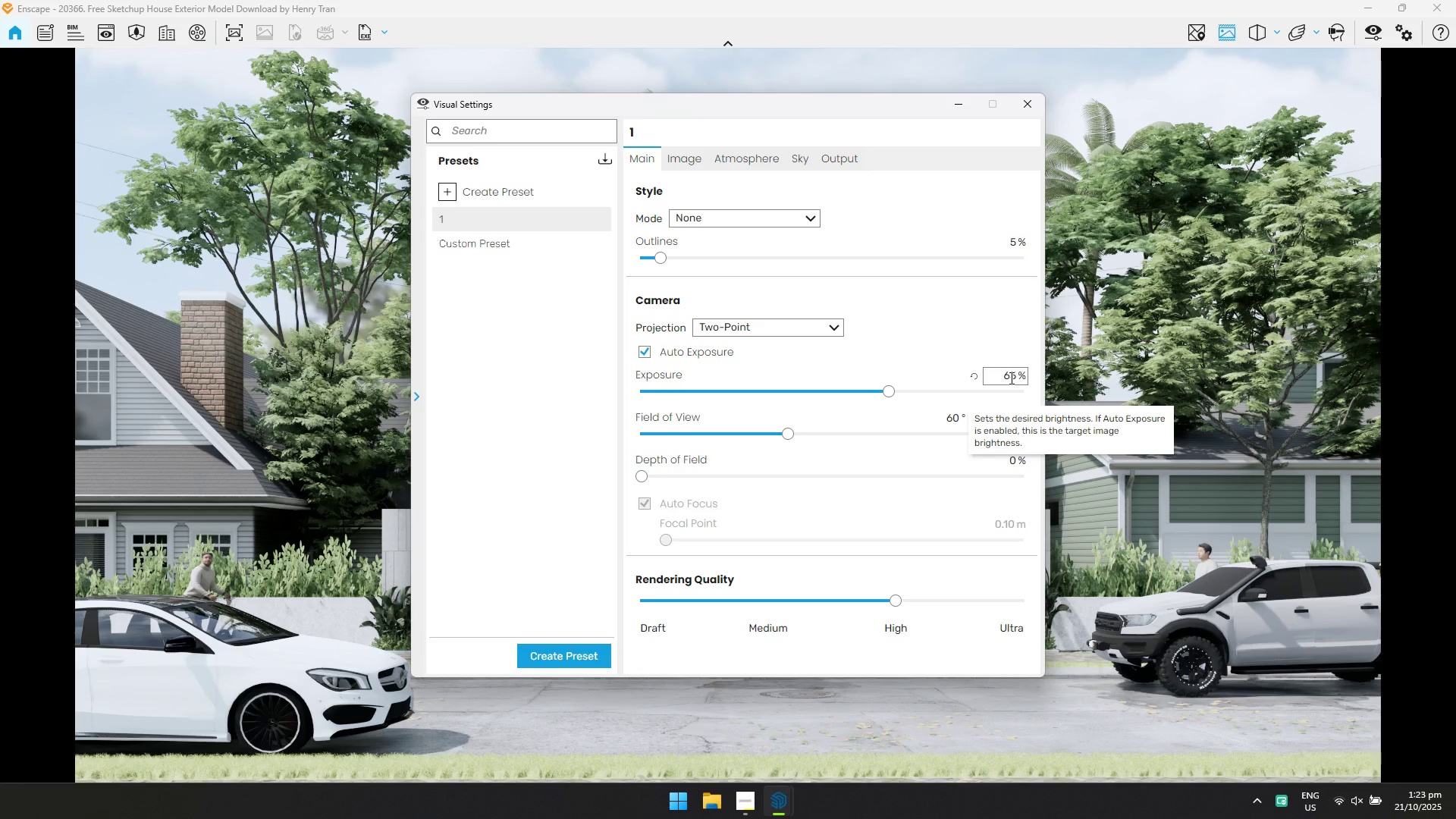 
key(Control+A)
 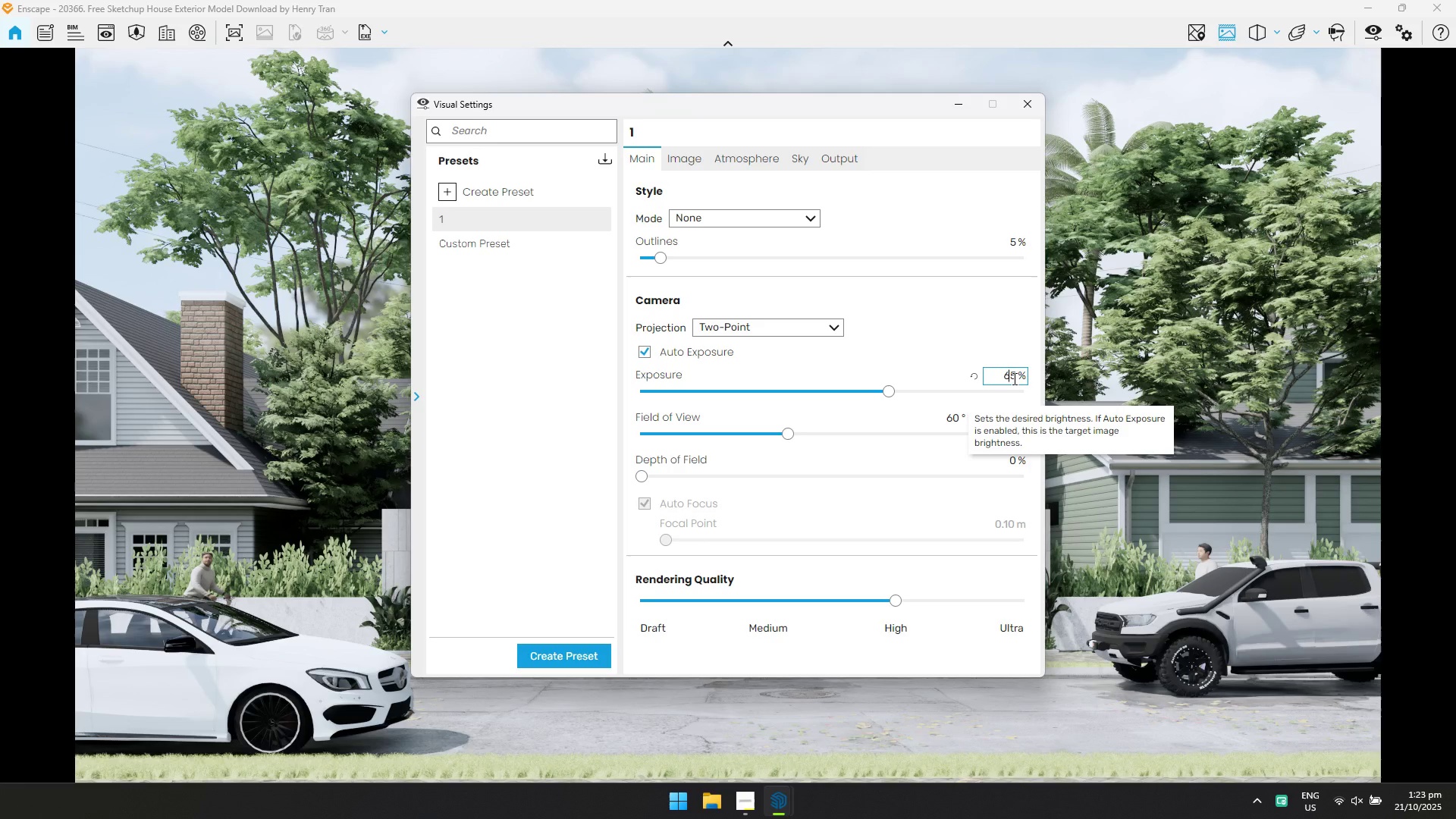 
type(60)
 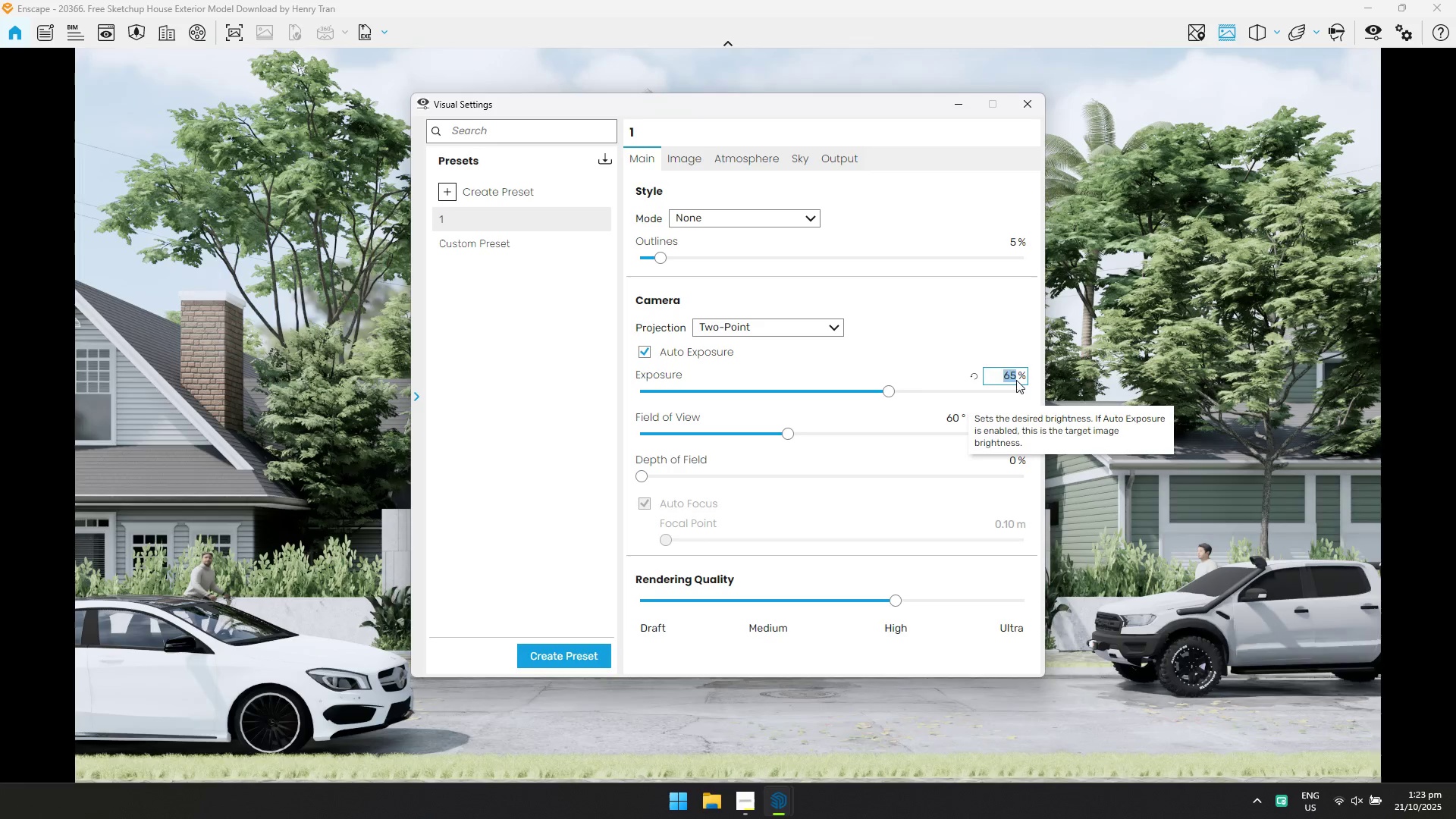 
key(Enter)
 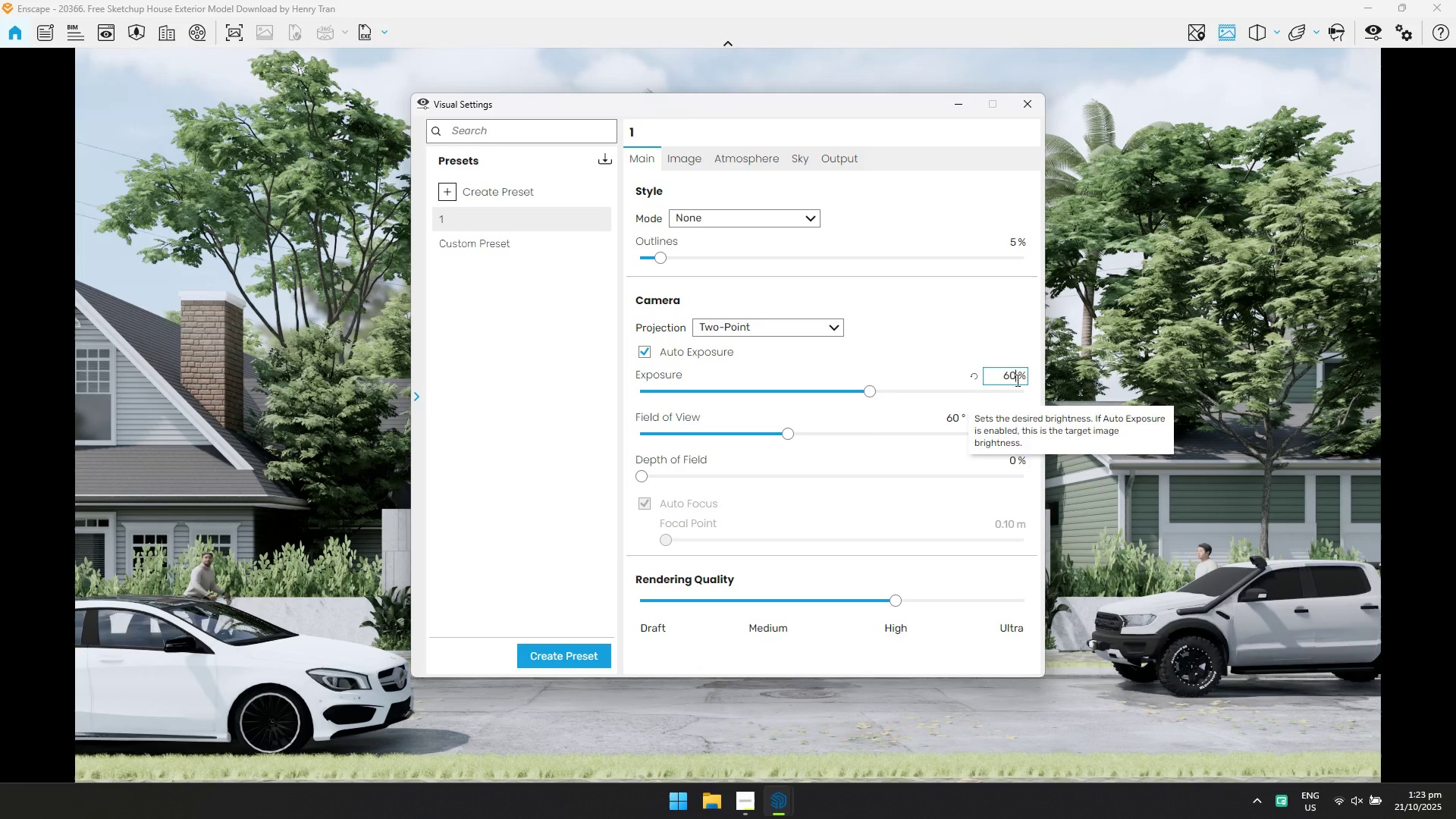 
left_click_drag(start_coordinate=[909, 108], to_coordinate=[1186, 218])
 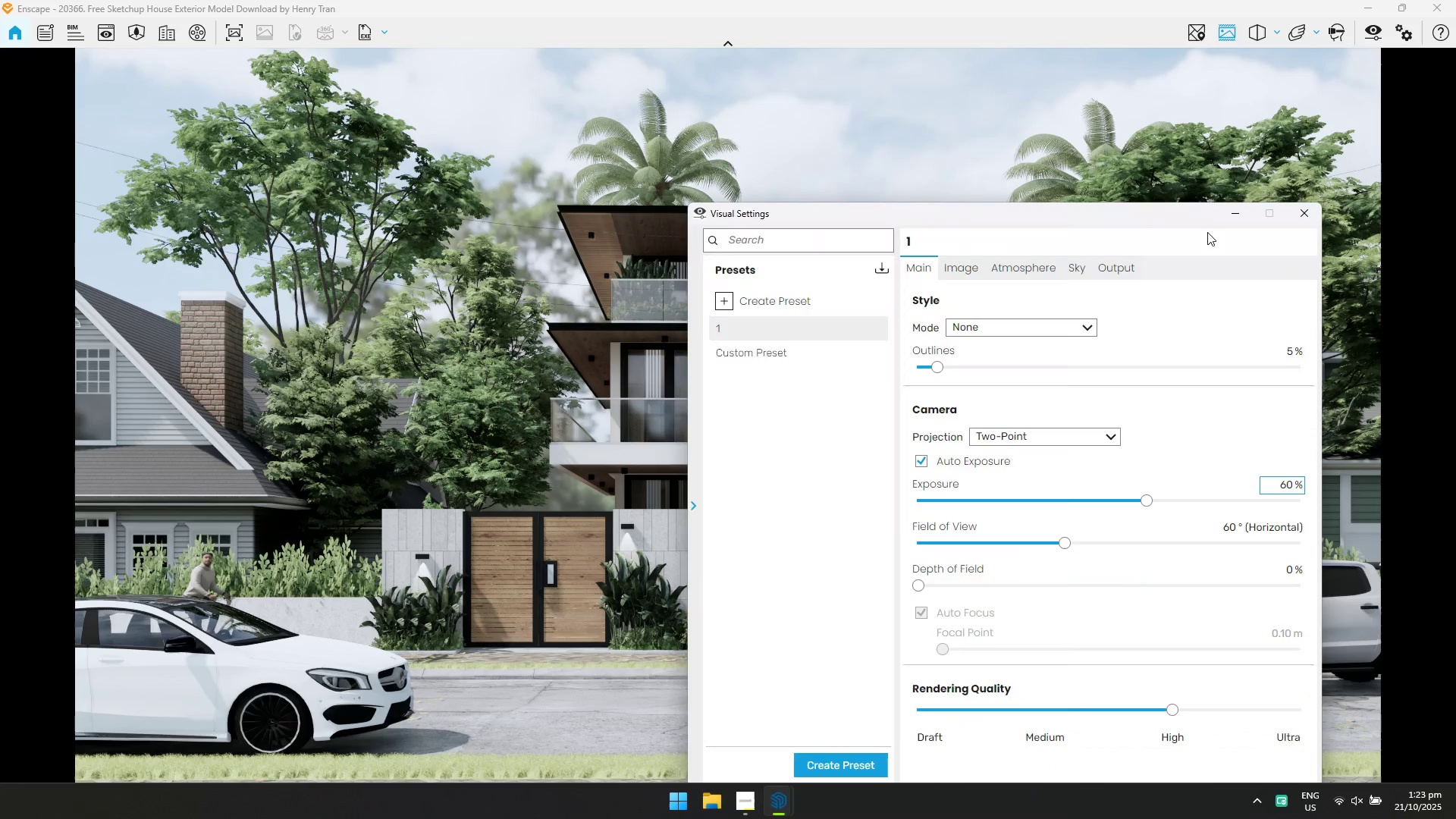 
left_click([1304, 218])
 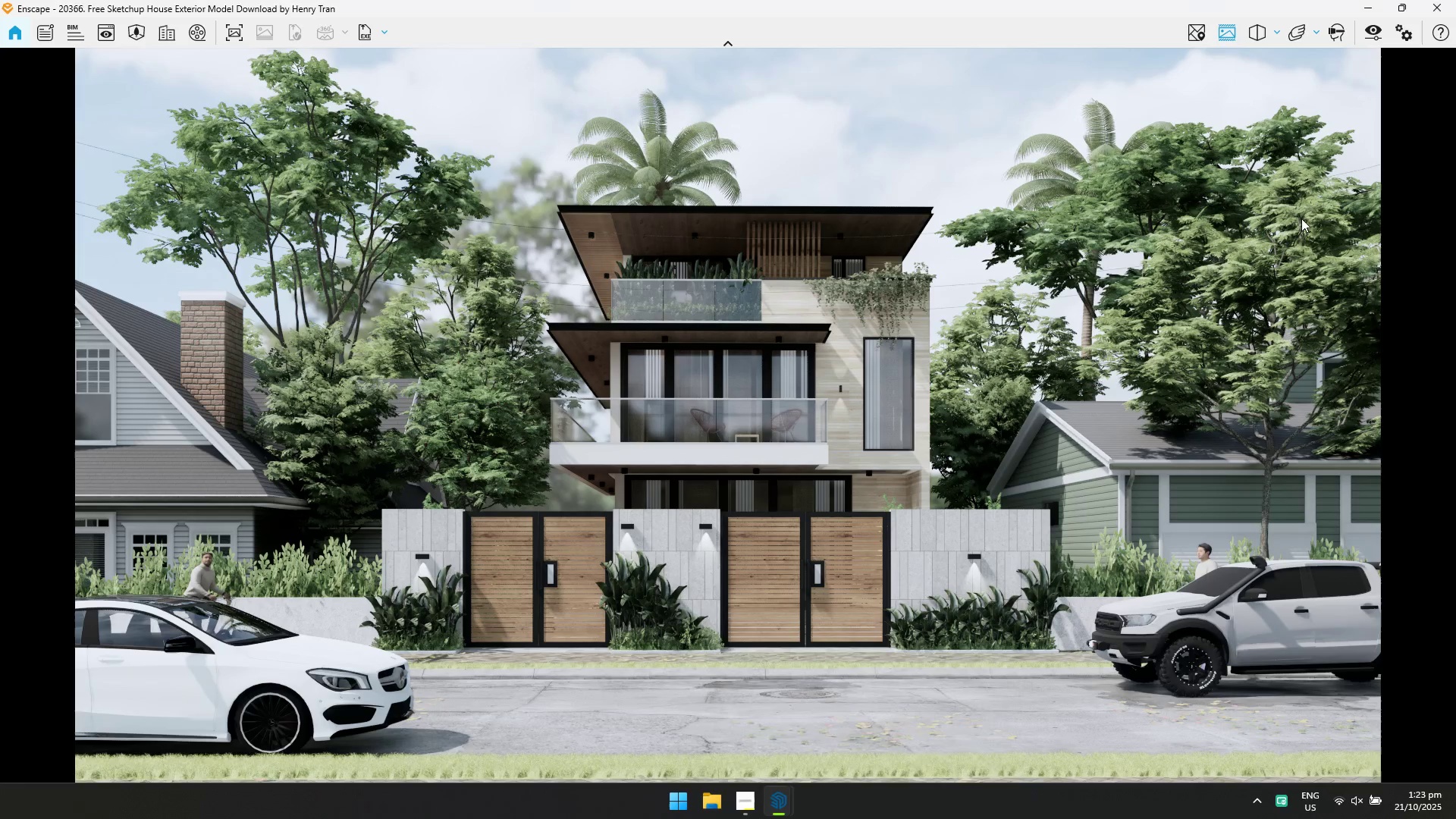 
left_click([1372, 39])
 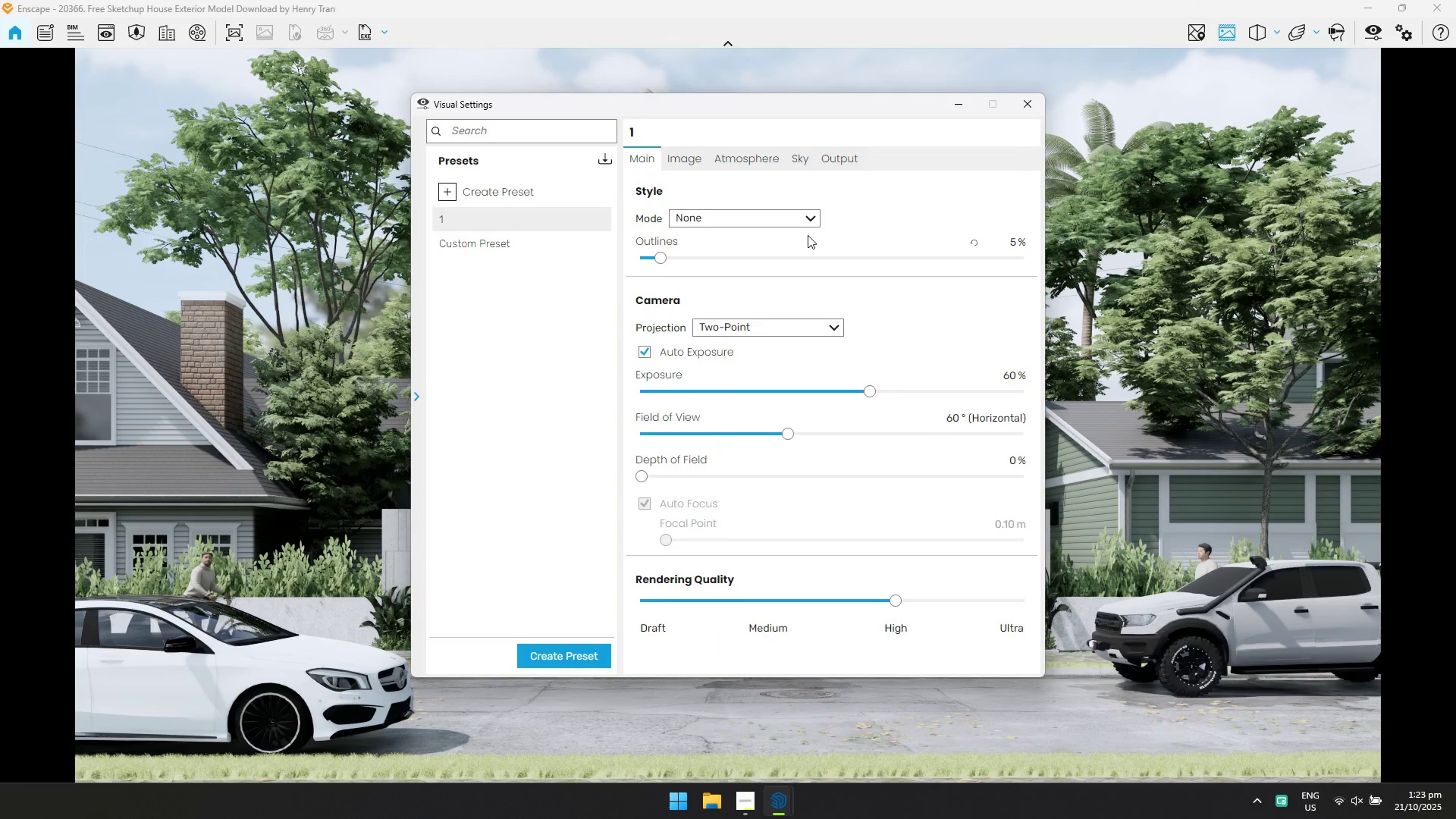 
double_click([675, 158])
 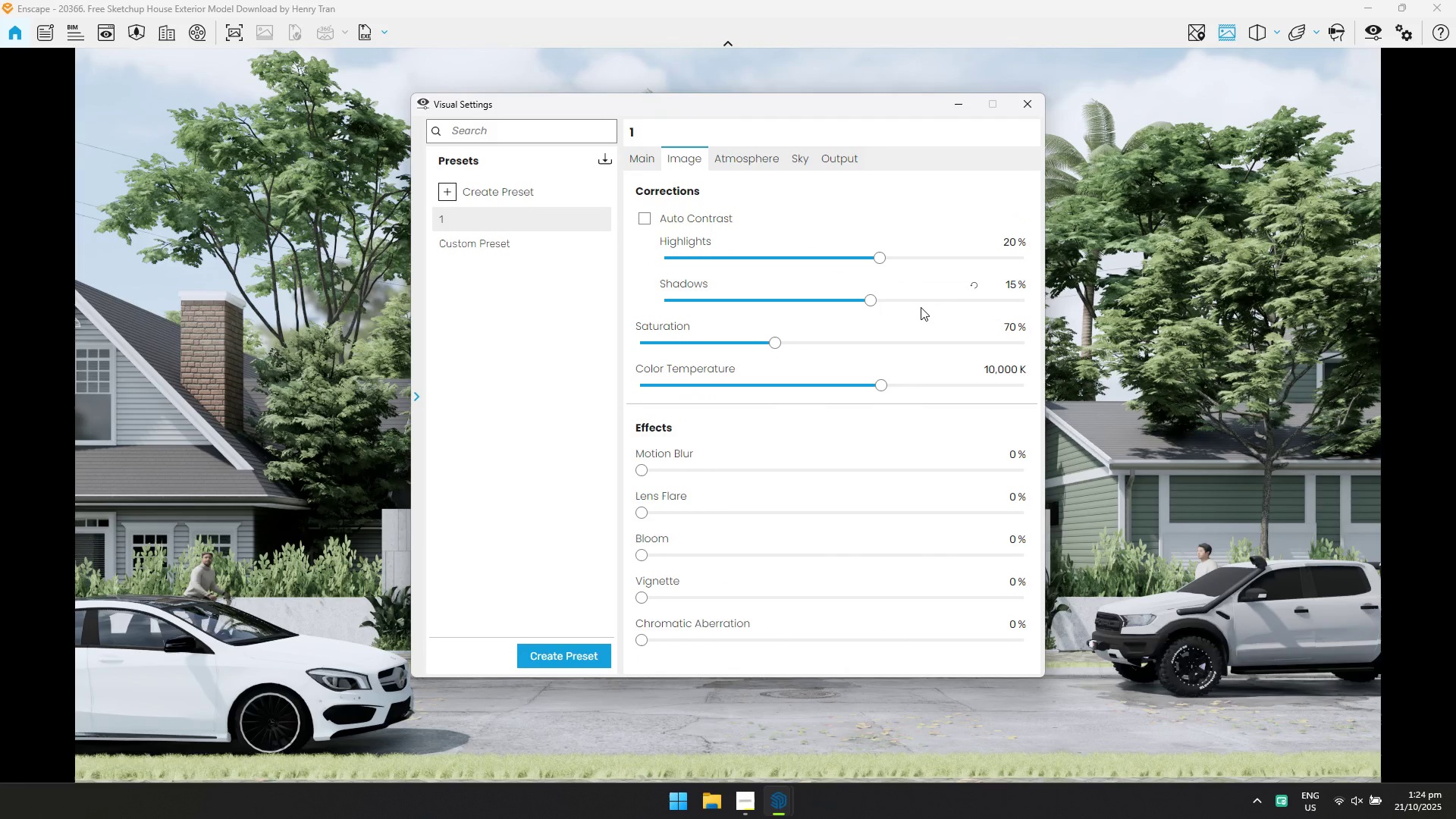 
double_click([809, 158])
 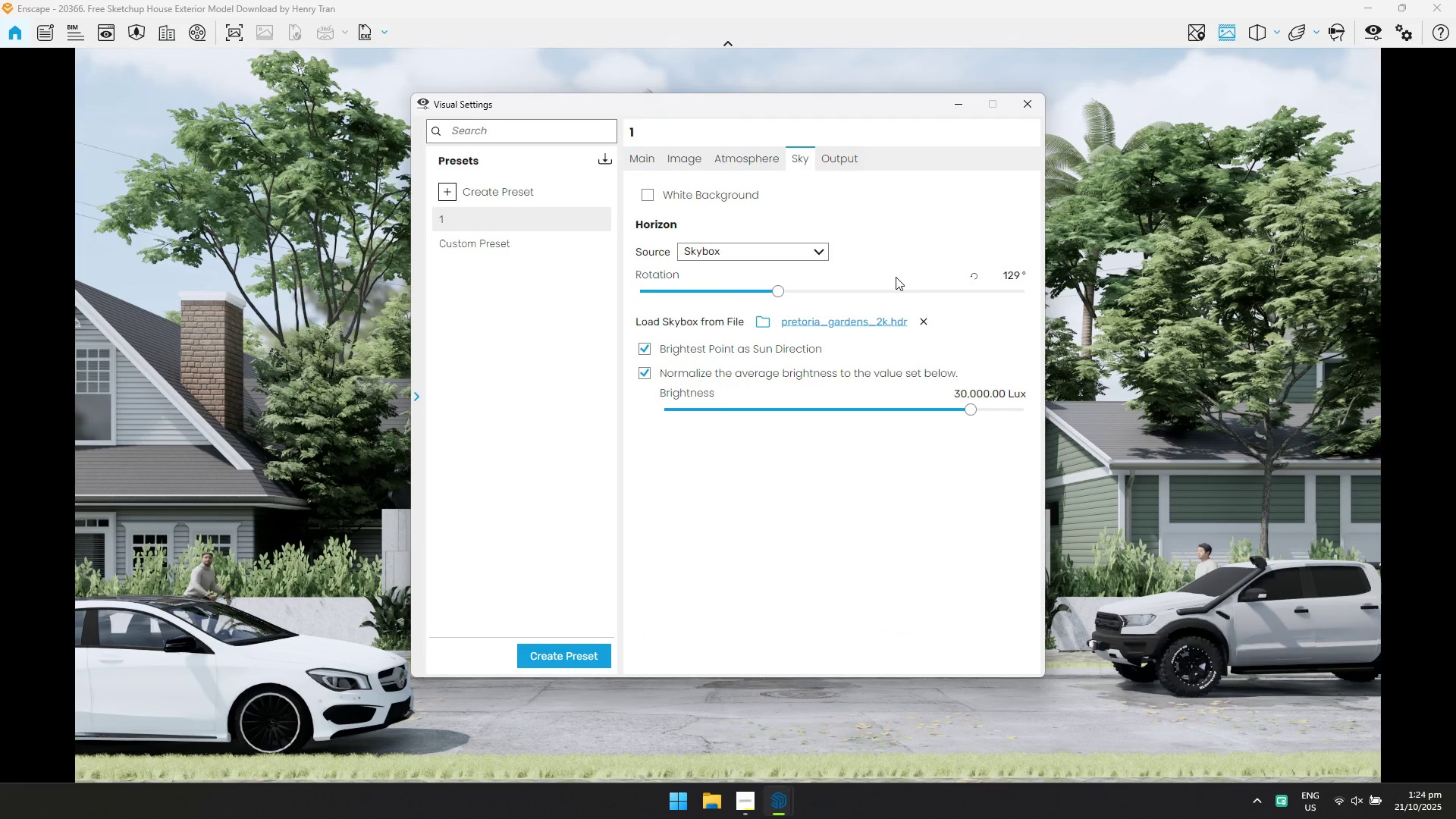 
left_click([1018, 274])
 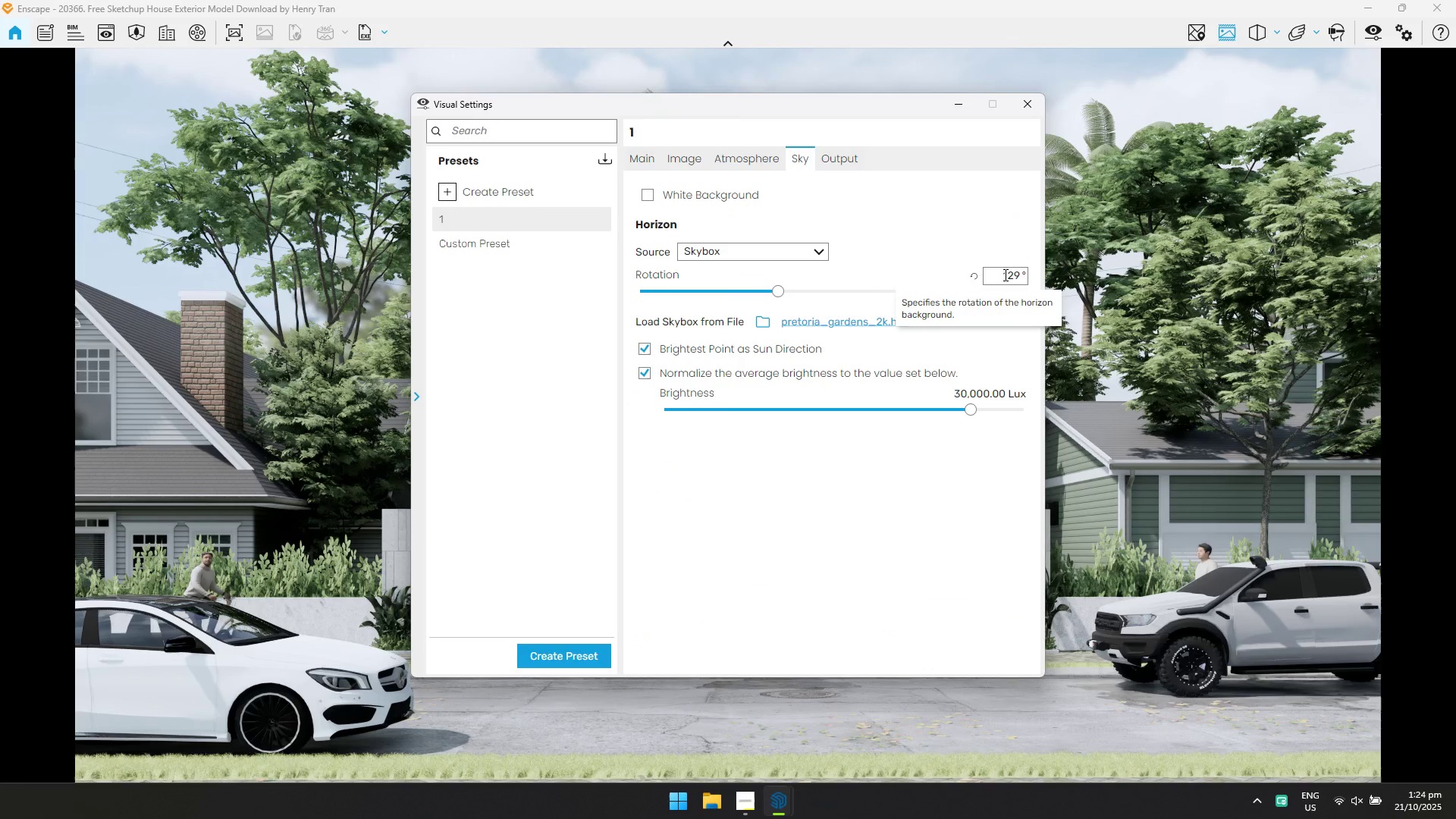 
key(Control+ControlLeft)
 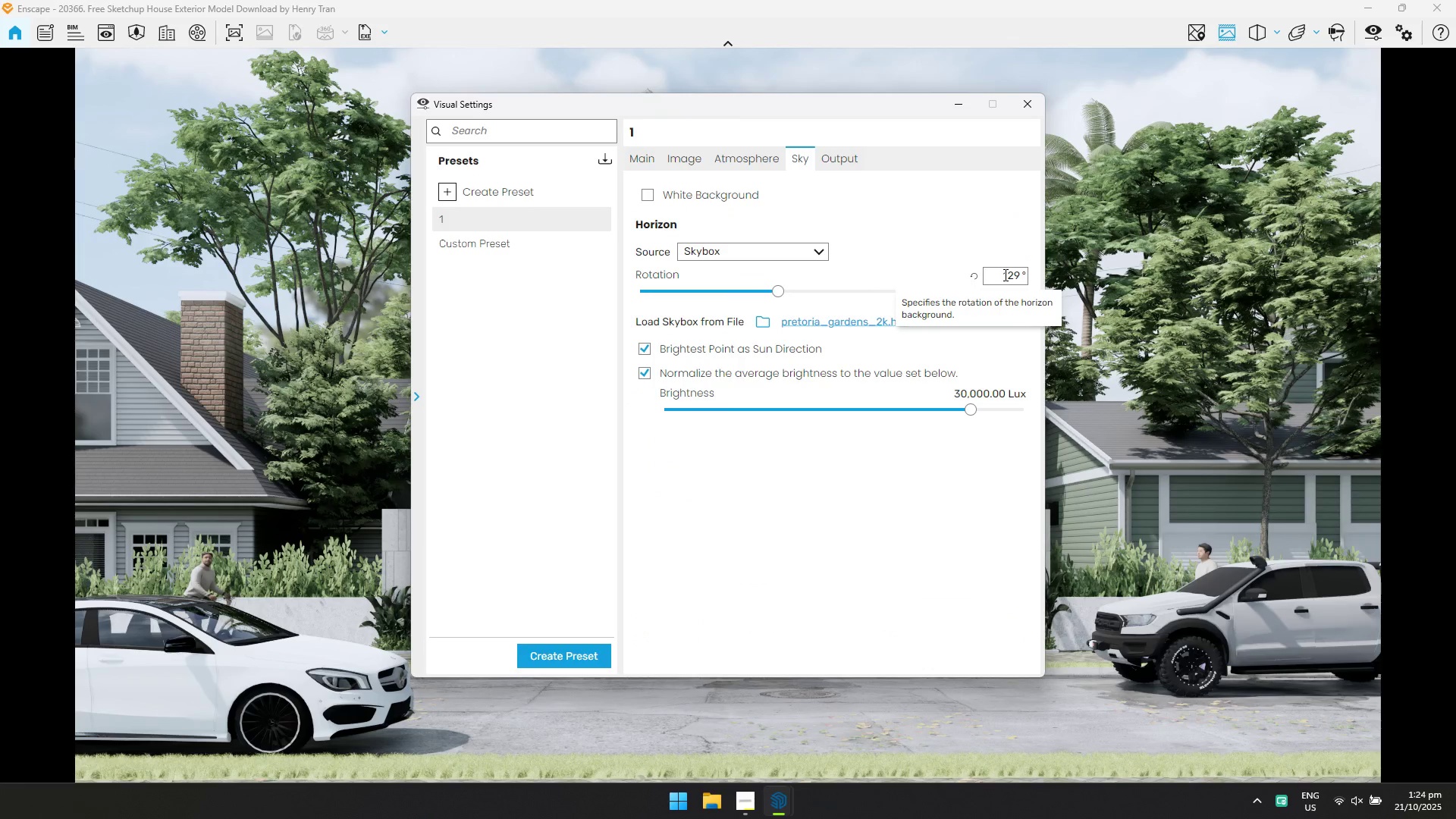 
key(Control+A)
 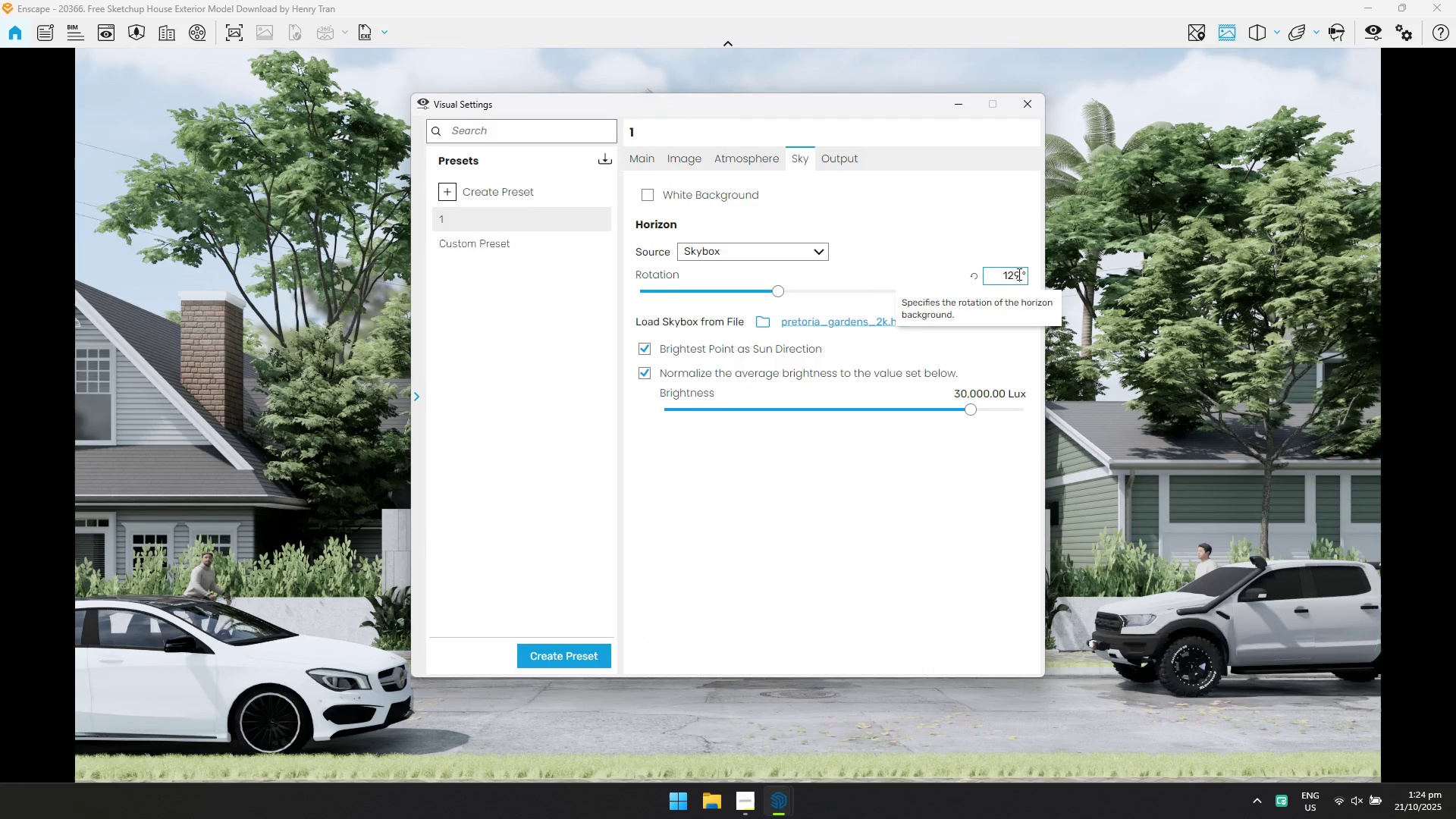 
type(135)
 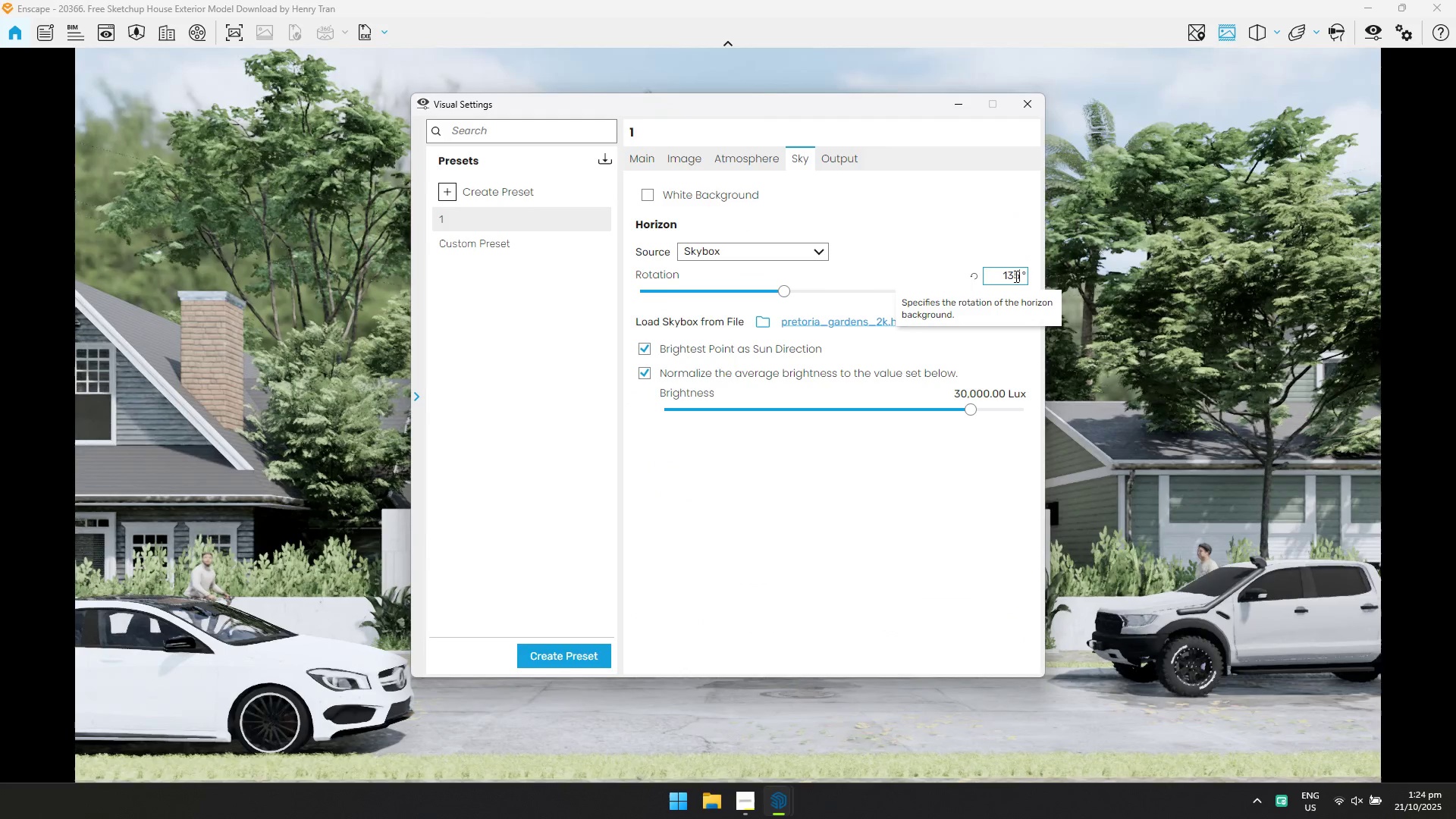 
key(Enter)
 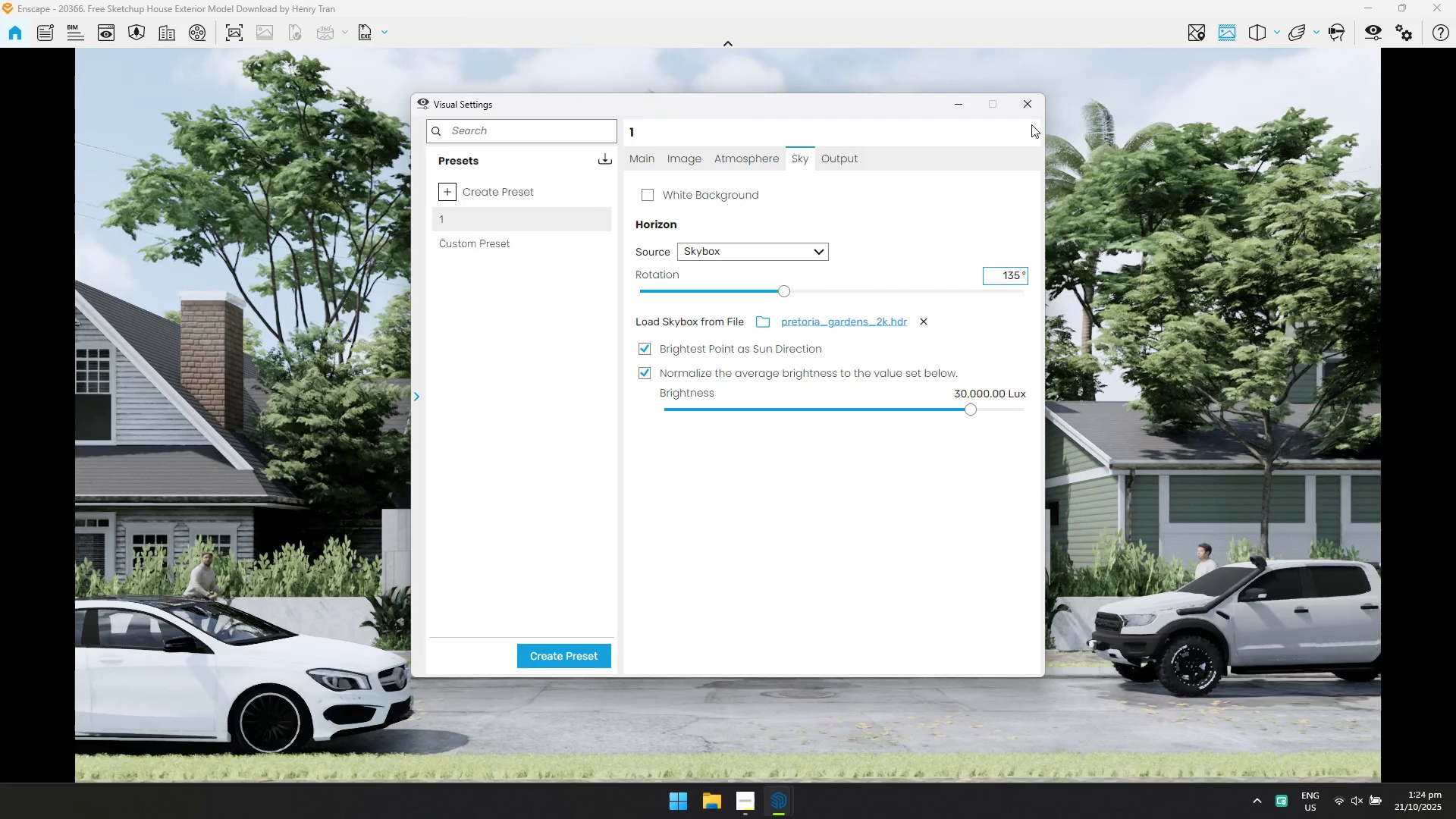 
left_click([1031, 114])
 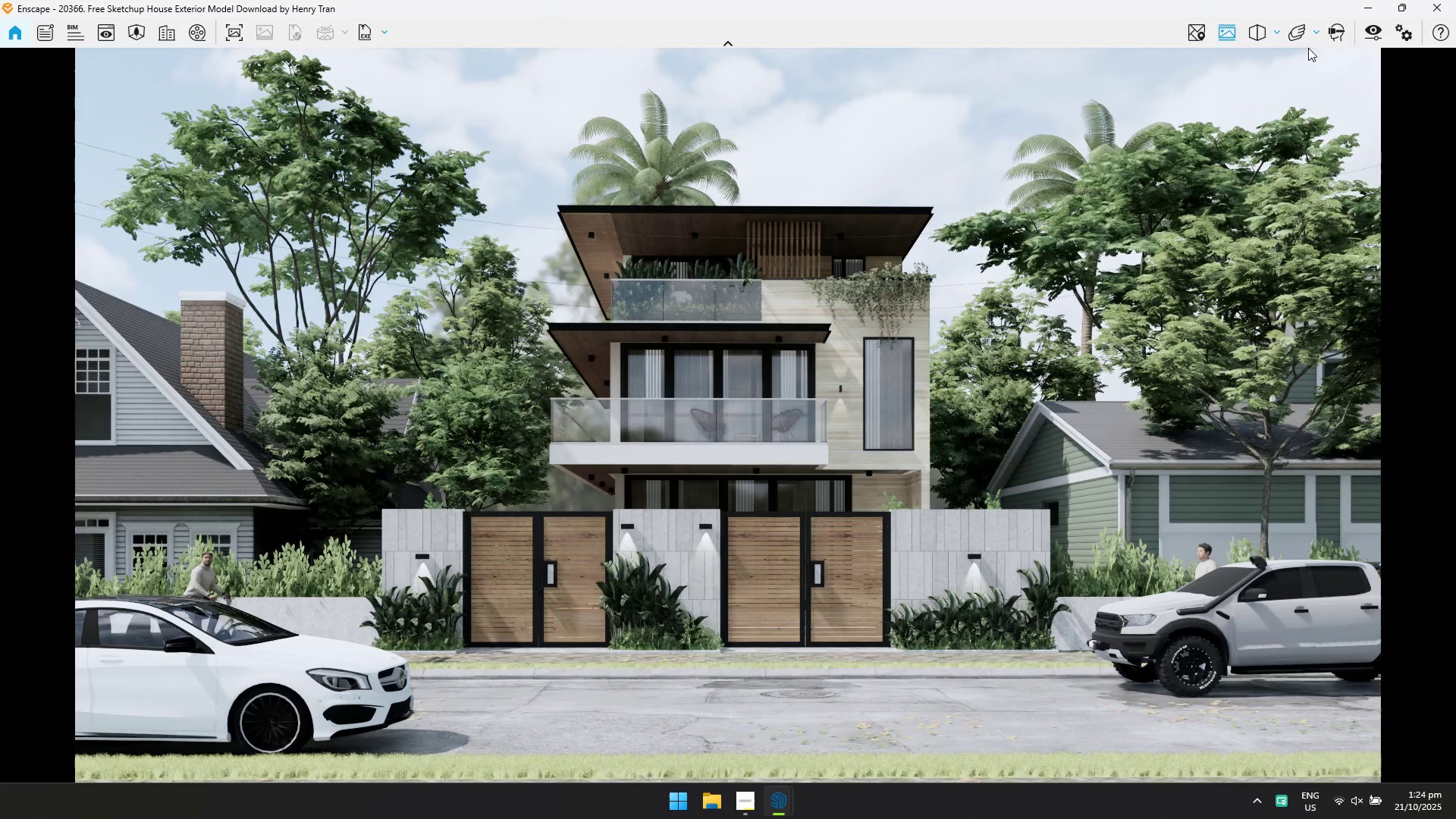 
left_click_drag(start_coordinate=[840, 102], to_coordinate=[807, 398])
 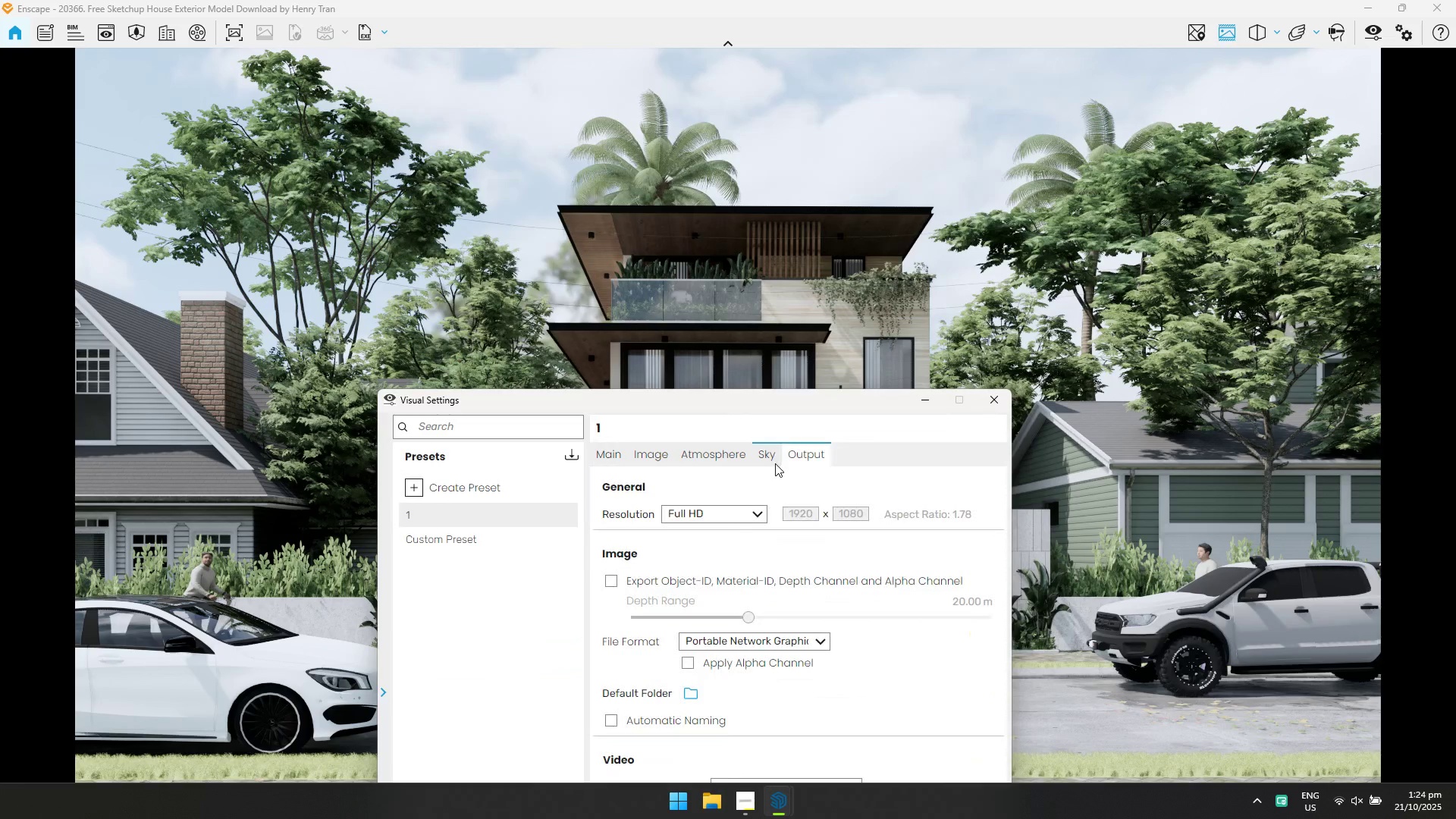 
left_click_drag(start_coordinate=[748, 588], to_coordinate=[752, 593])
 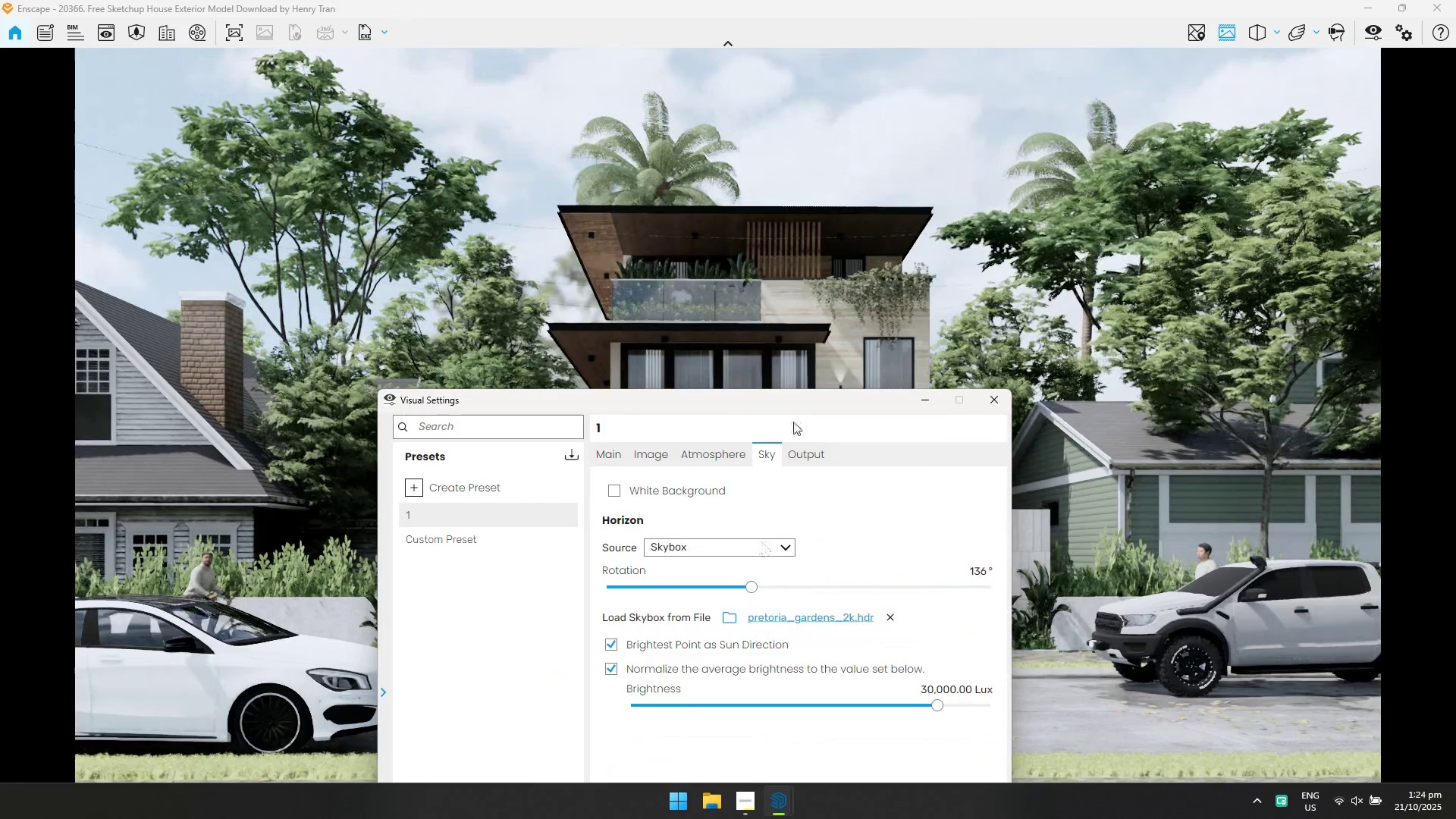 
left_click_drag(start_coordinate=[798, 399], to_coordinate=[816, 452])
 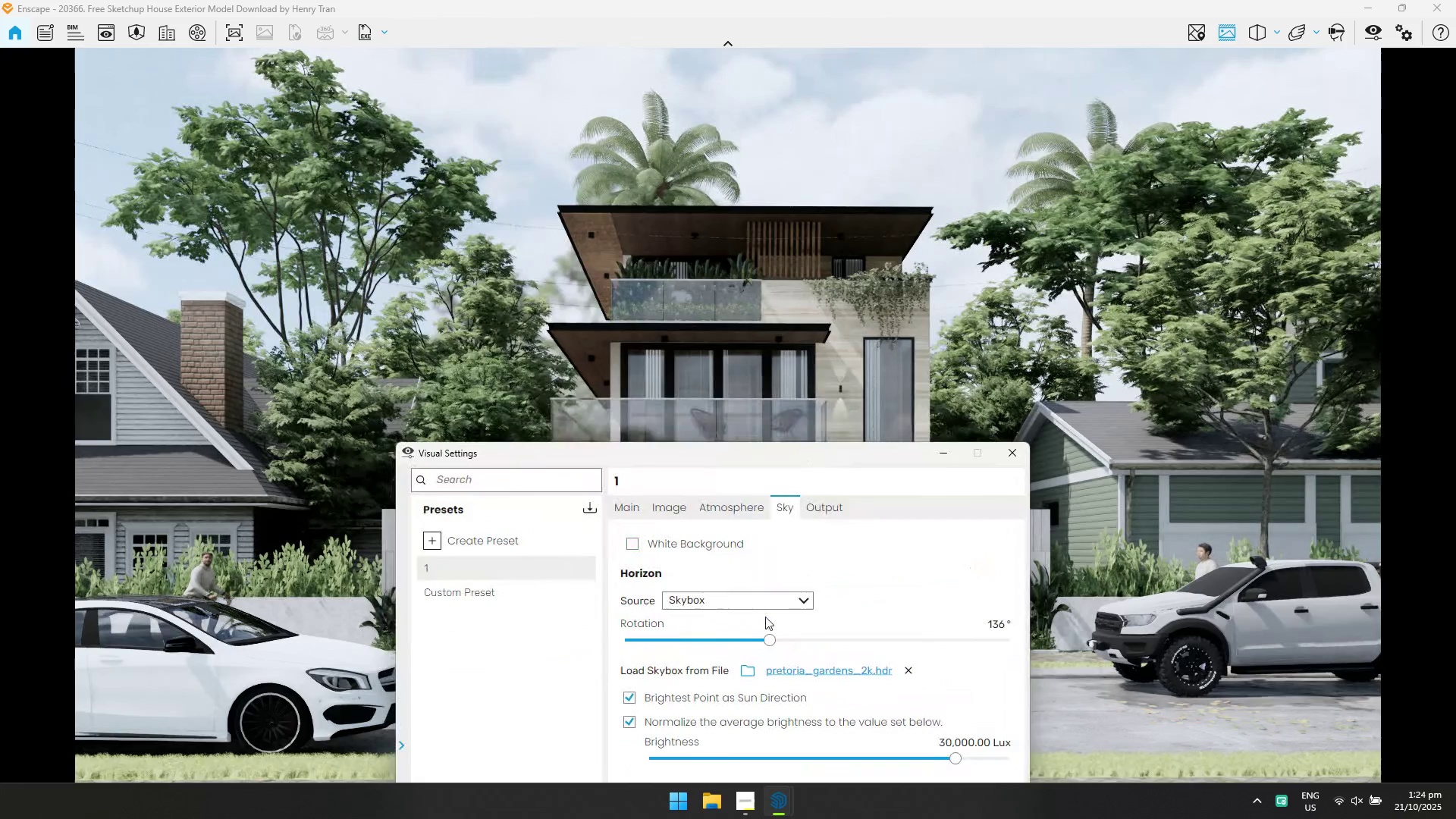 
left_click_drag(start_coordinate=[768, 639], to_coordinate=[752, 642])
 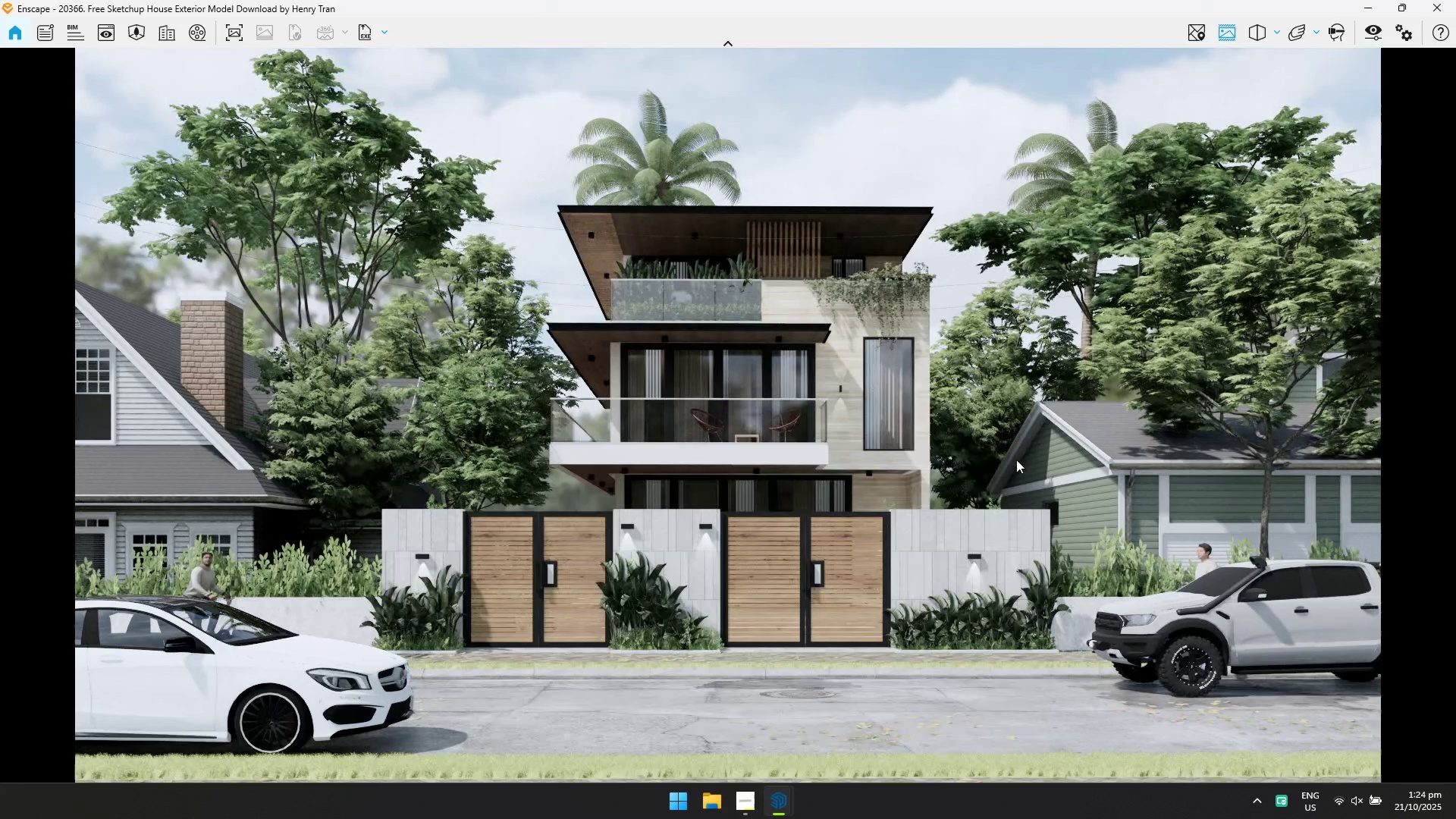 
hold_key(key=ControlLeft, duration=0.71)
 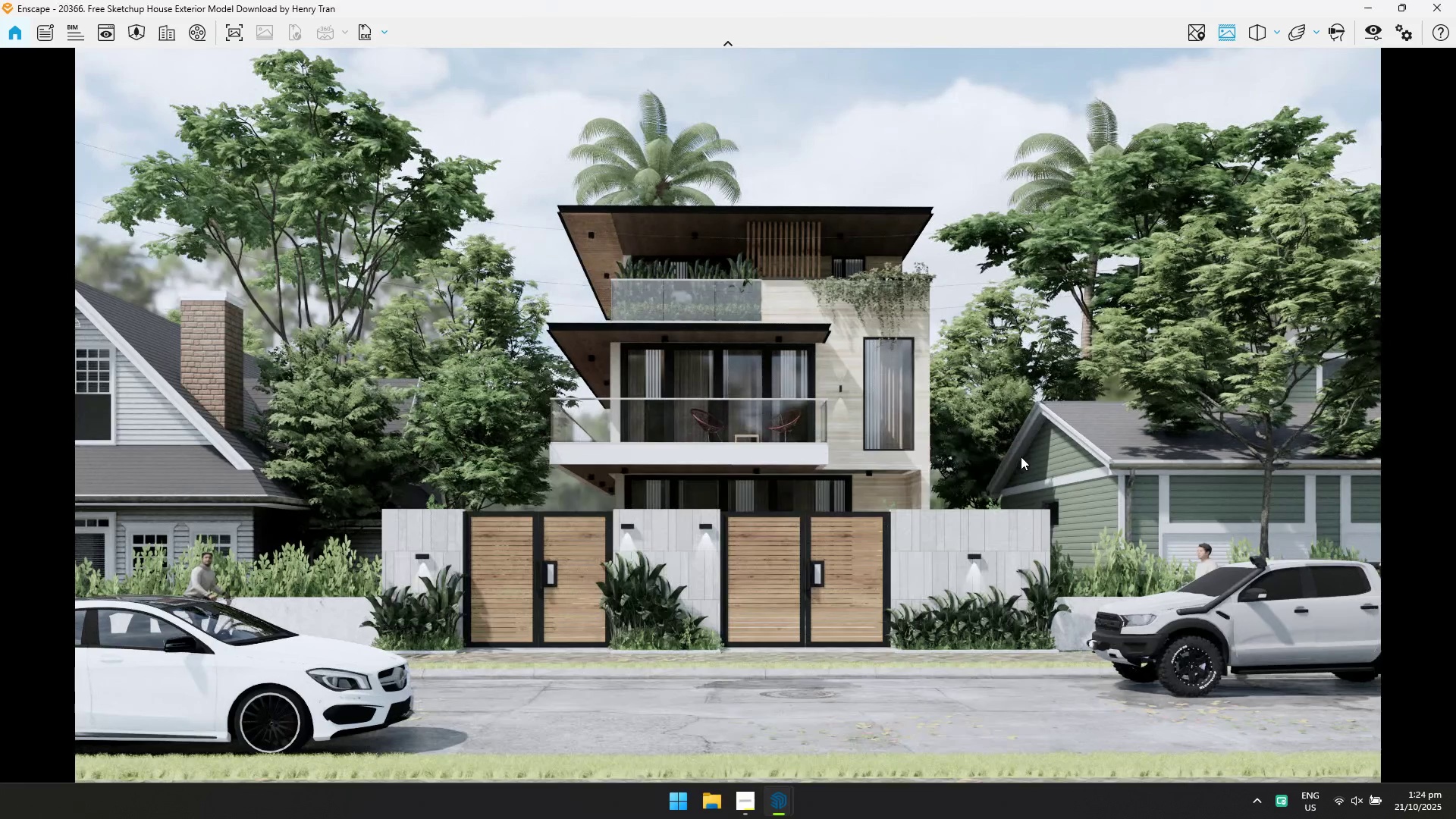 
key(Control+ControlLeft)
 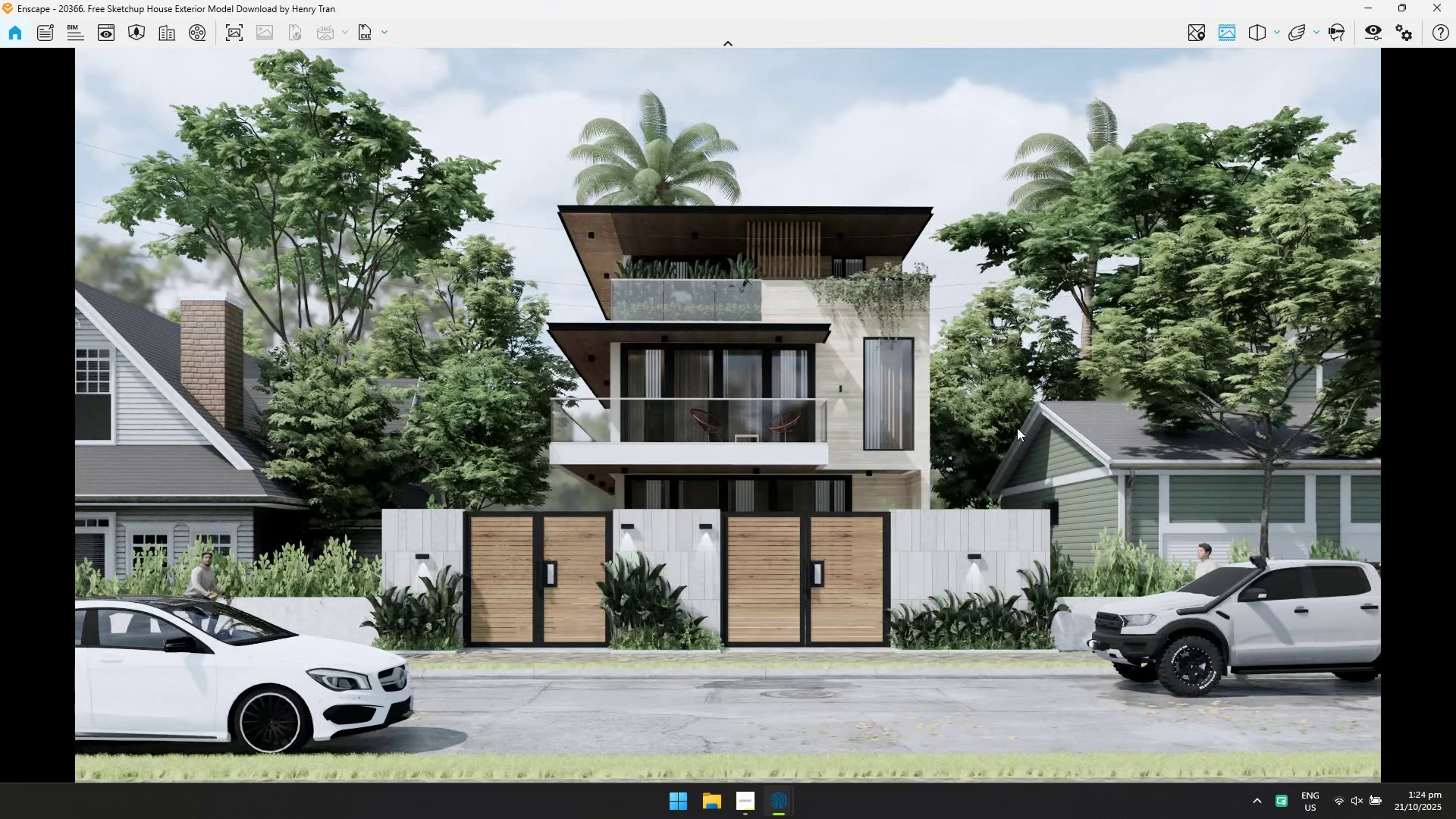 
key(Control+S)
 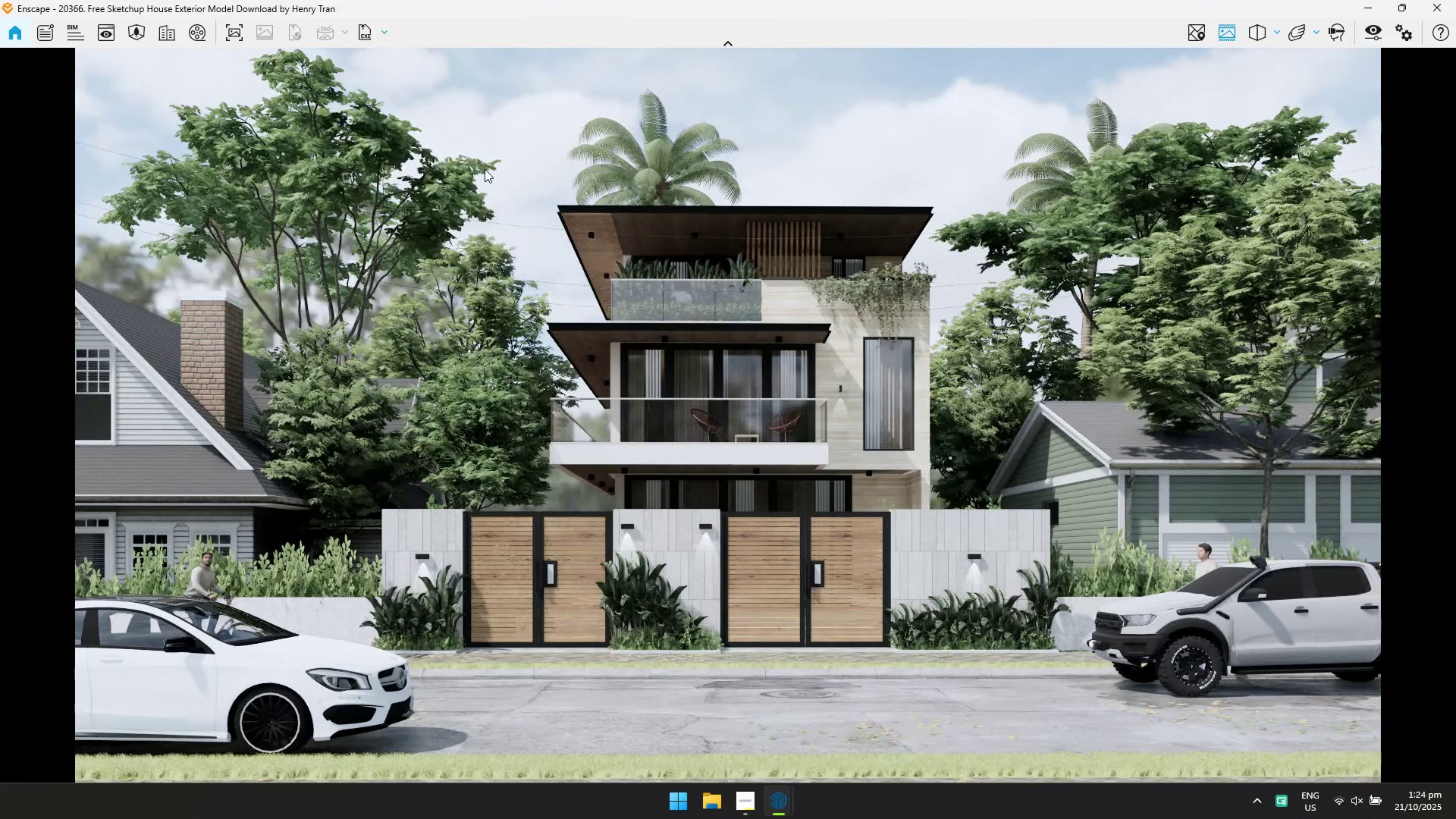 
left_click([102, 27])
 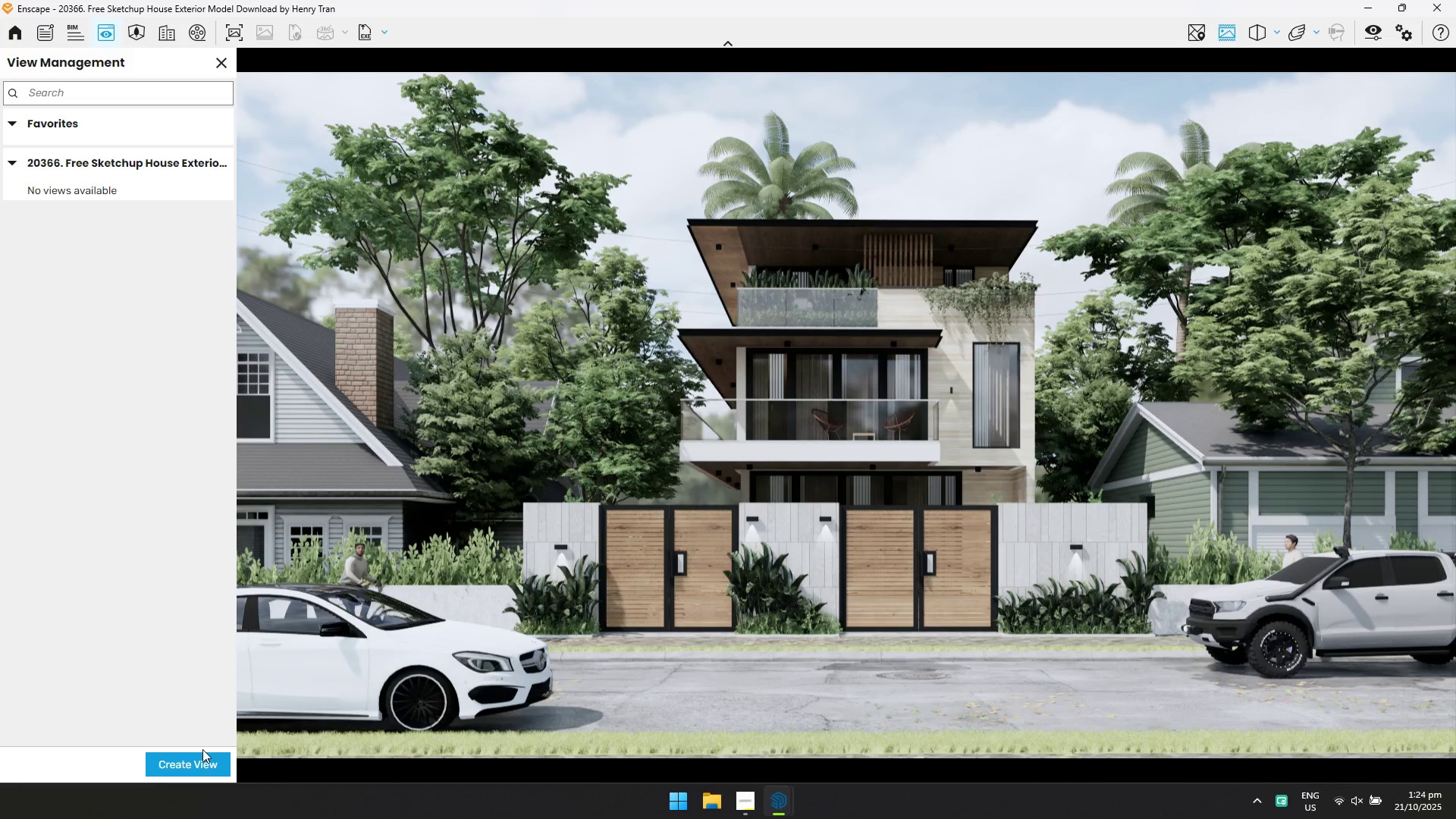 
left_click([202, 749])
 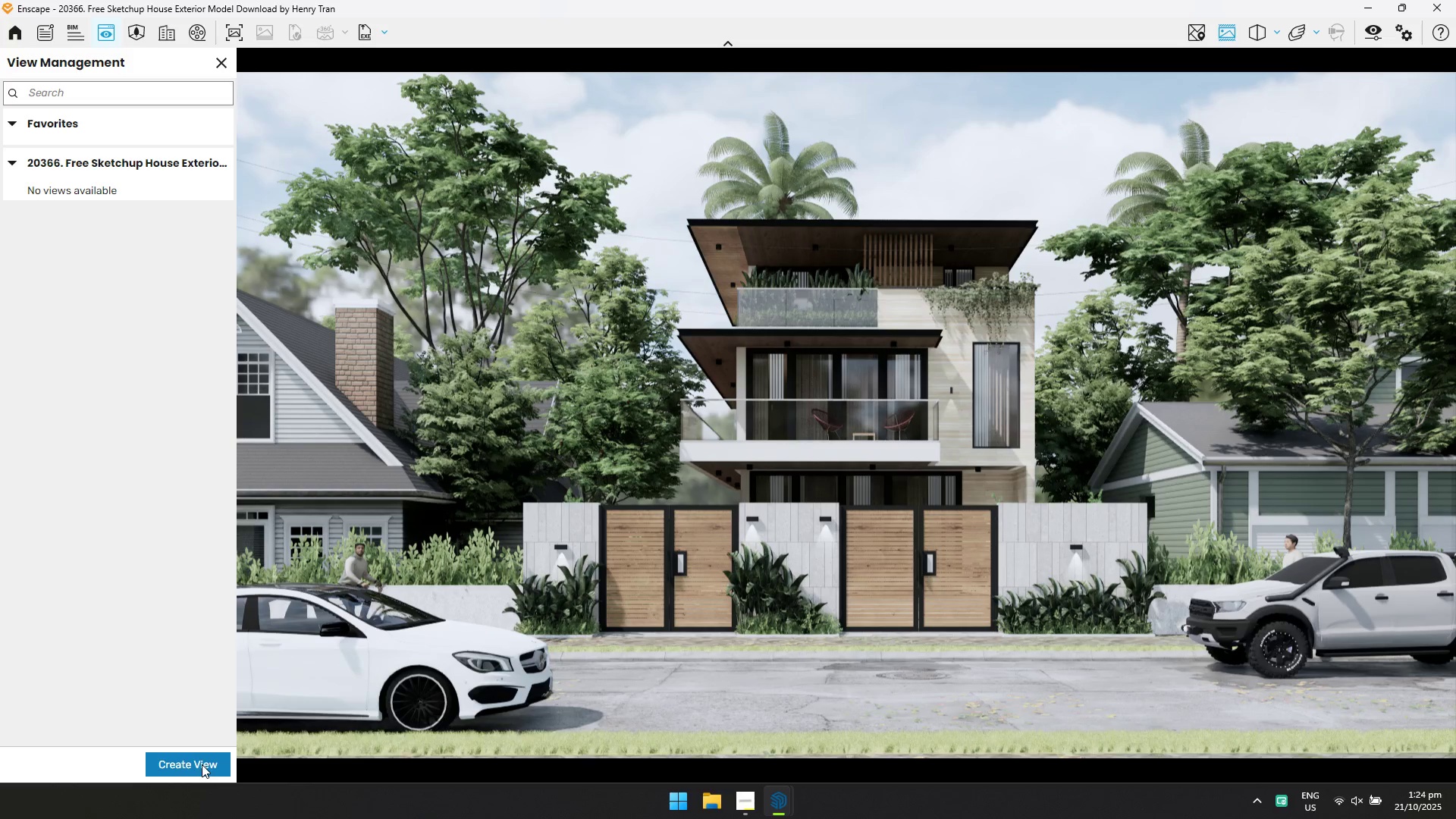 
wait(6.78)
 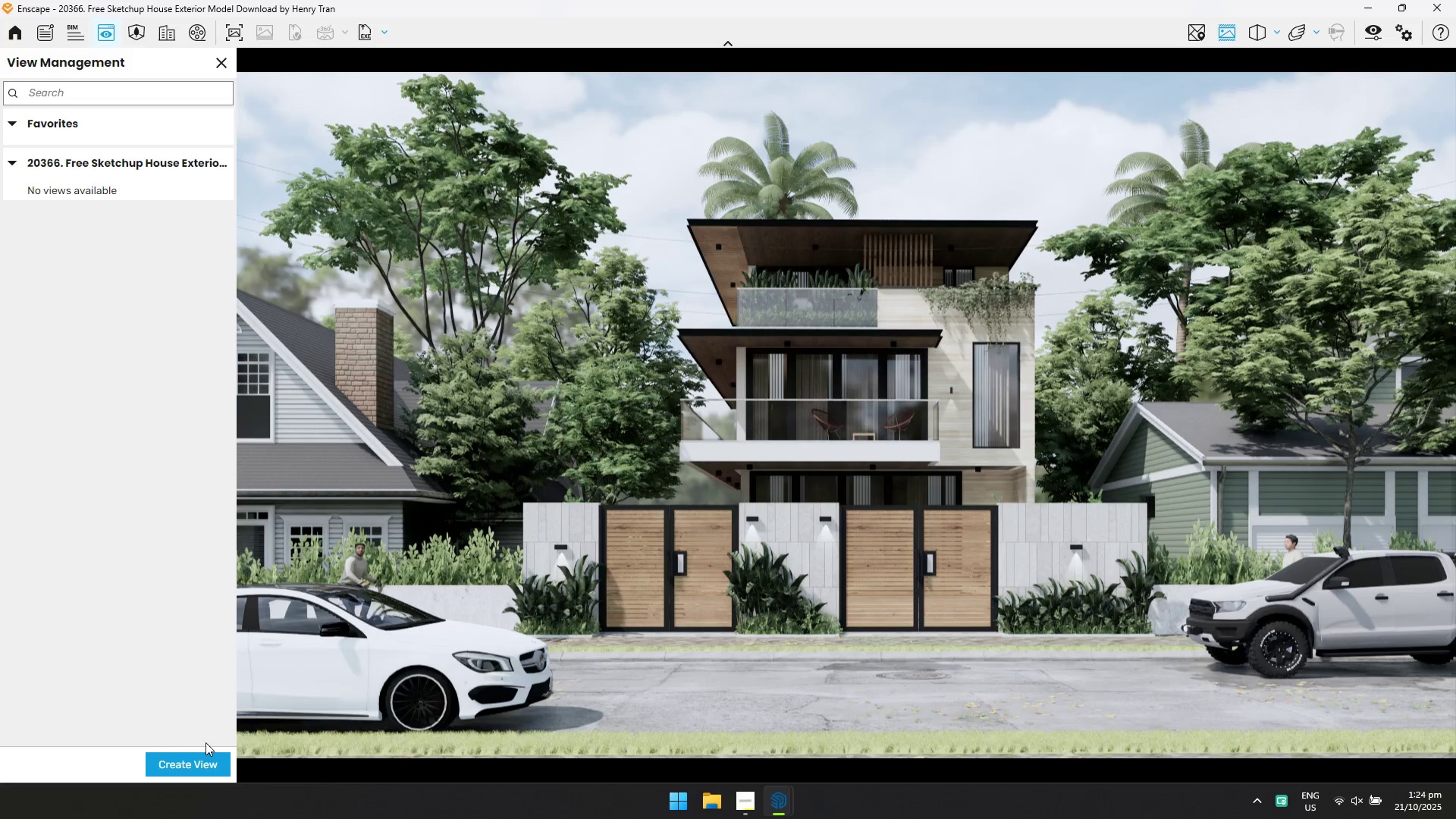 
left_click([202, 764])
 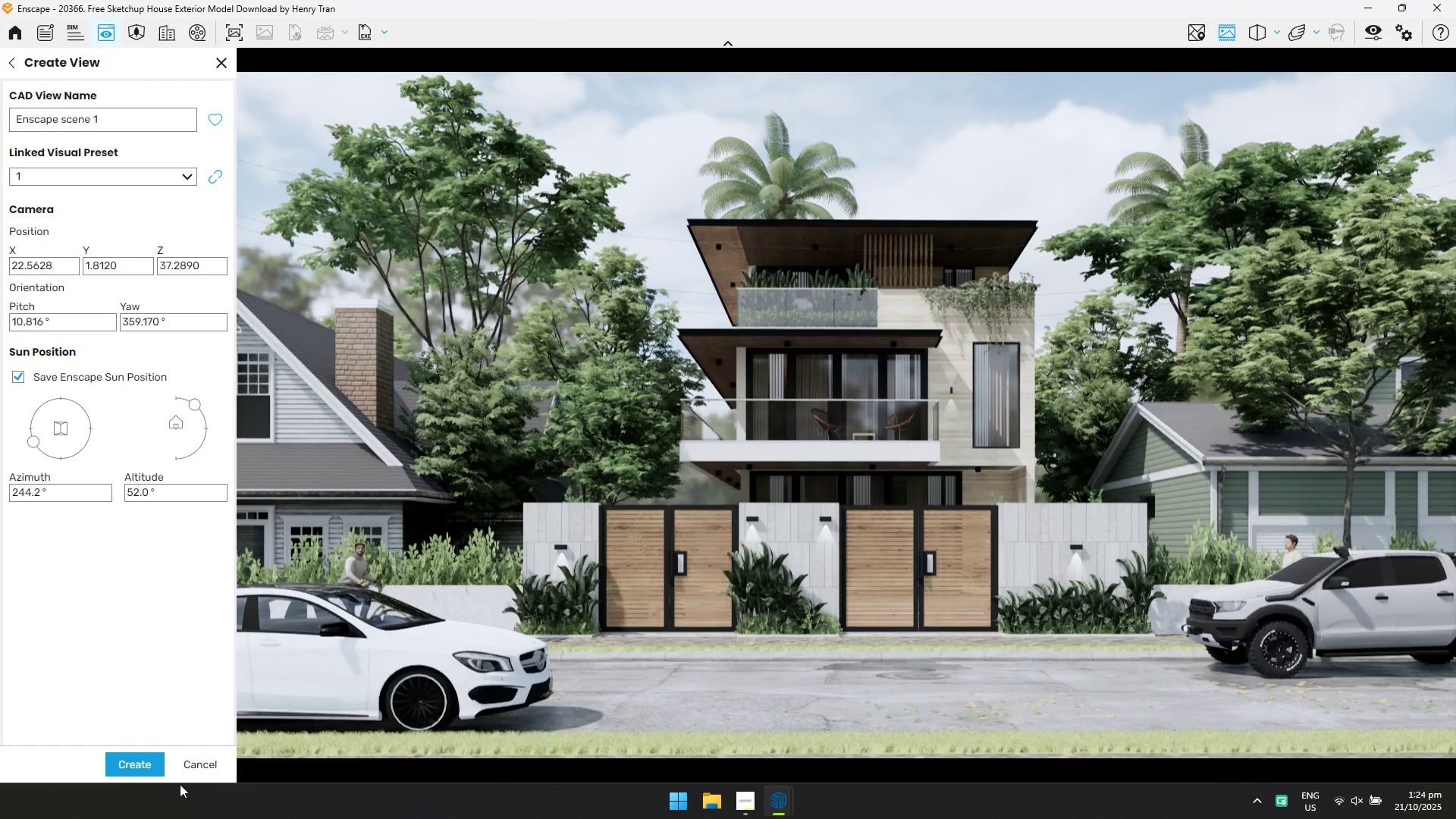 
left_click([152, 763])
 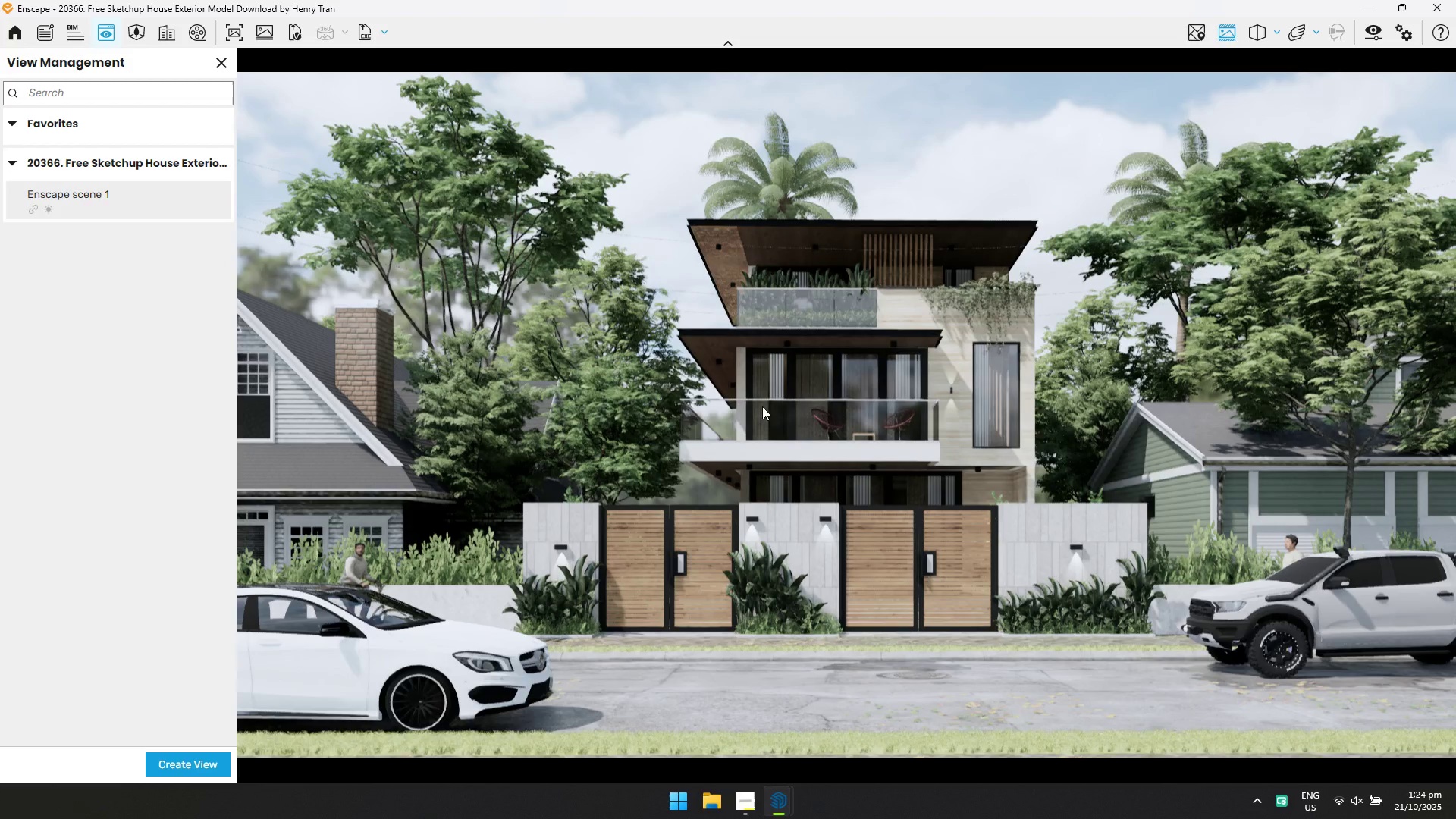 
key(Alt+Tab)
 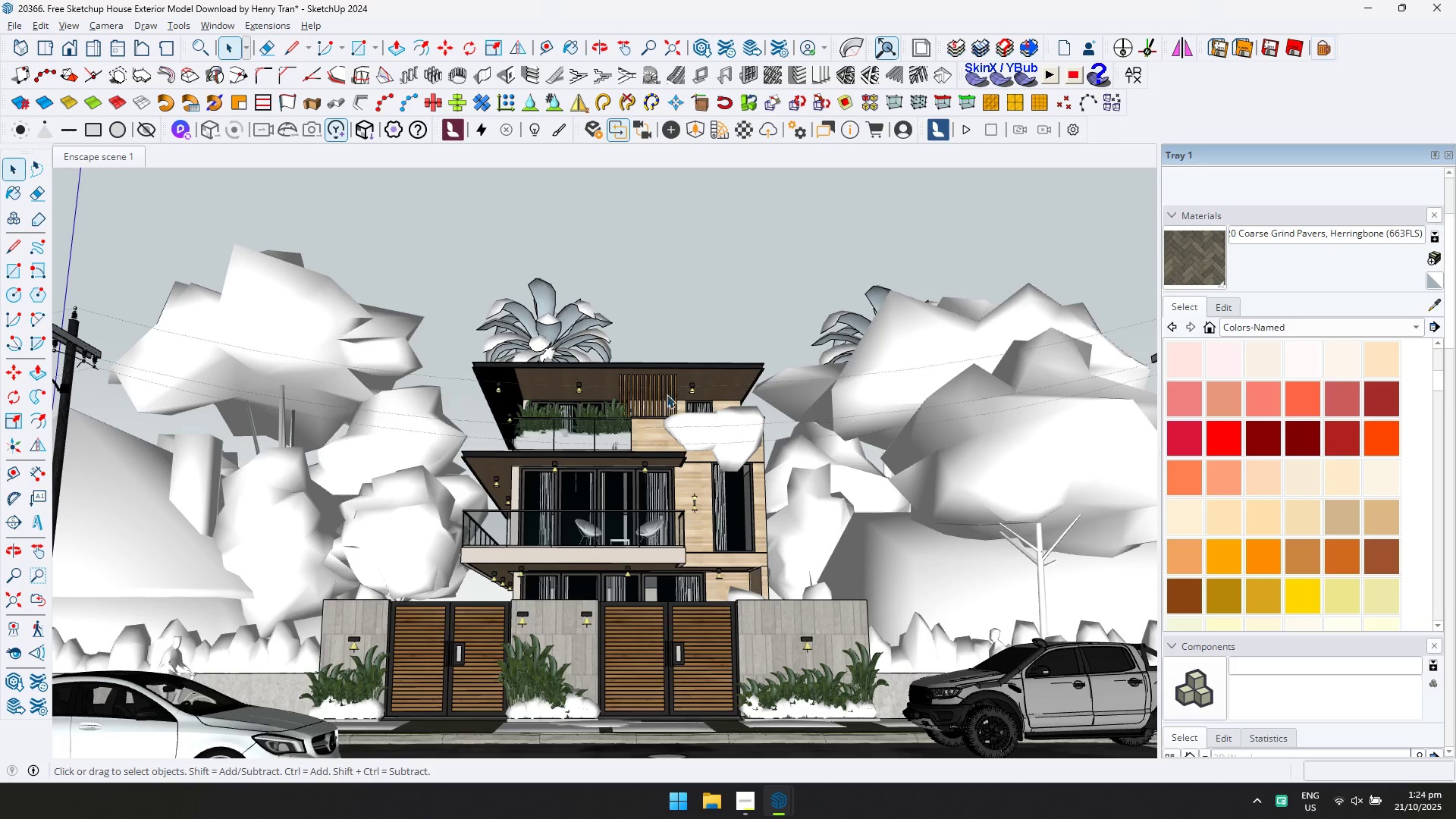 
hold_key(key=ShiftLeft, duration=0.3)
 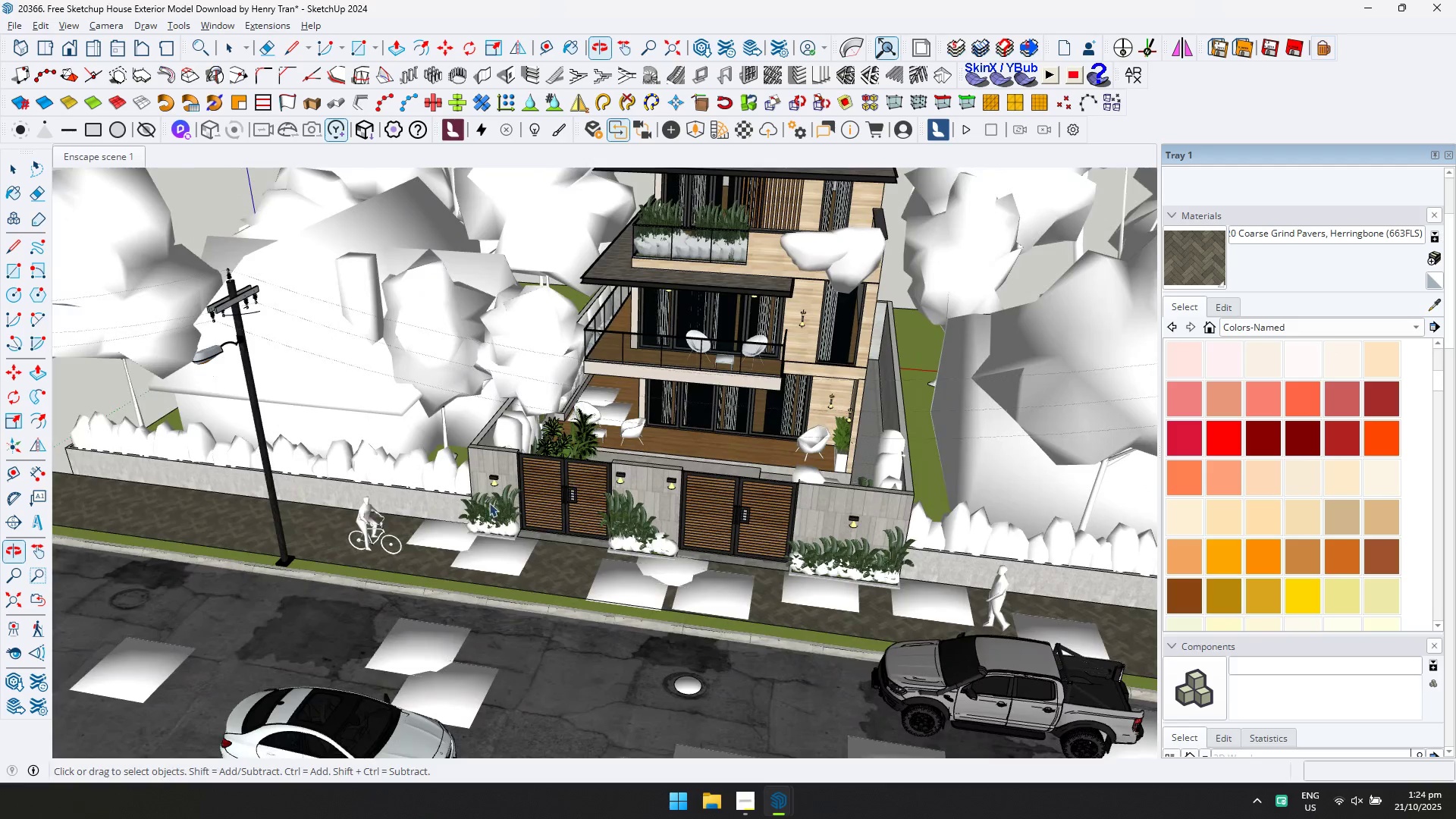 
scroll: coordinate [451, 522], scroll_direction: up, amount: 2.0
 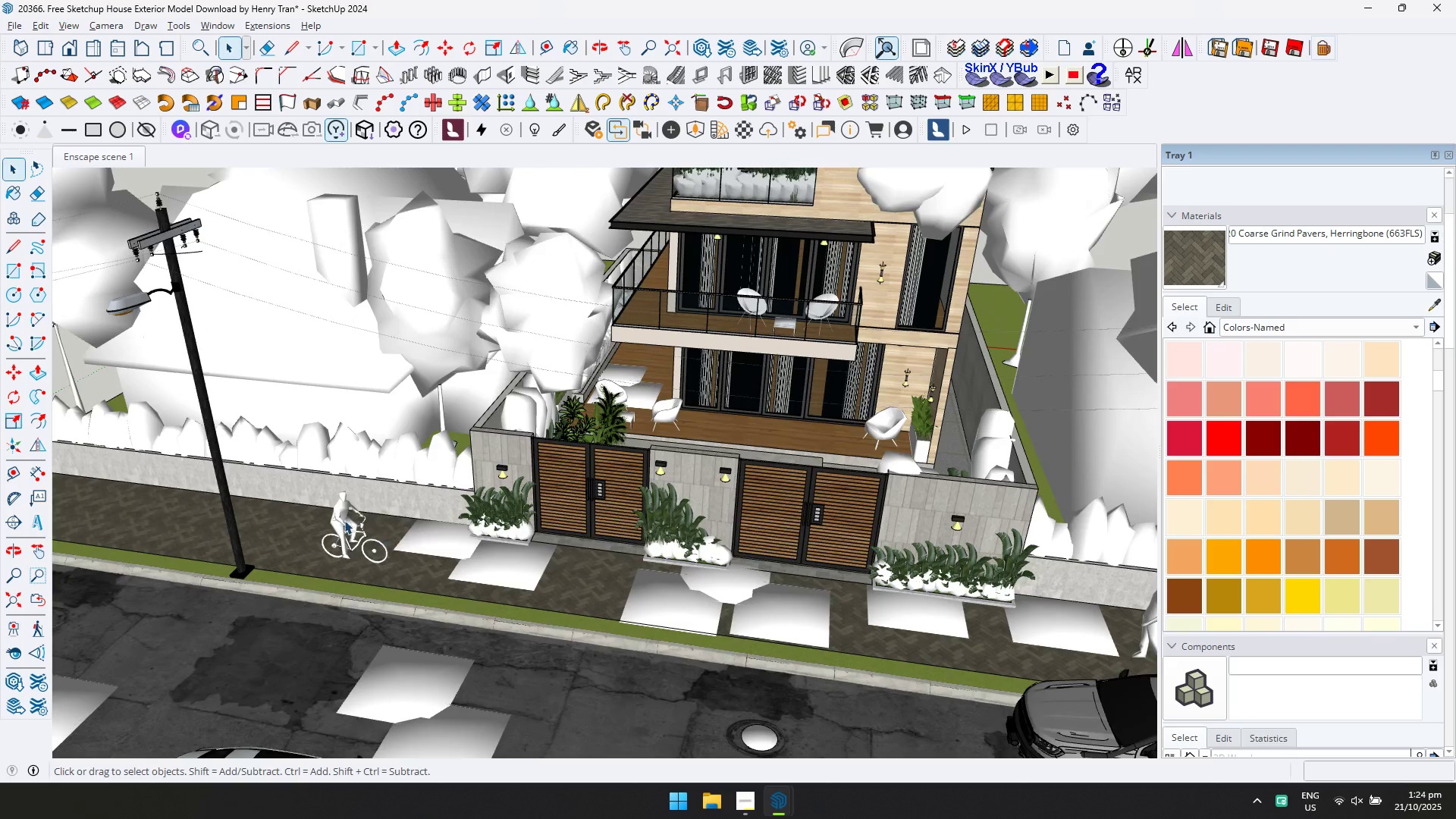 
left_click([337, 516])
 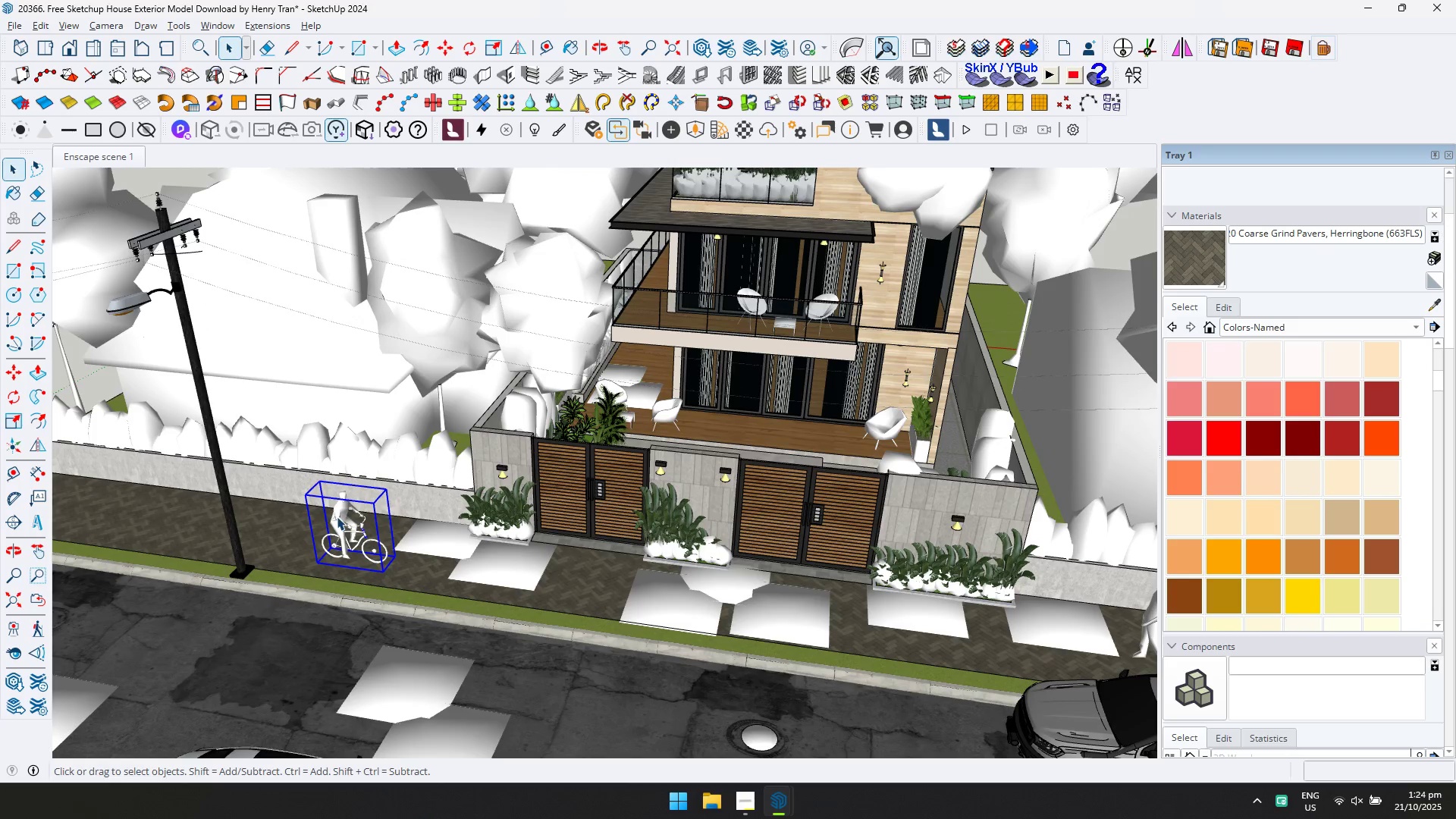 
key(M)
 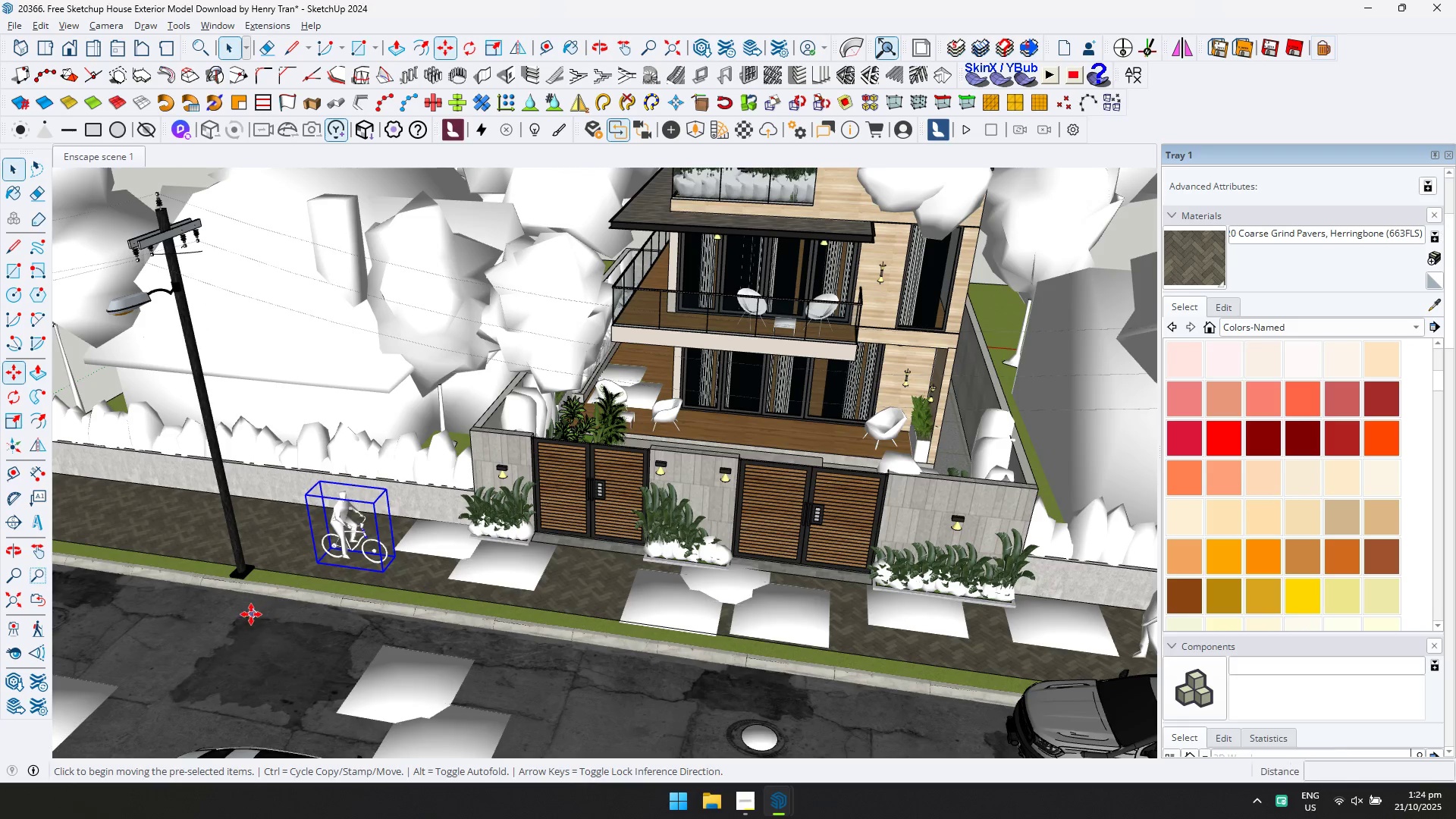 
left_click([251, 614])
 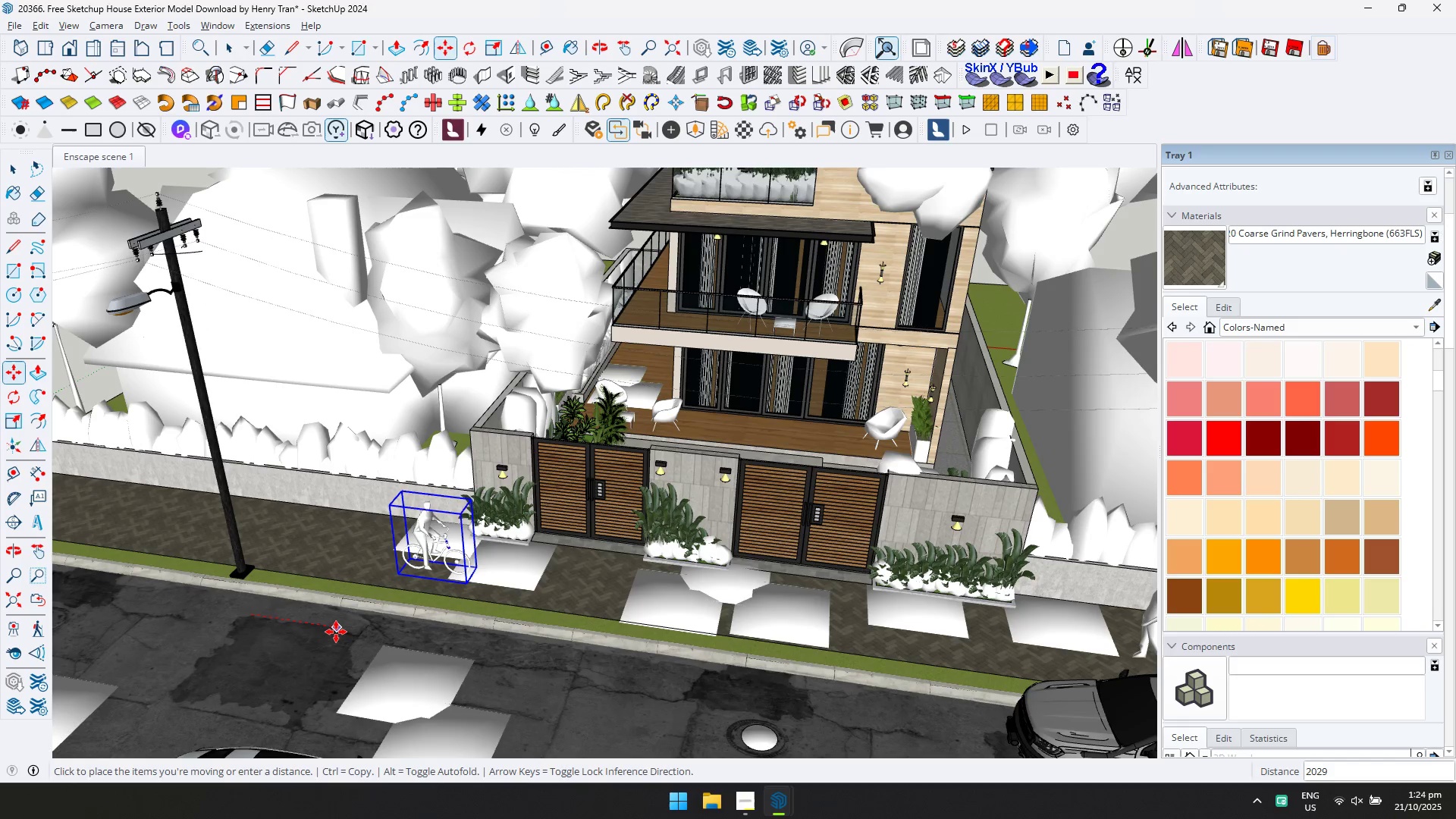 
left_click([336, 632])
 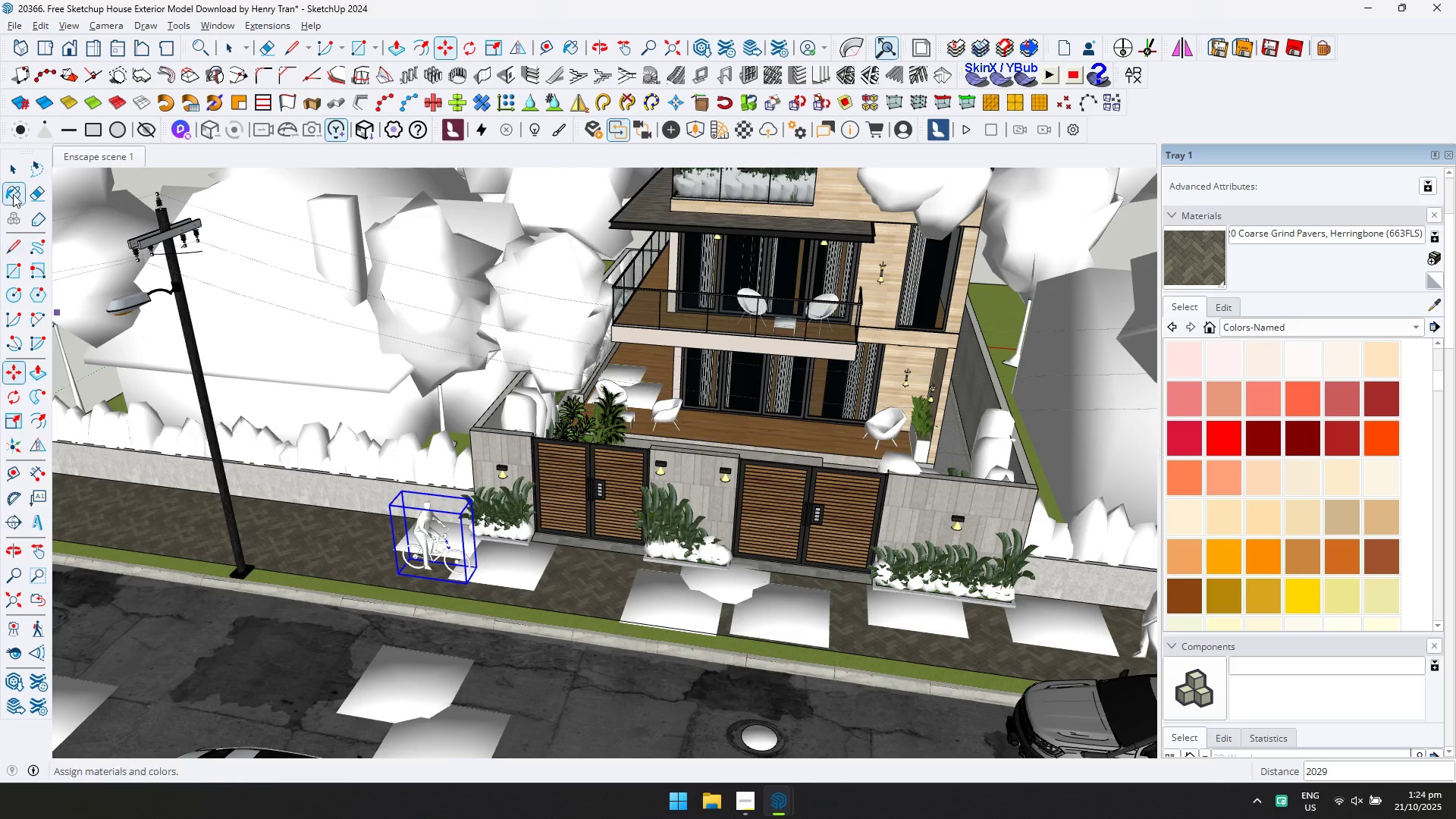 
left_click_drag(start_coordinate=[14, 168], to_coordinate=[18, 167])
 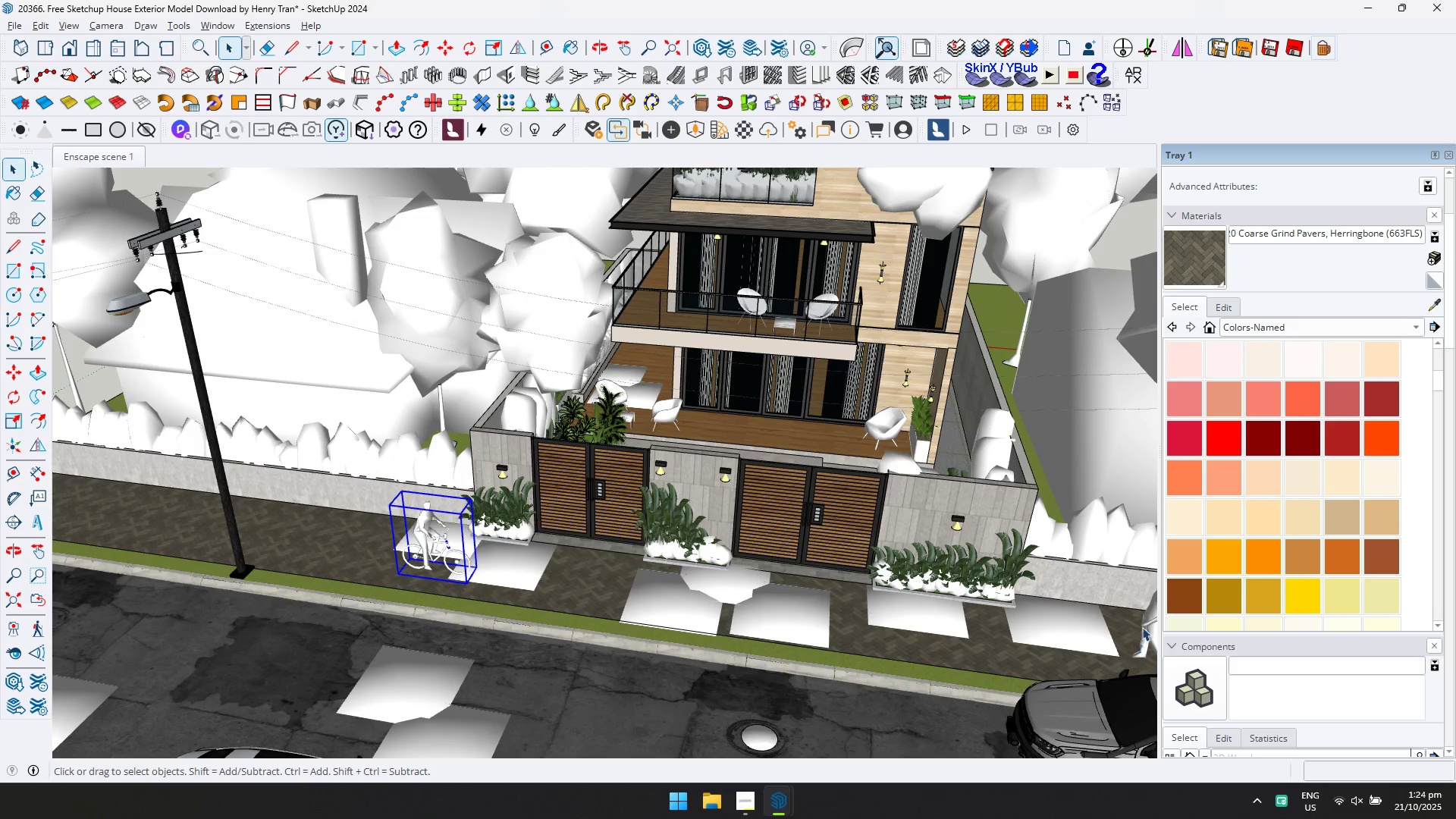 
left_click([1147, 626])
 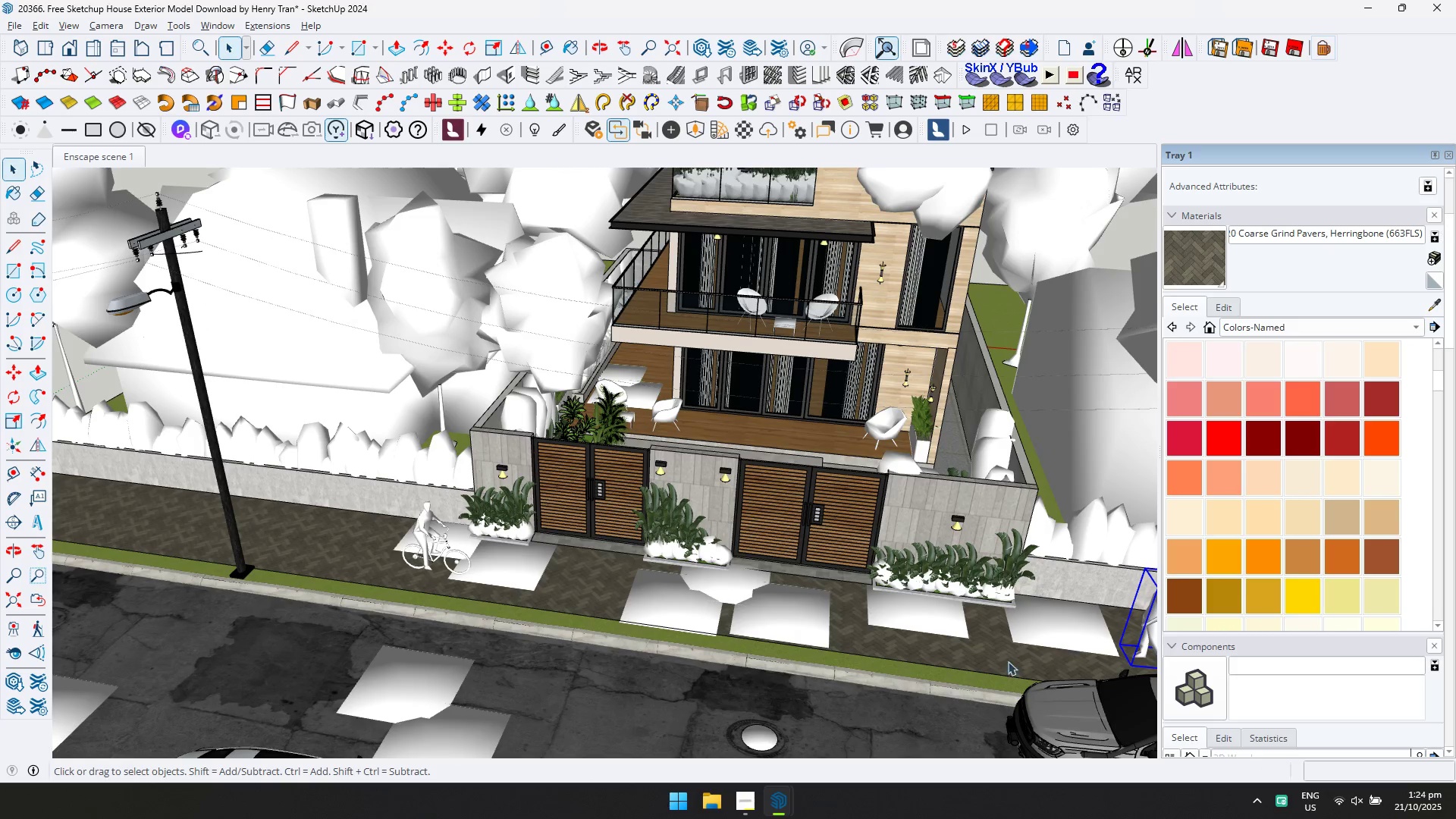 
key(M)
 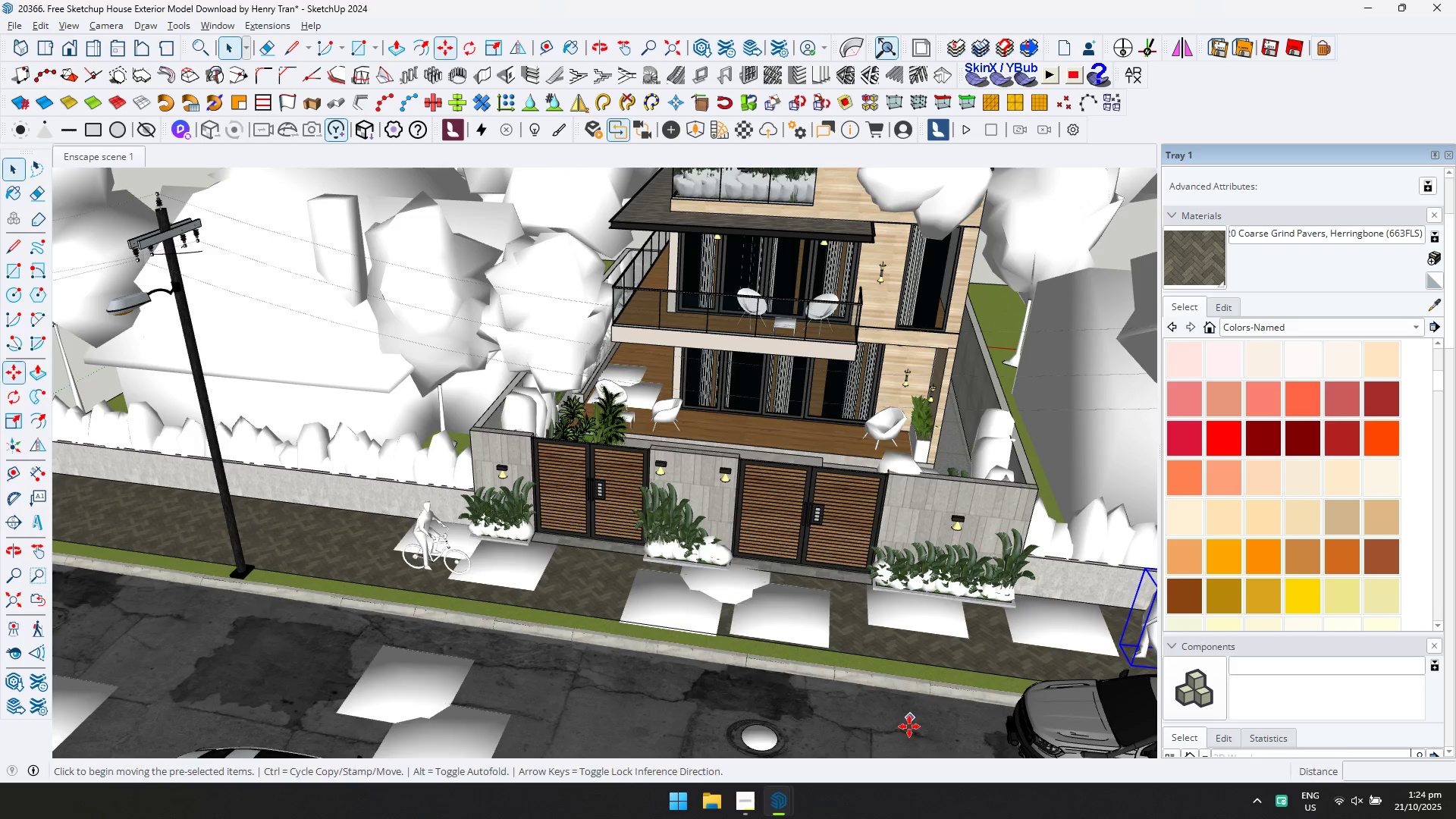 
left_click_drag(start_coordinate=[909, 730], to_coordinate=[892, 730])
 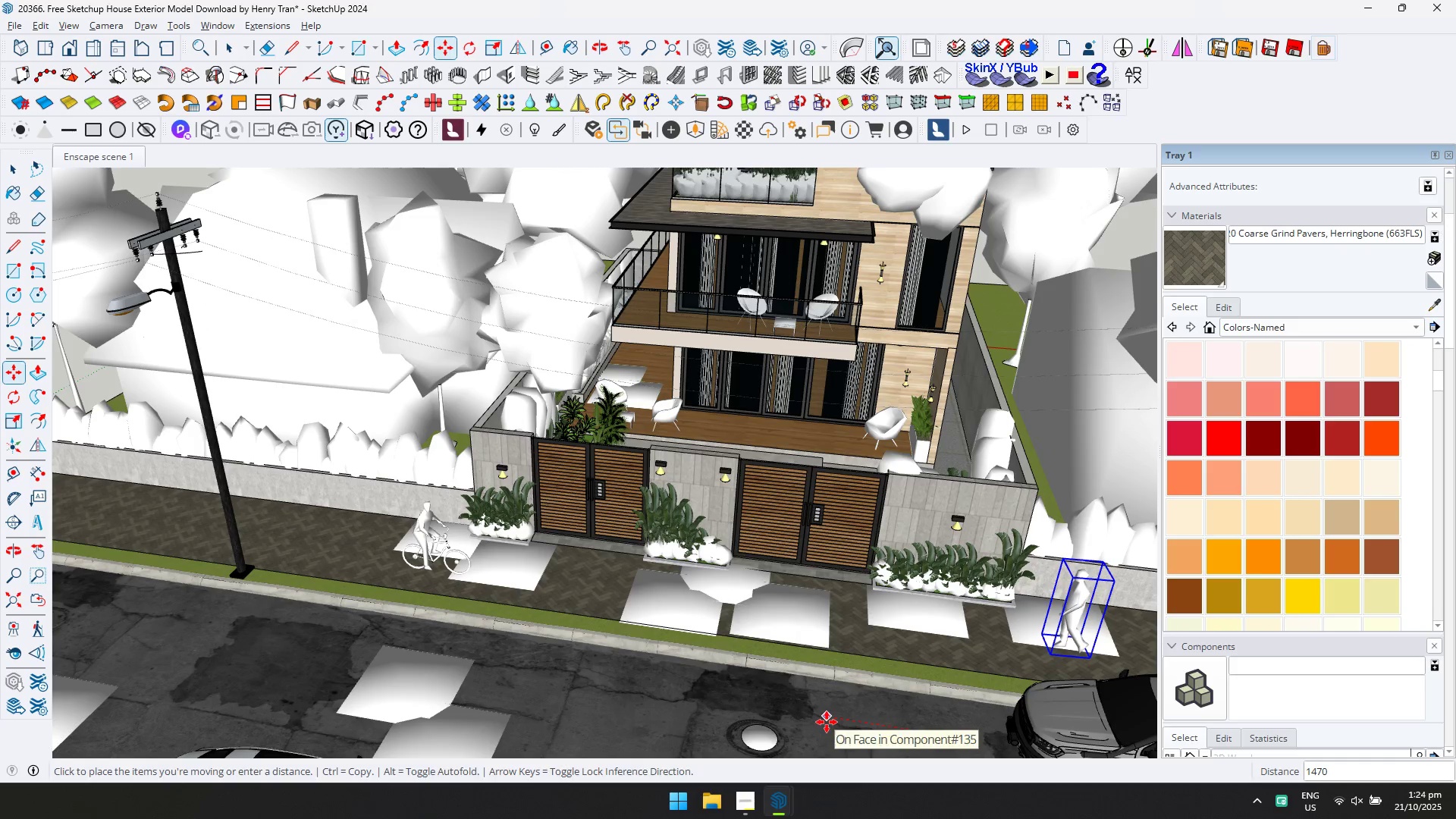 
left_click([827, 722])
 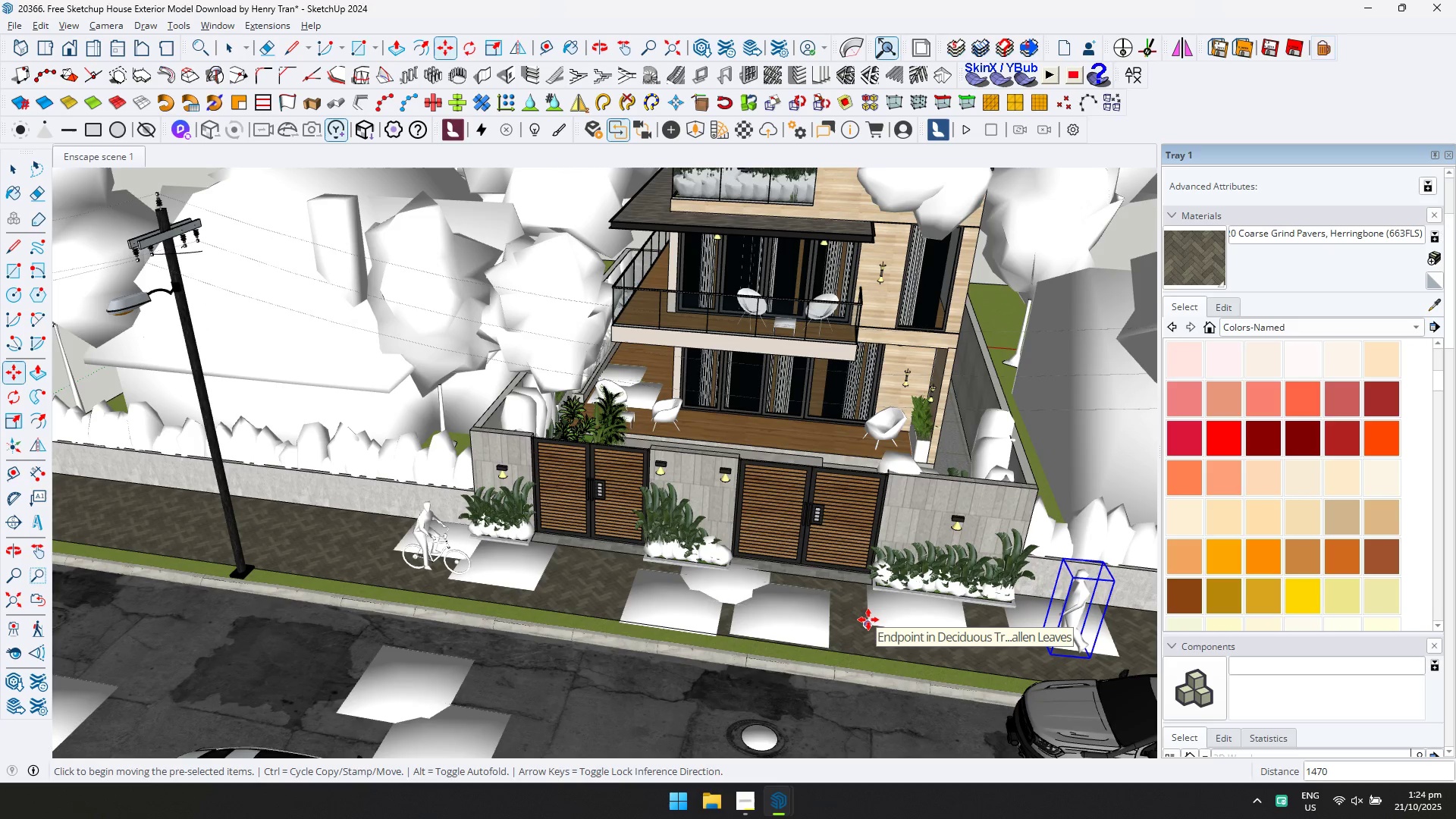 
wait(6.1)
 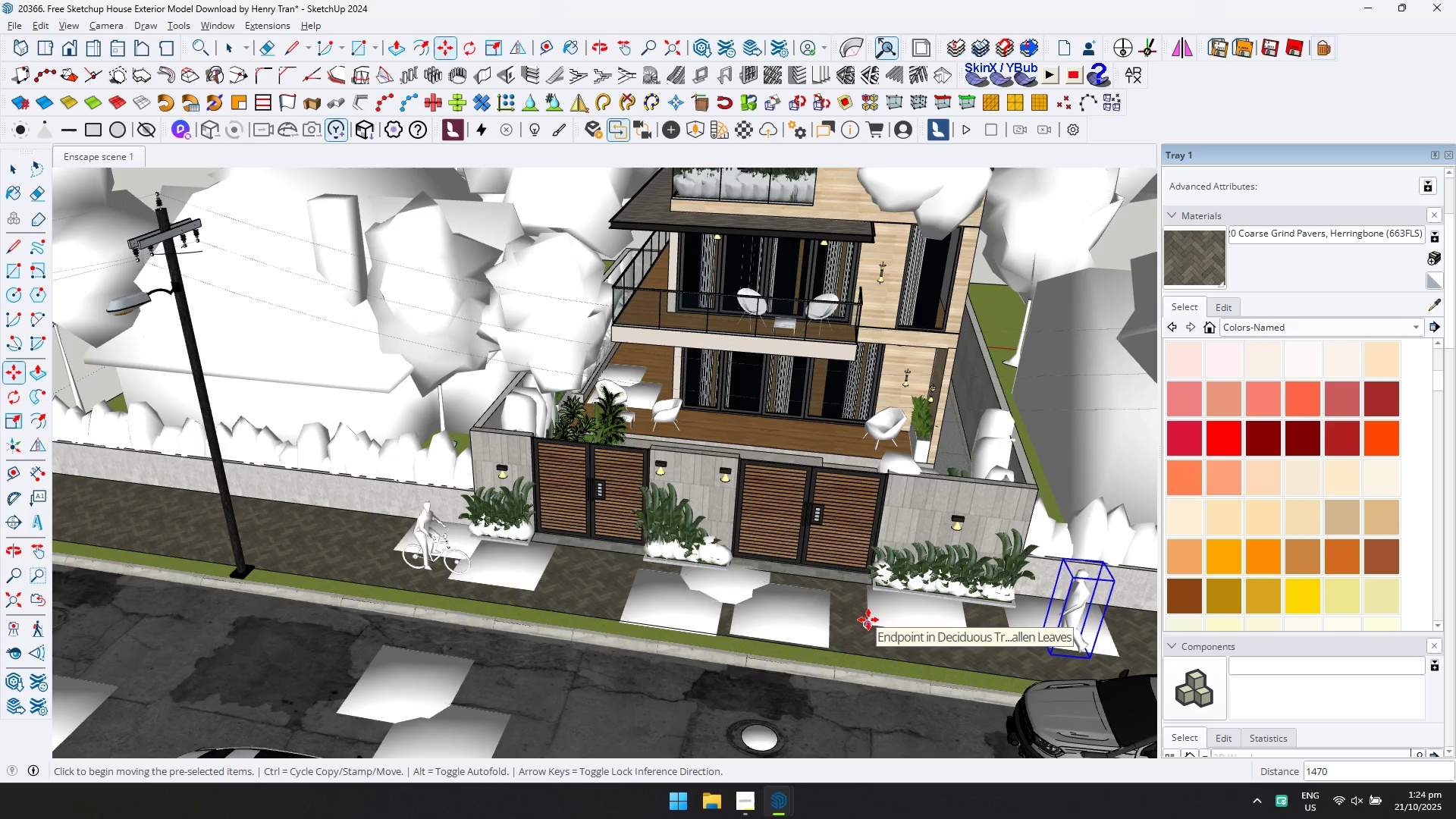 
key(Alt+AltLeft)
 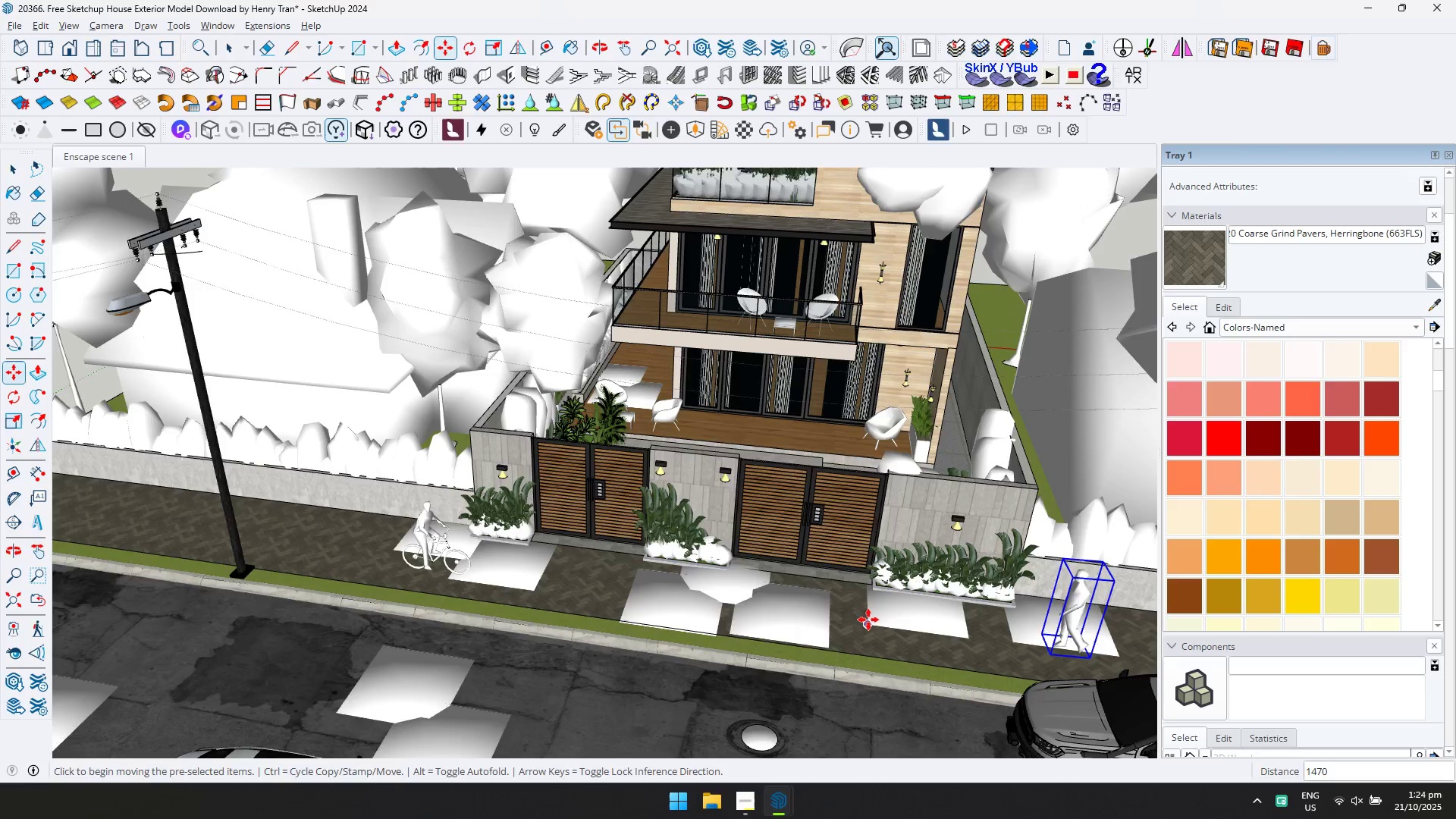 
key(Alt+Tab)
 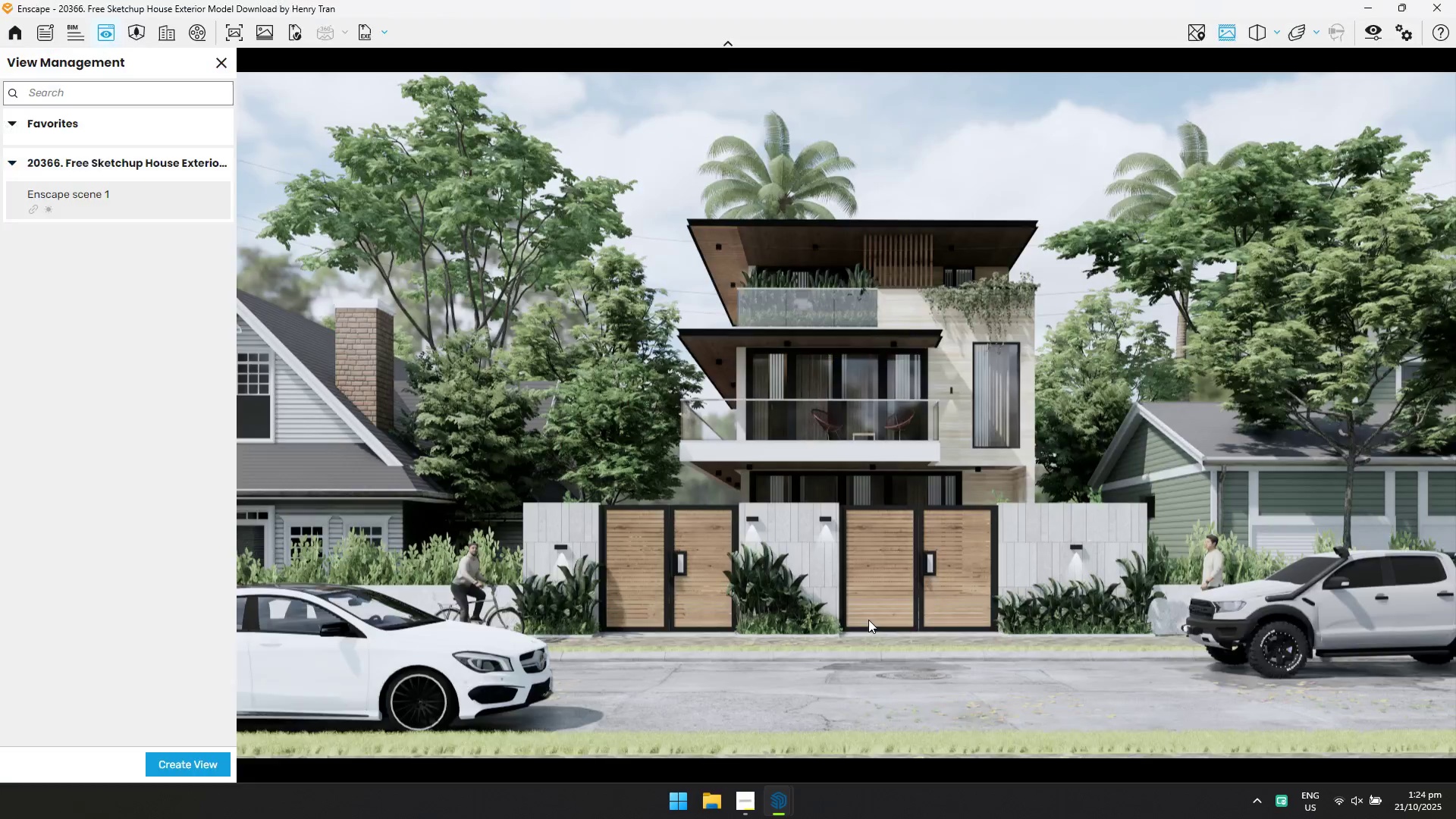 
key(Alt+AltLeft)
 